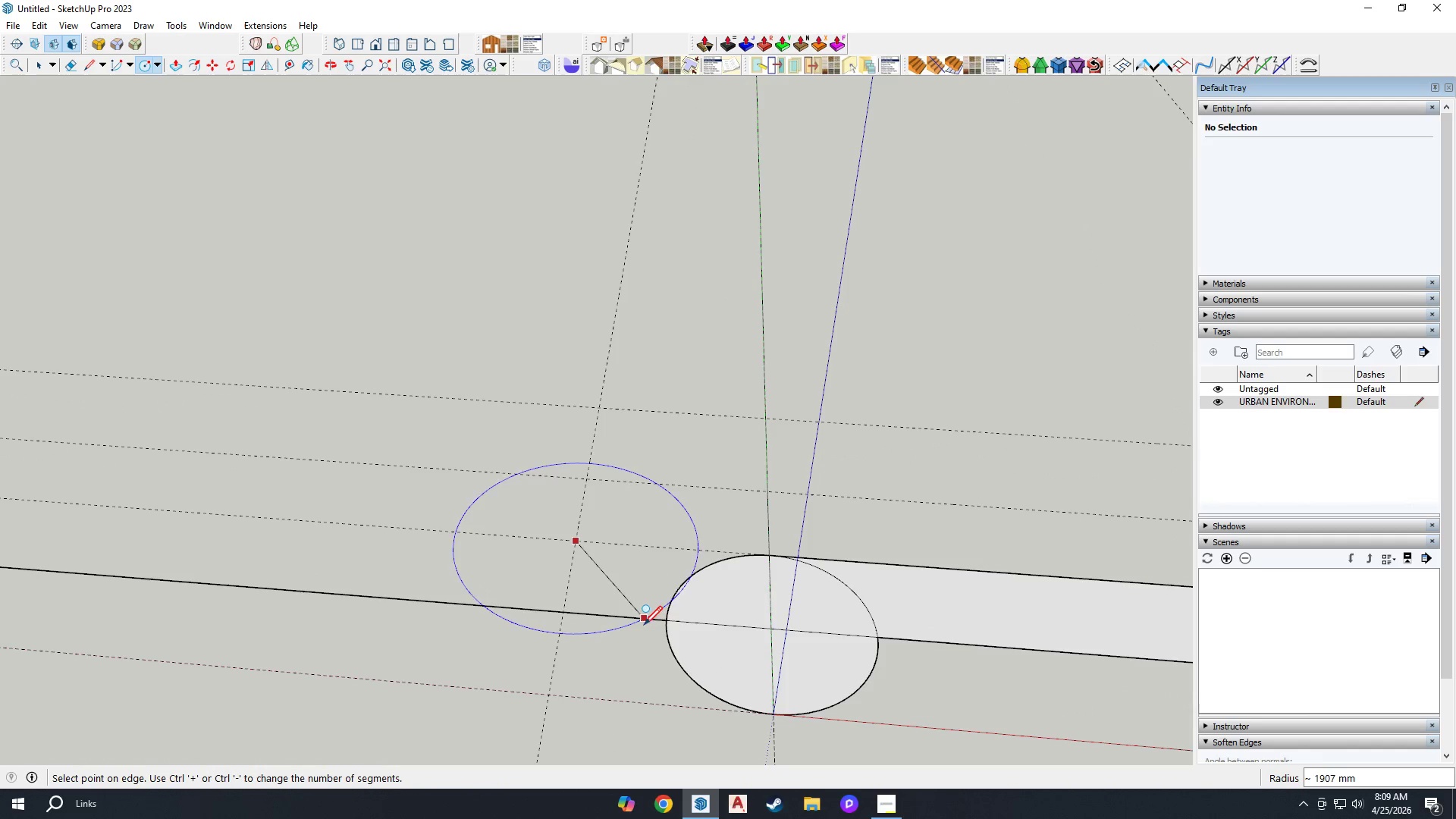 
key(Escape)
 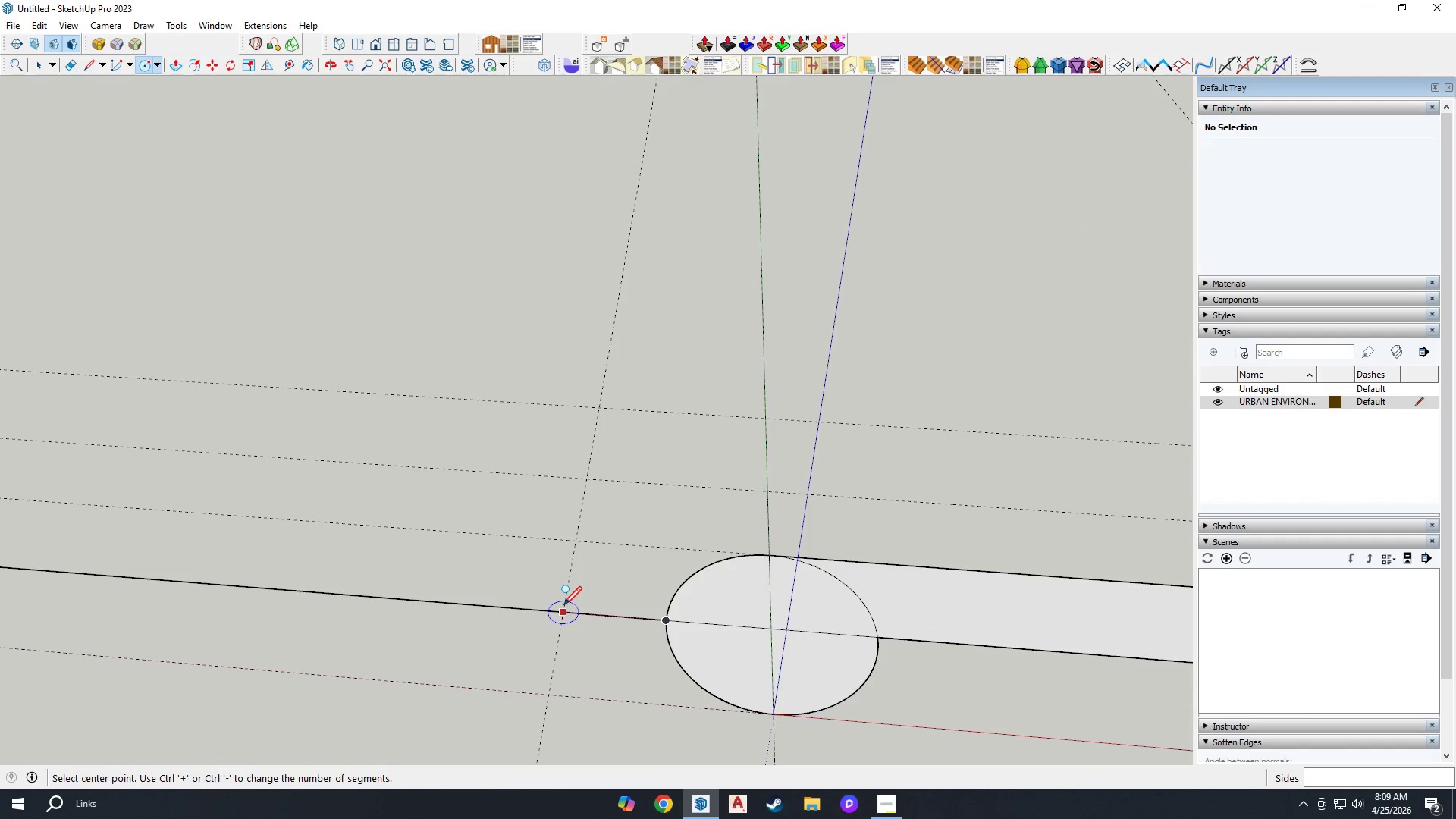 
left_click_drag(start_coordinate=[564, 604], to_coordinate=[569, 606])
 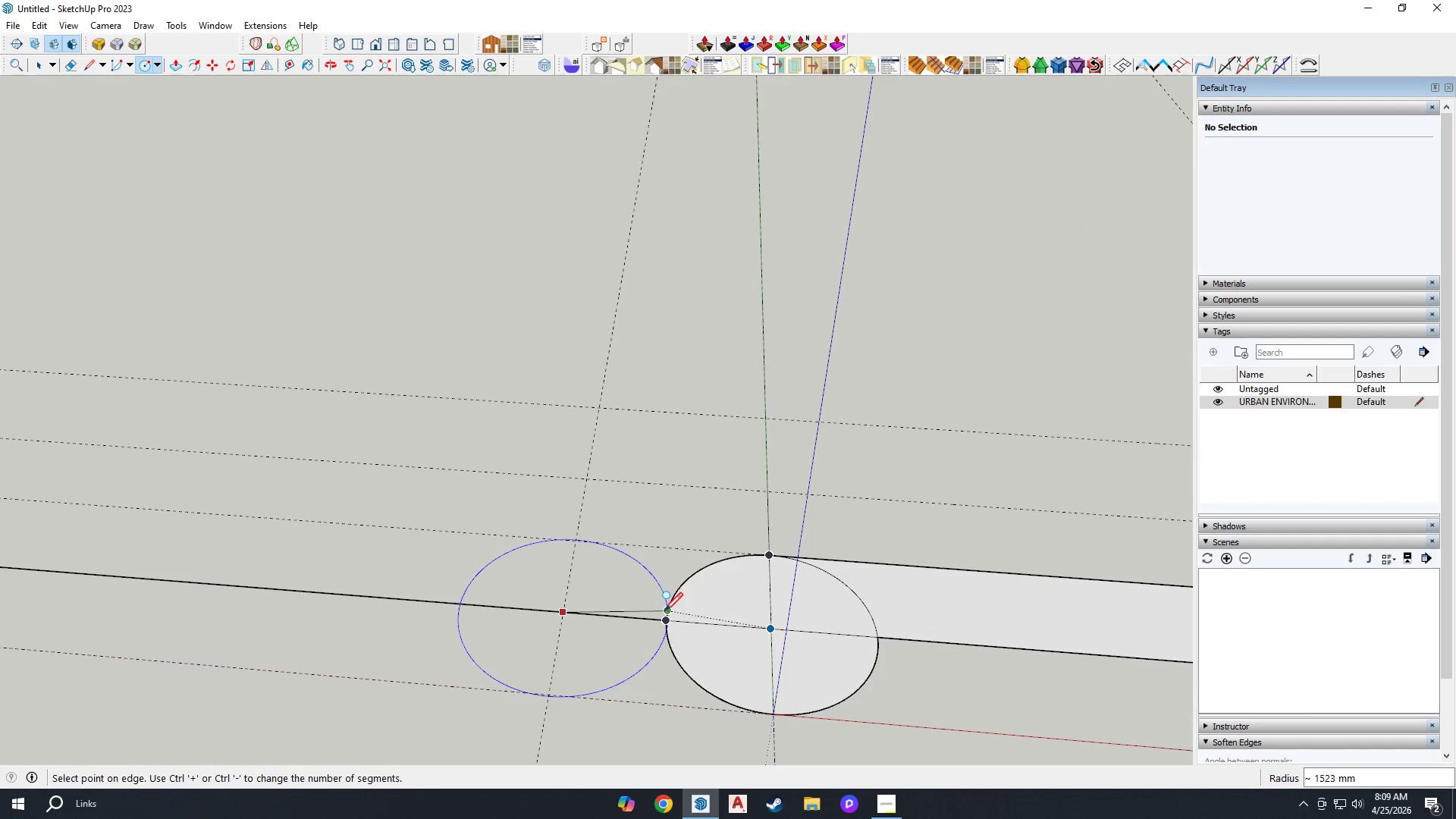 
scroll: coordinate [643, 613], scroll_direction: up, amount: 3.0
 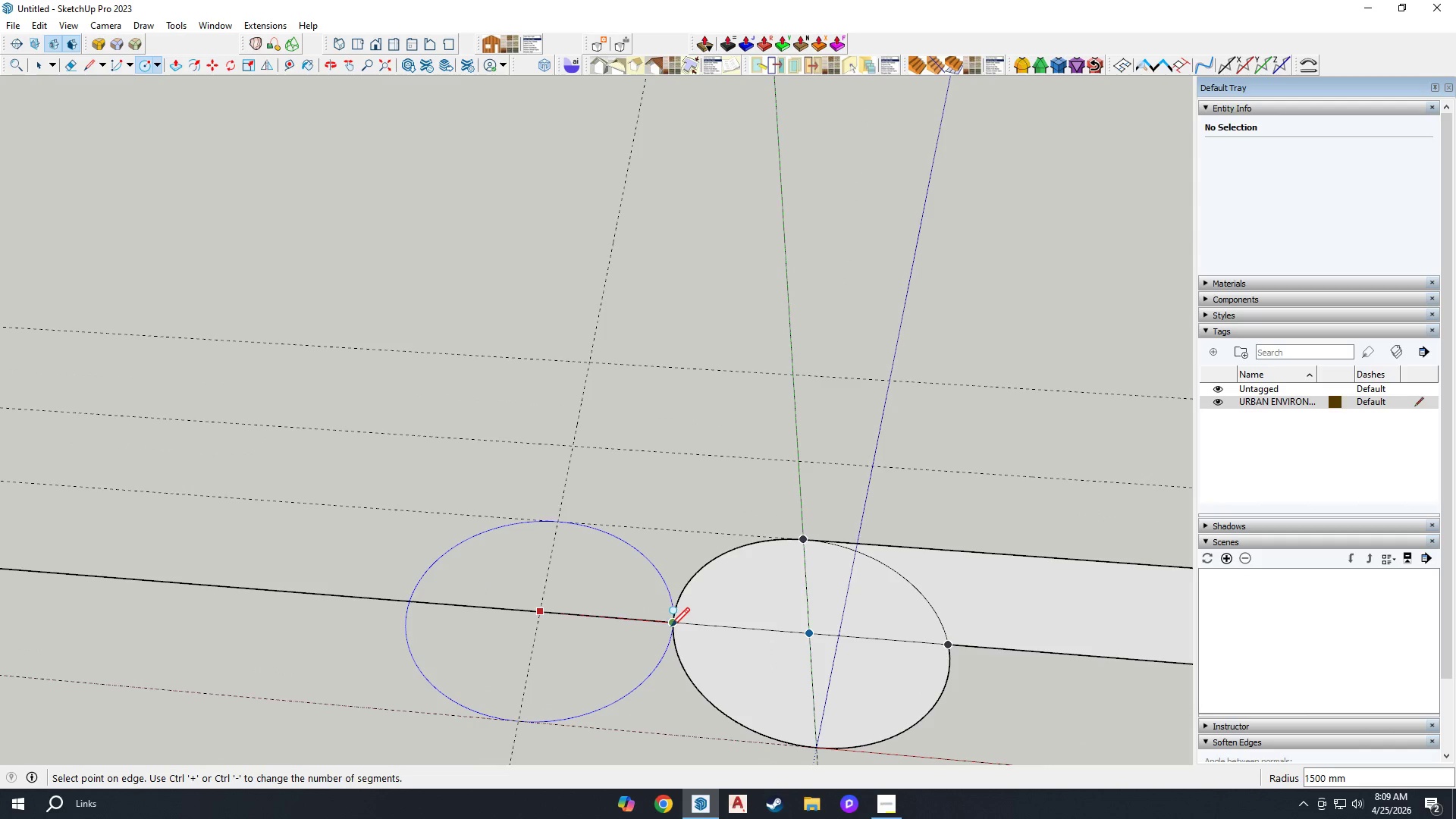 
left_click([671, 625])
 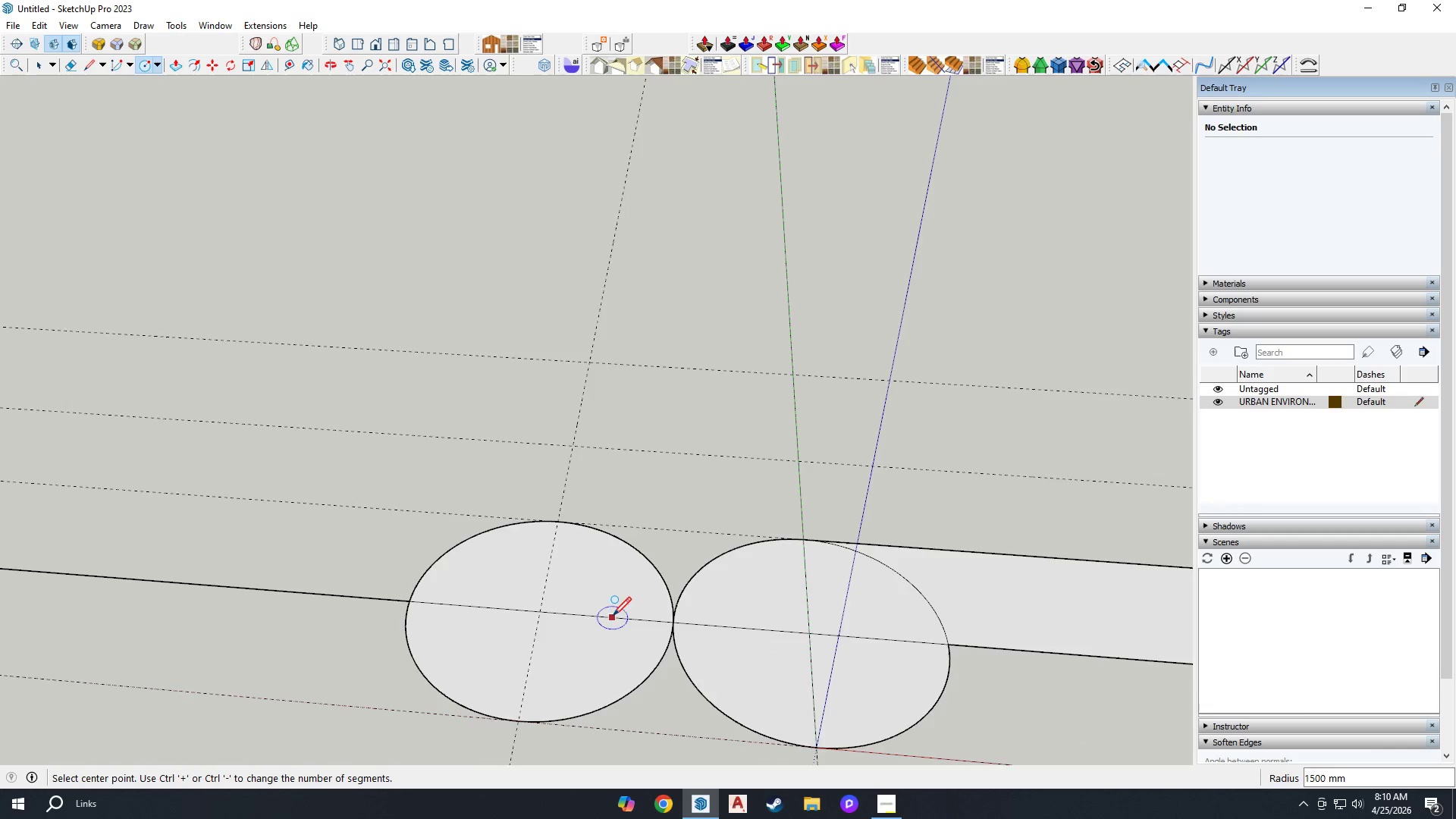 
scroll: coordinate [747, 632], scroll_direction: down, amount: 15.0
 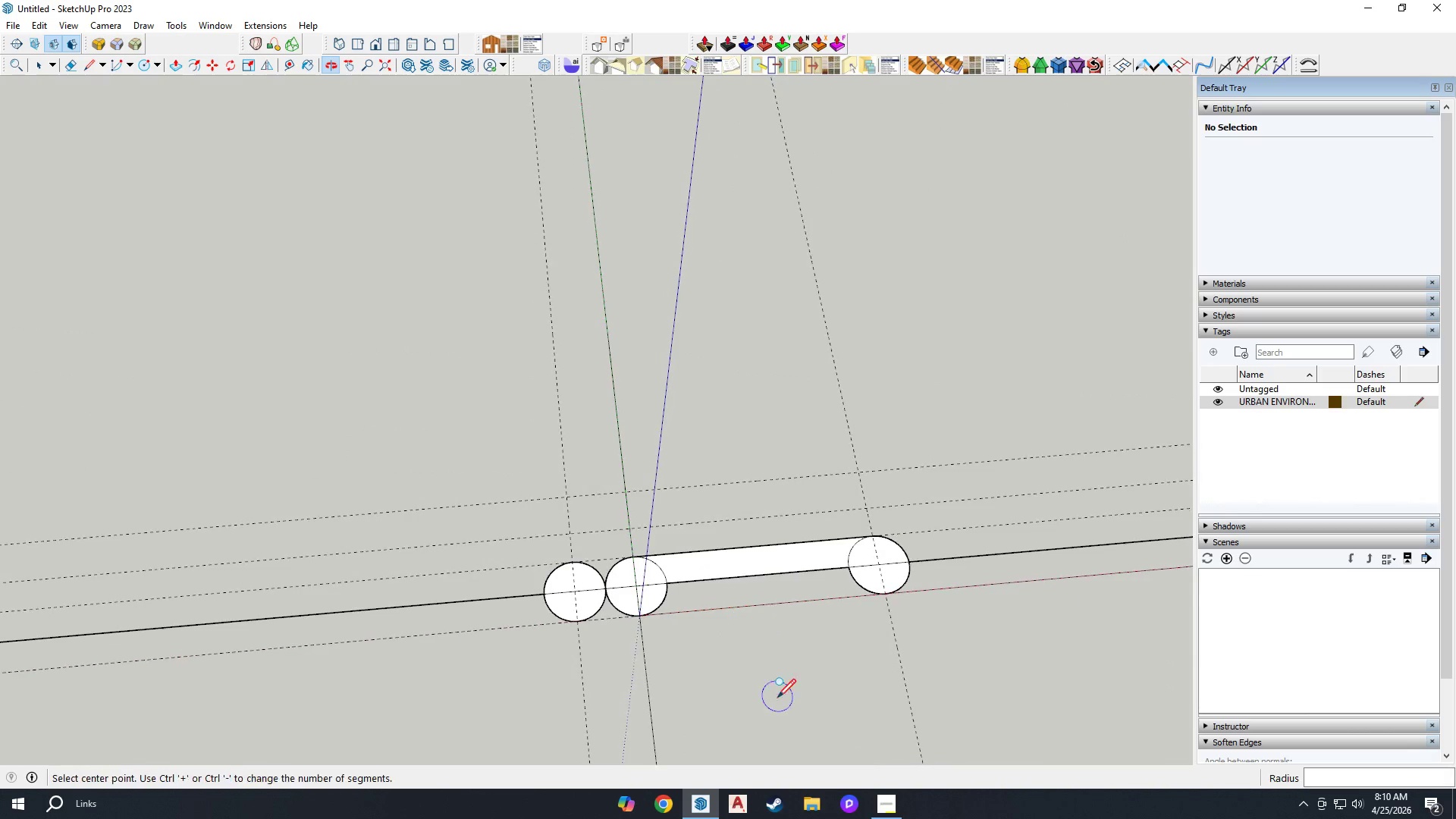 
scroll: coordinate [923, 554], scroll_direction: up, amount: 2.0
 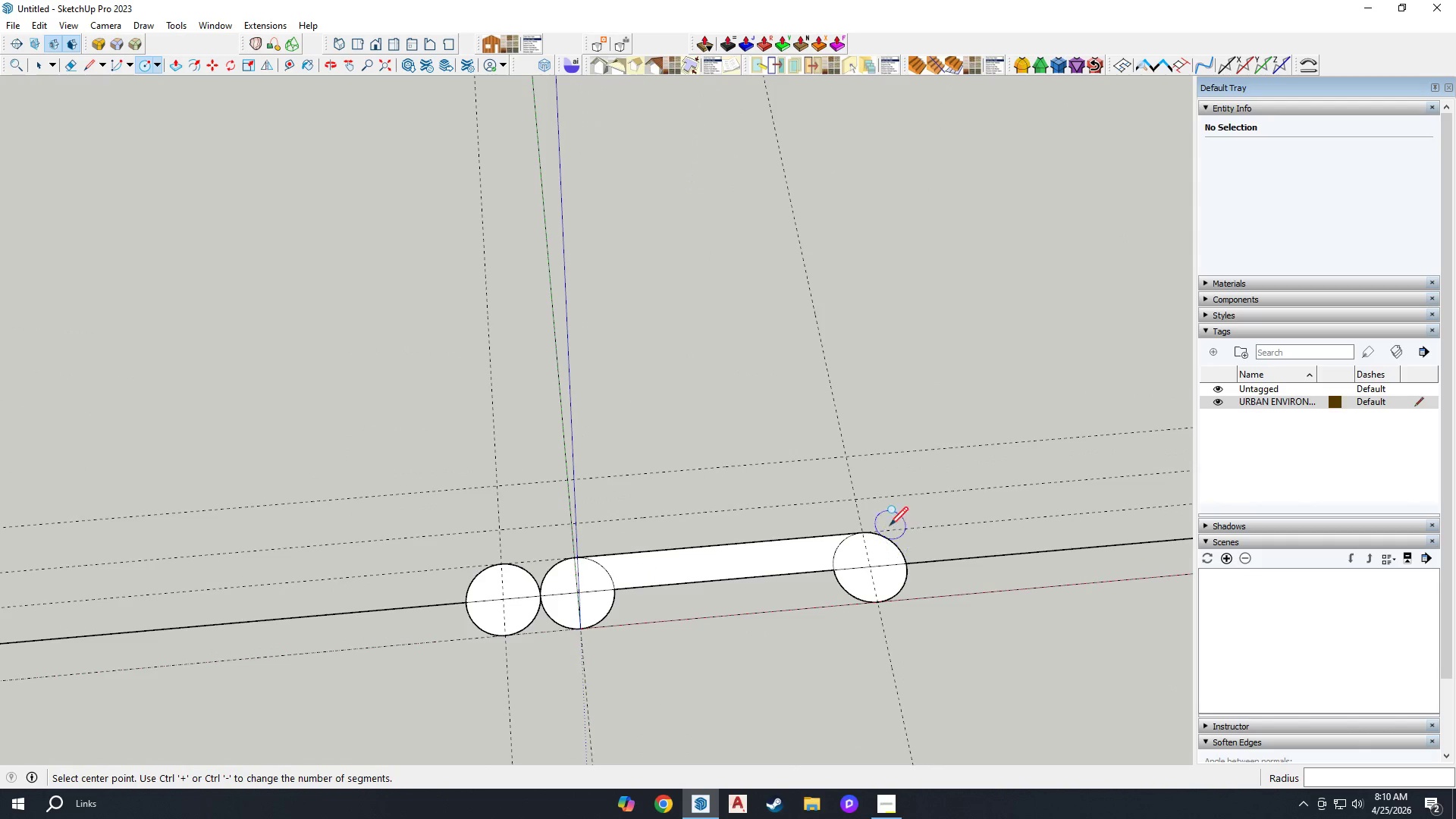 
key(T)
 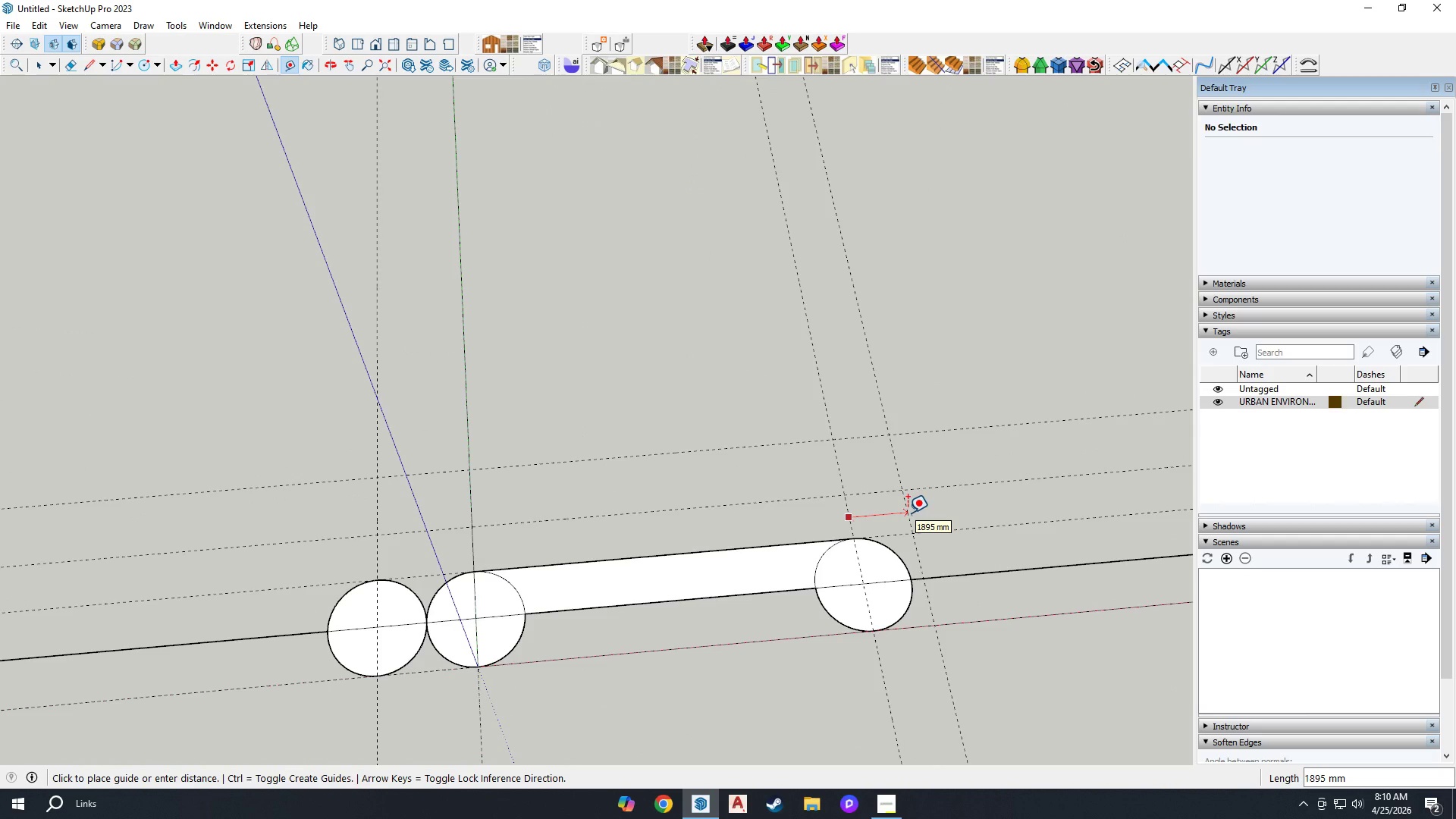 
scroll: coordinate [892, 512], scroll_direction: up, amount: 3.0
 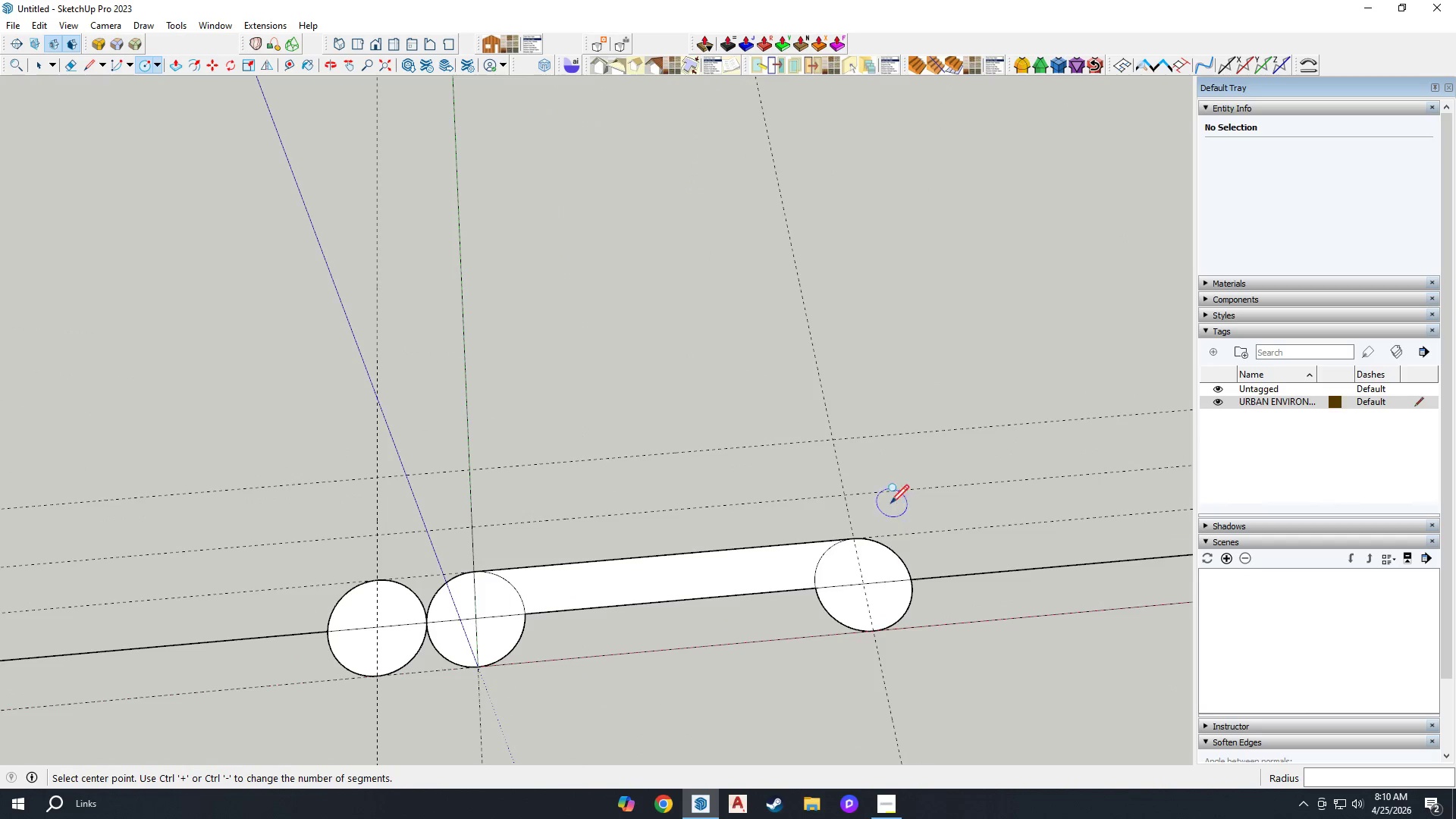 
key(Escape)
 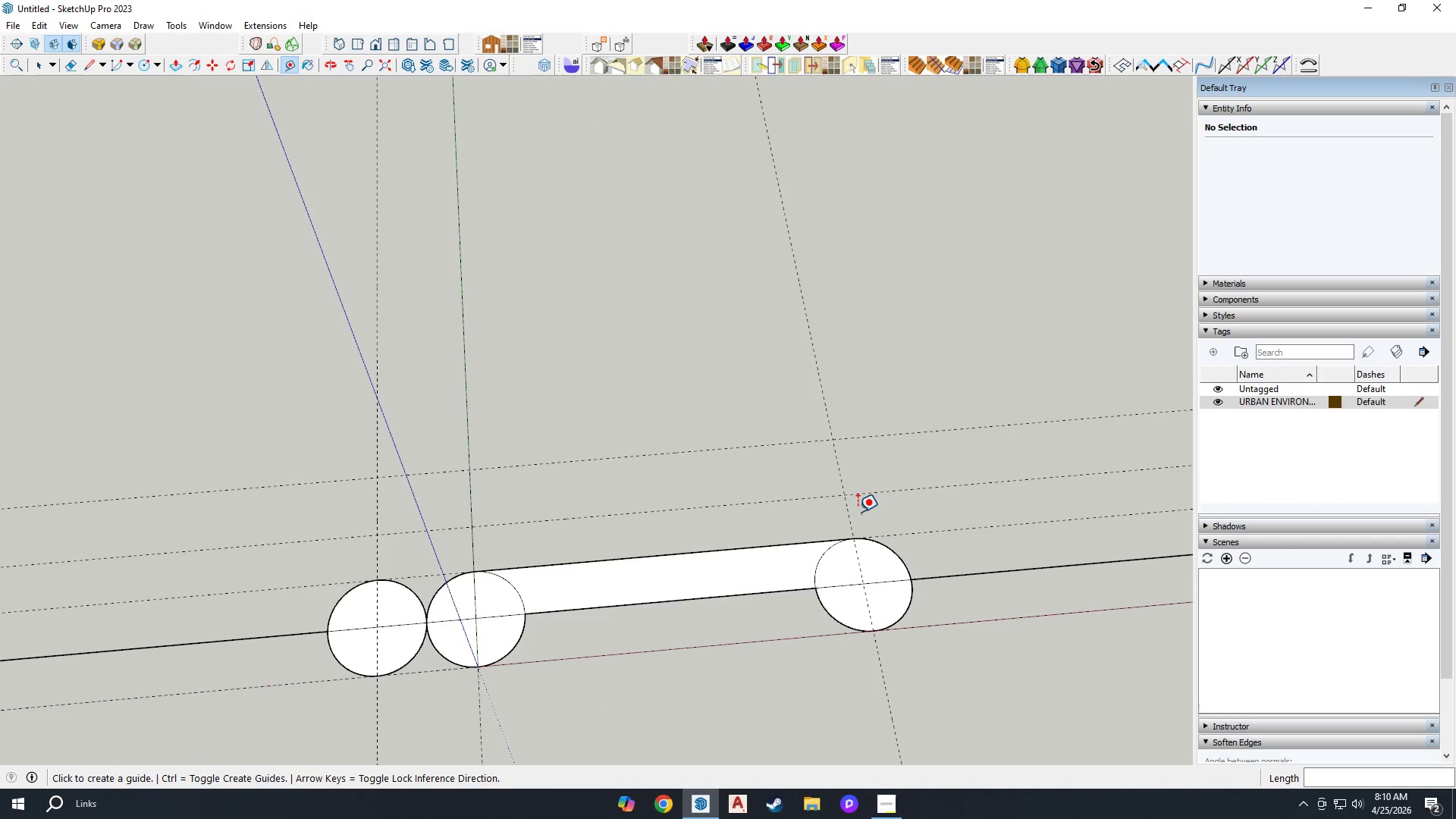 
left_click([846, 514])
 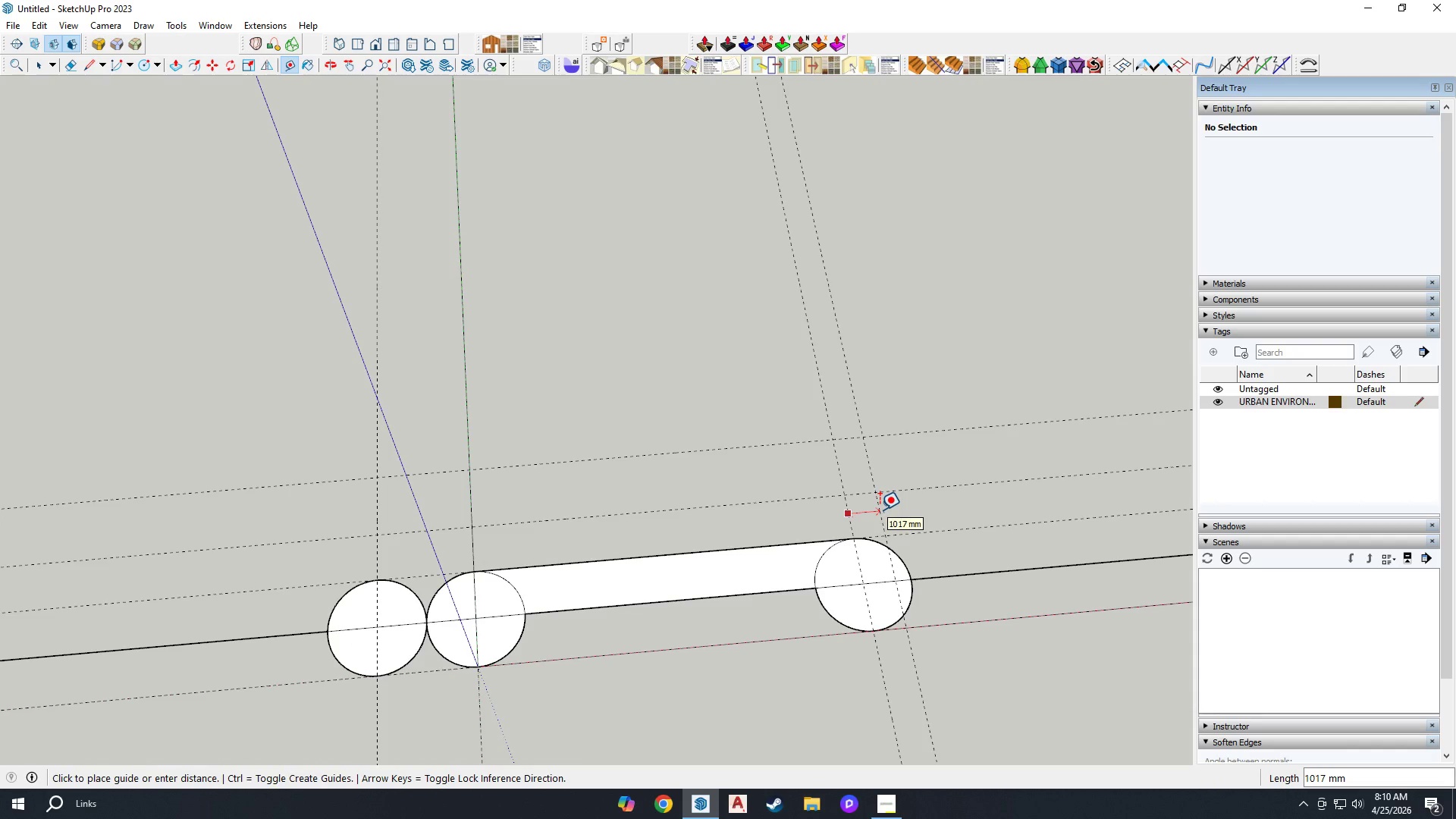 
type(3000)
 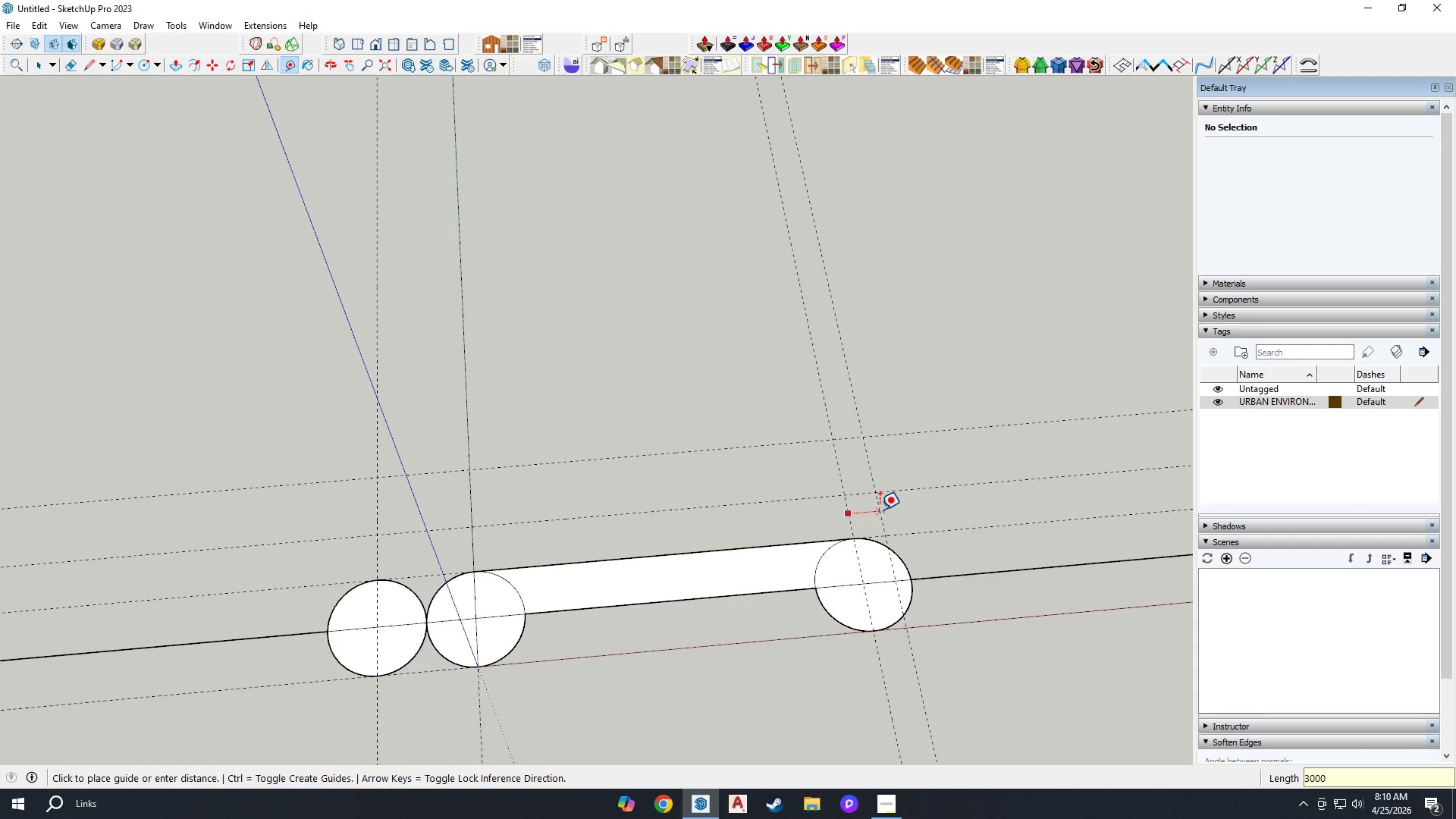 
key(Enter)
 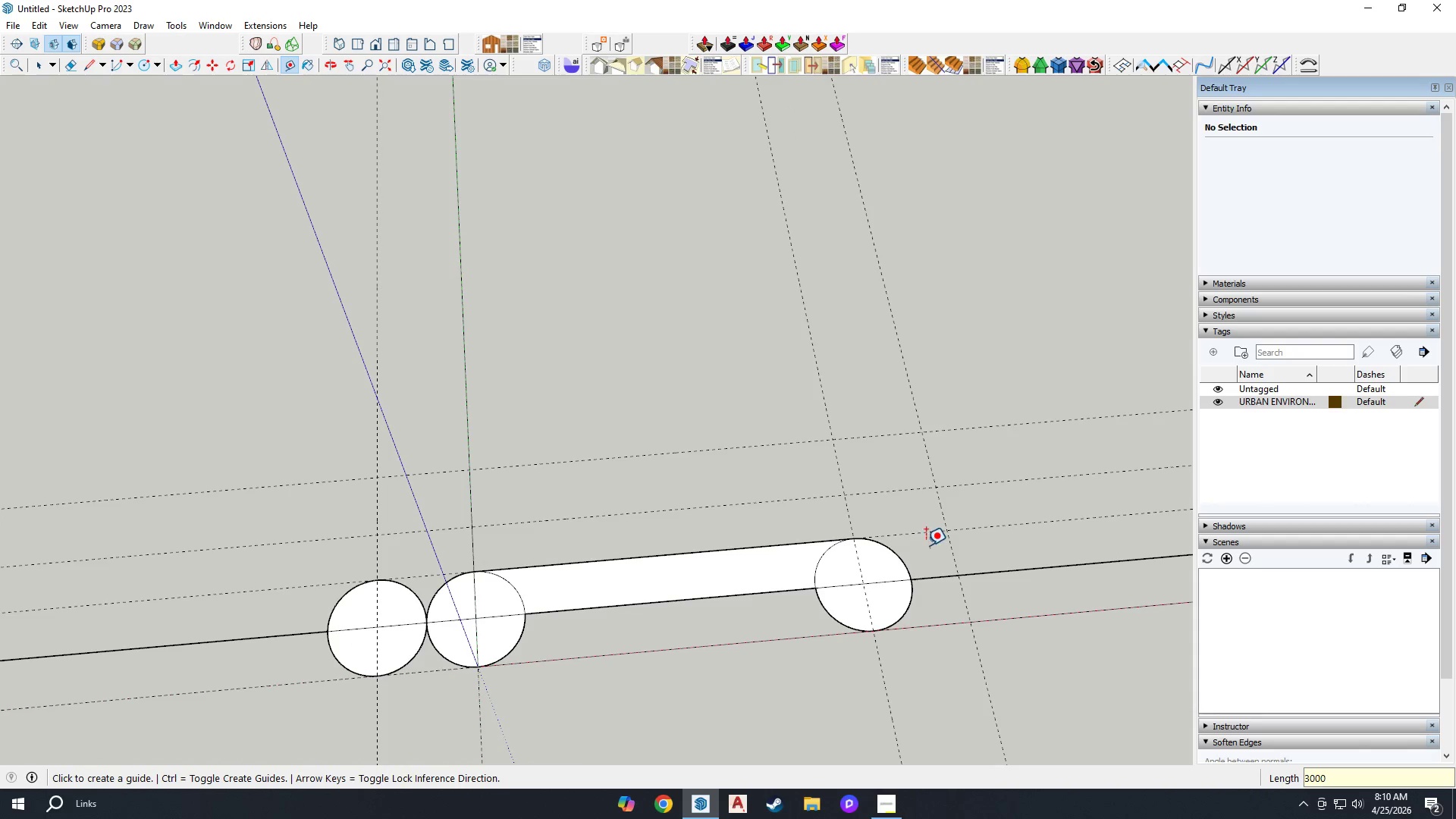 
key(C)
 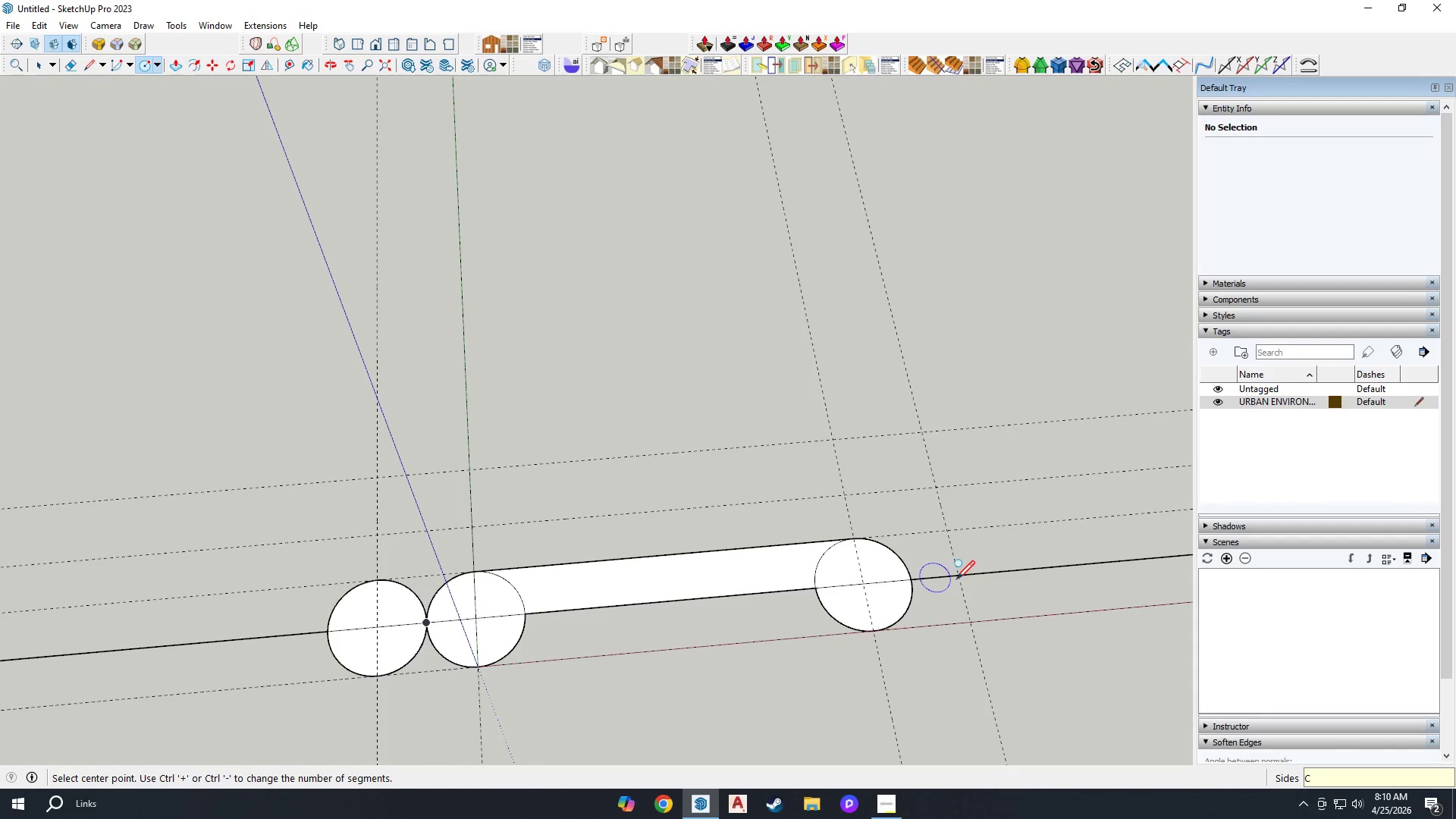 
scroll: coordinate [976, 564], scroll_direction: up, amount: 3.0
 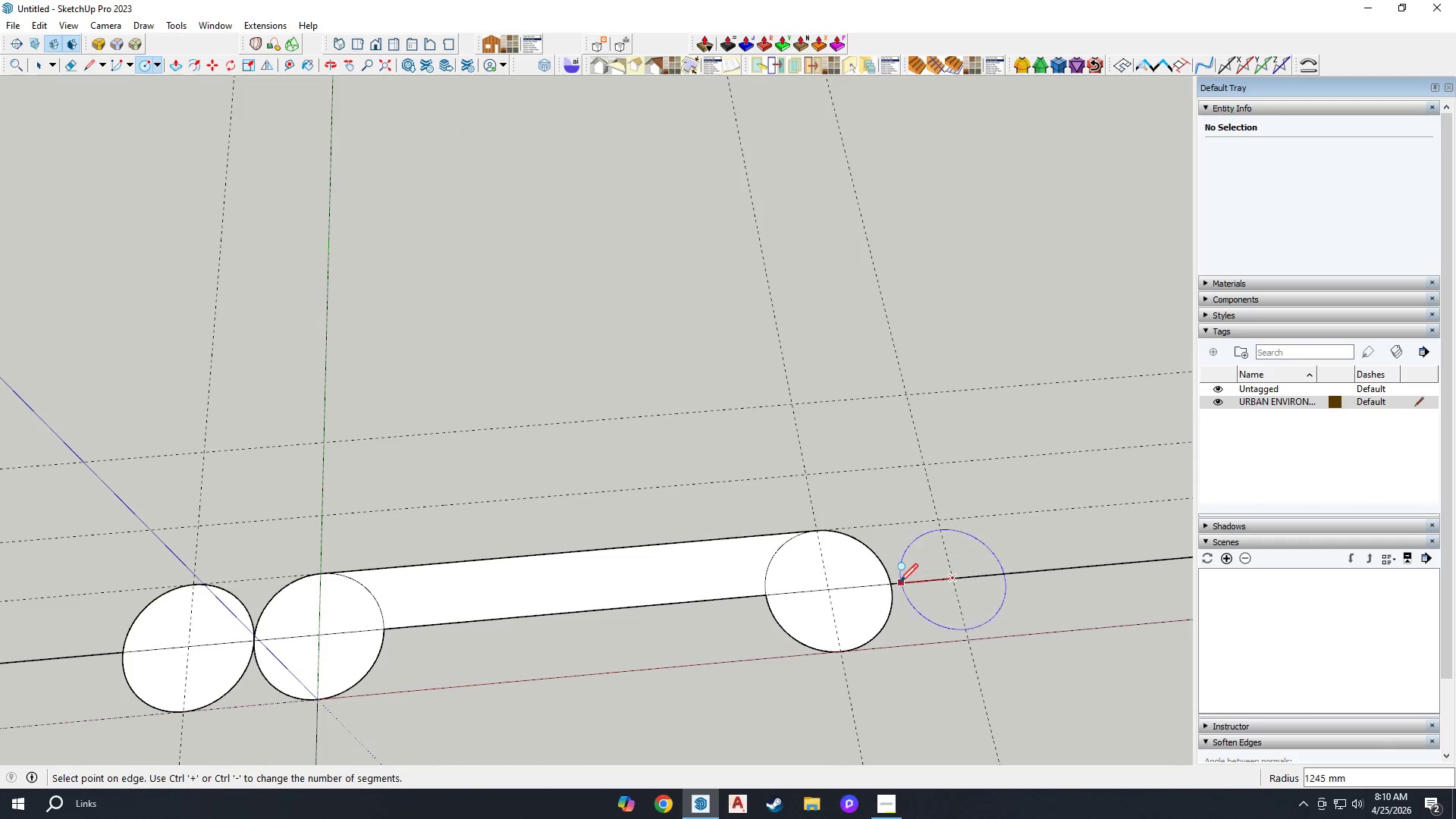 
left_click([893, 582])
 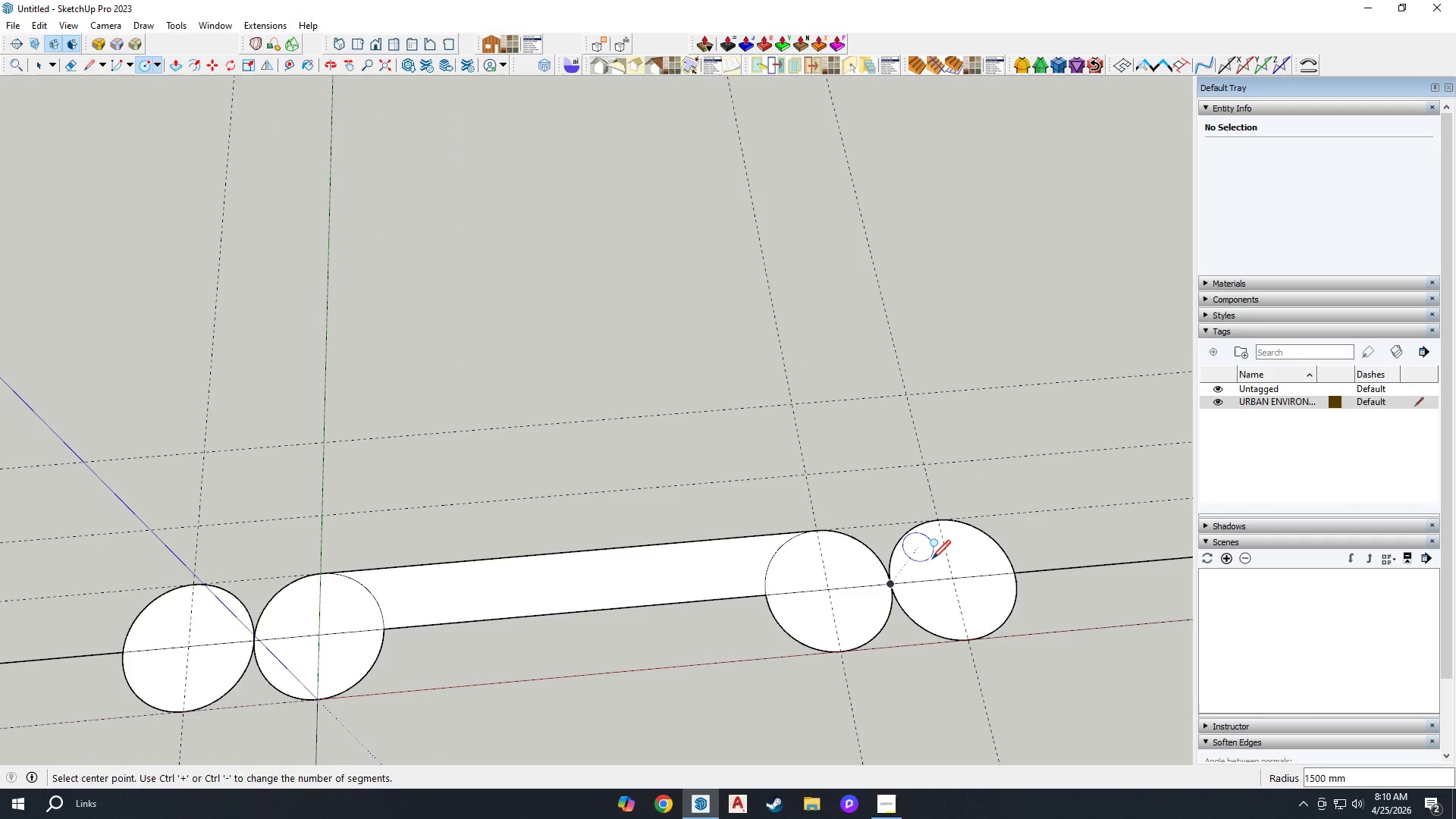 
scroll: coordinate [893, 588], scroll_direction: down, amount: 3.0
 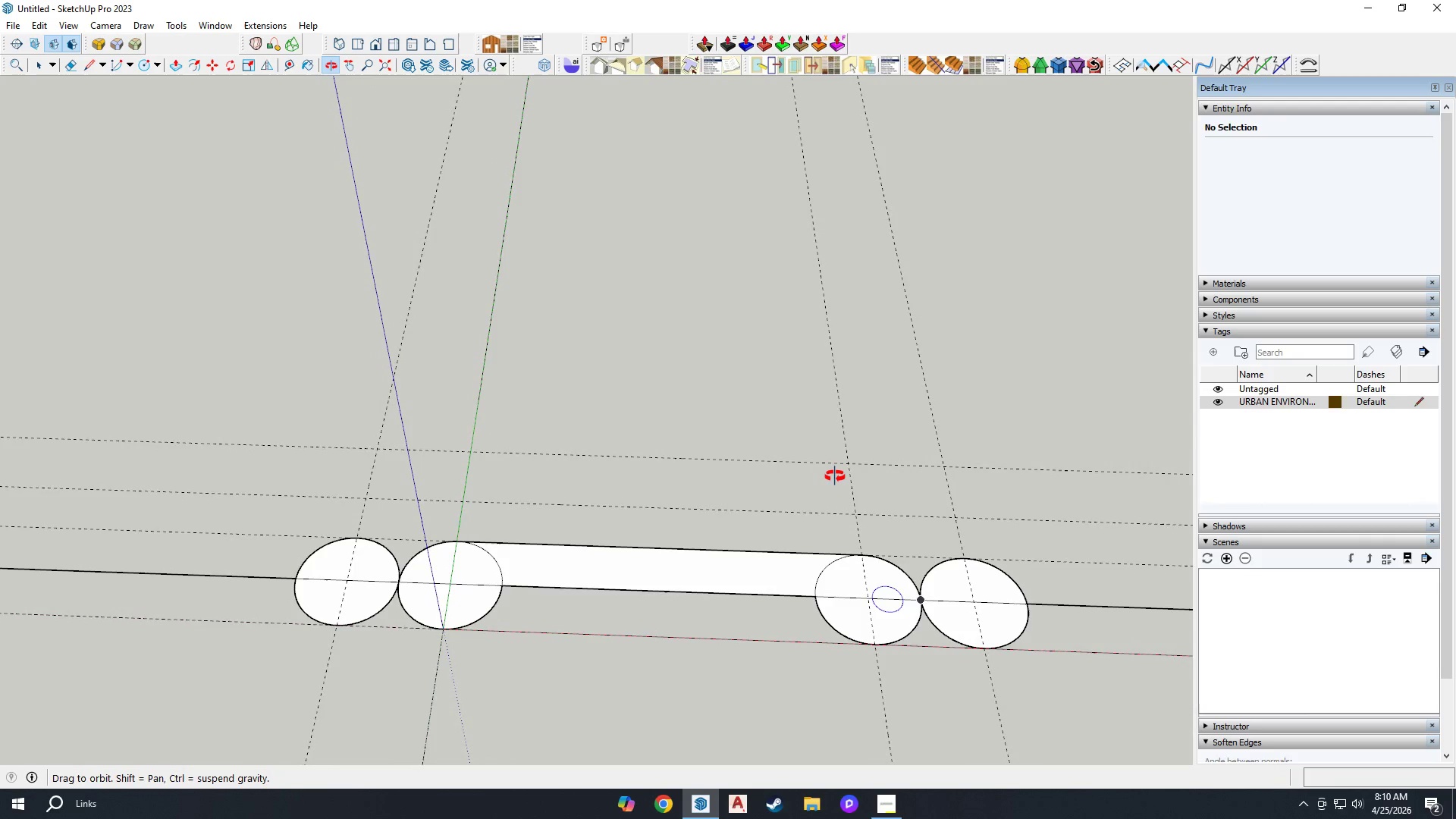 
key(E)
 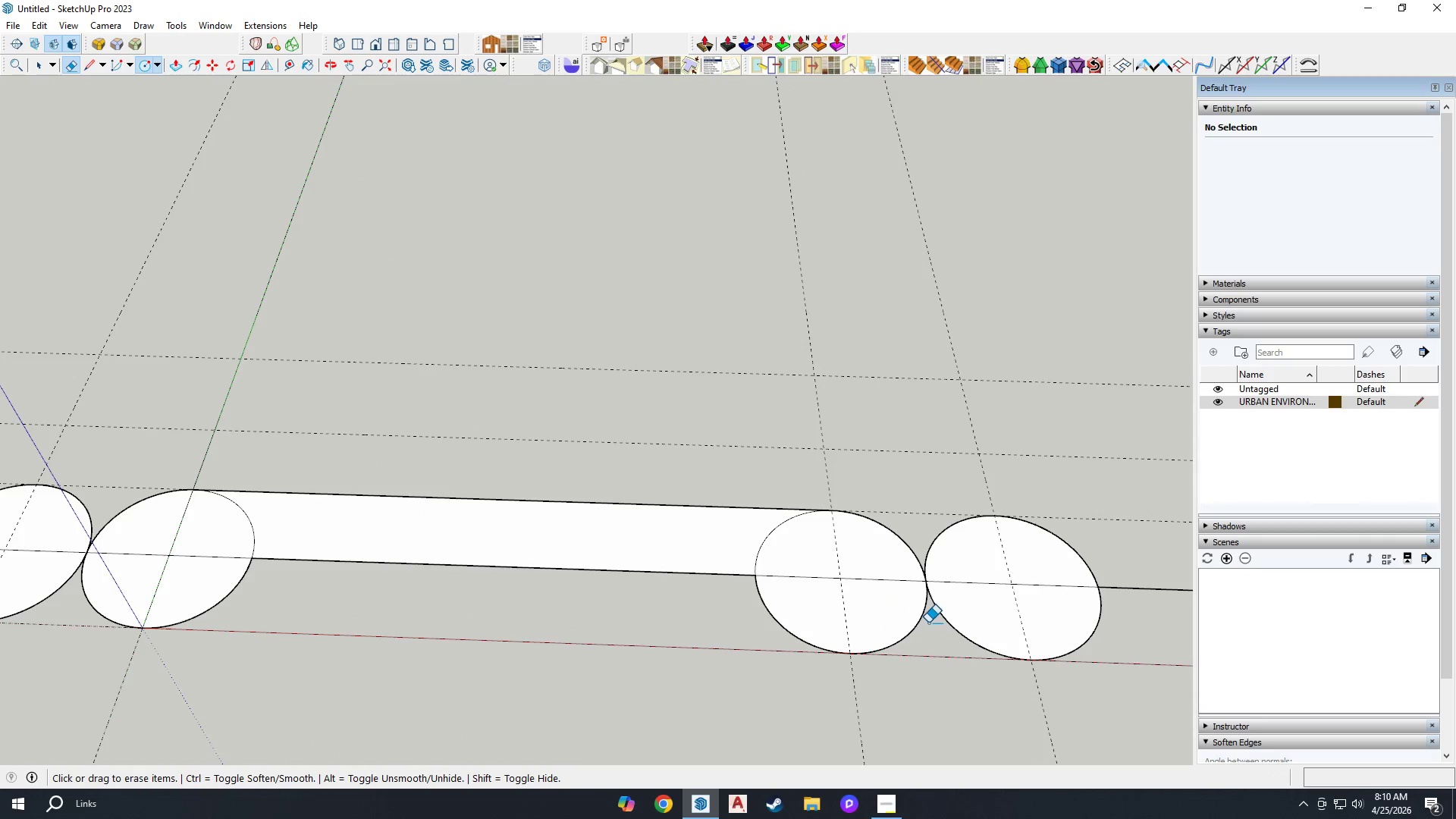 
scroll: coordinate [931, 643], scroll_direction: up, amount: 5.0
 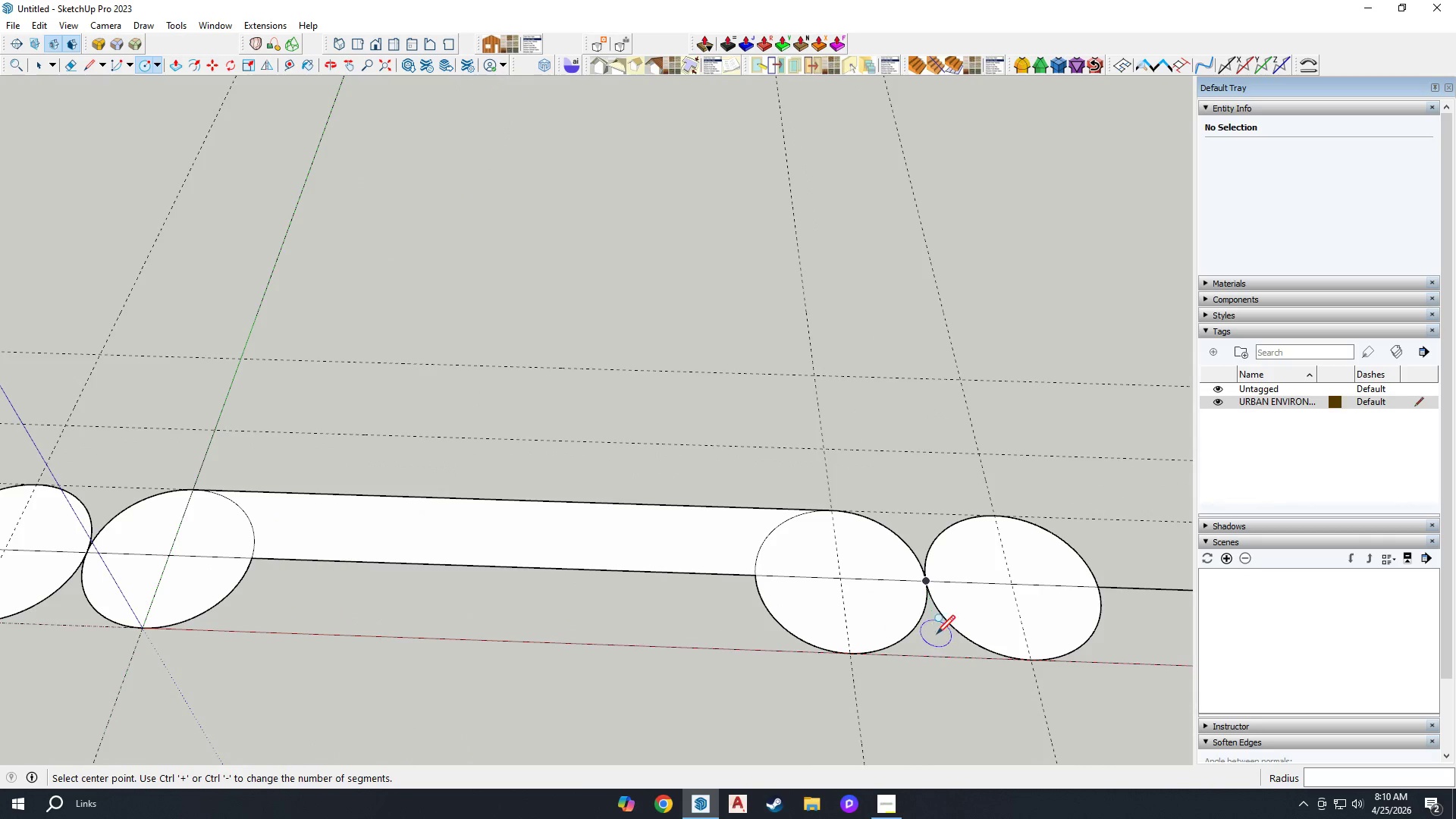 
left_click_drag(start_coordinate=[924, 622], to_coordinate=[915, 619])
 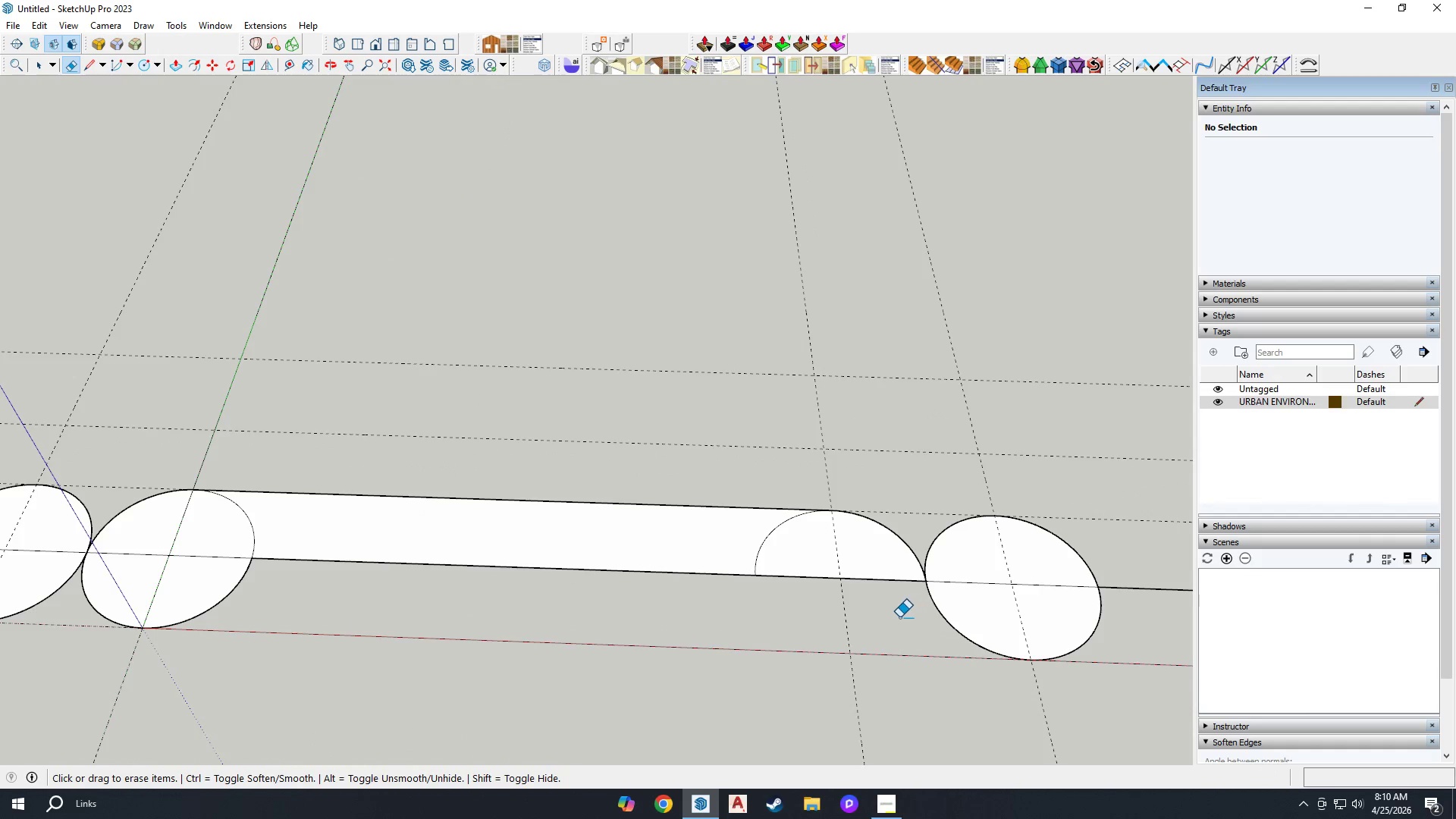 
scroll: coordinate [899, 616], scroll_direction: down, amount: 3.0
 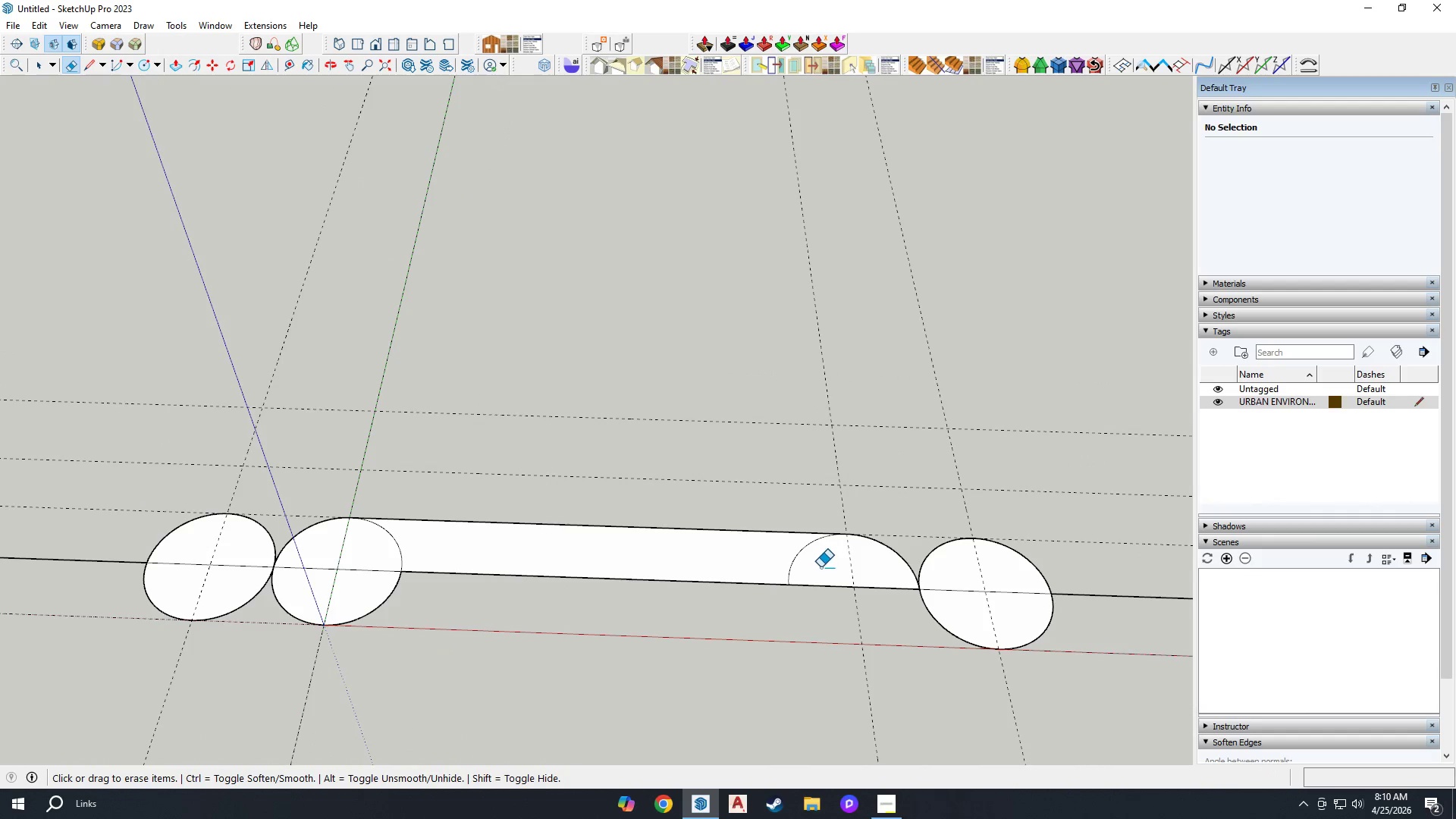 
left_click_drag(start_coordinate=[811, 565], to_coordinate=[754, 549])
 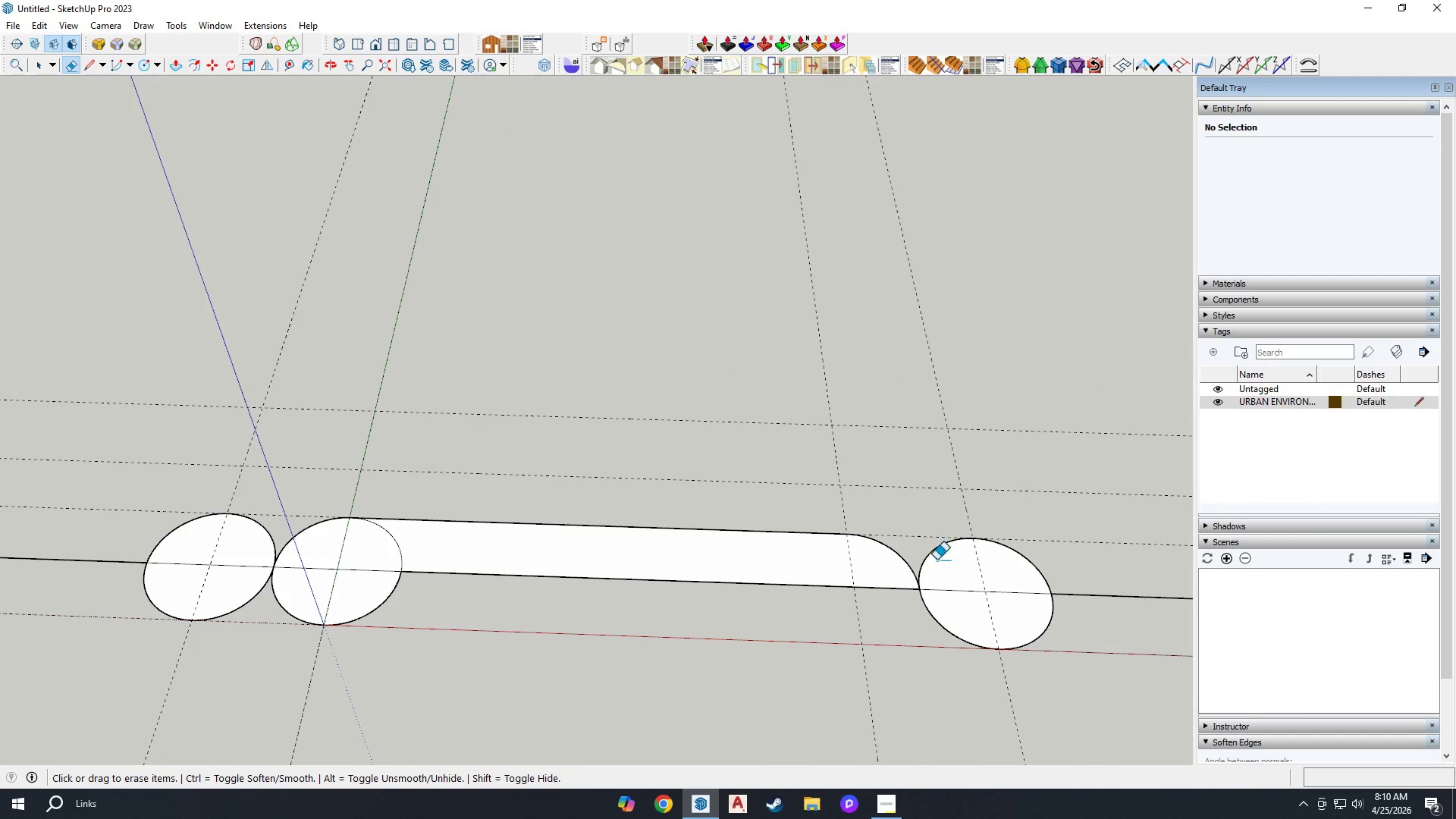 
left_click_drag(start_coordinate=[947, 557], to_coordinate=[941, 554])
 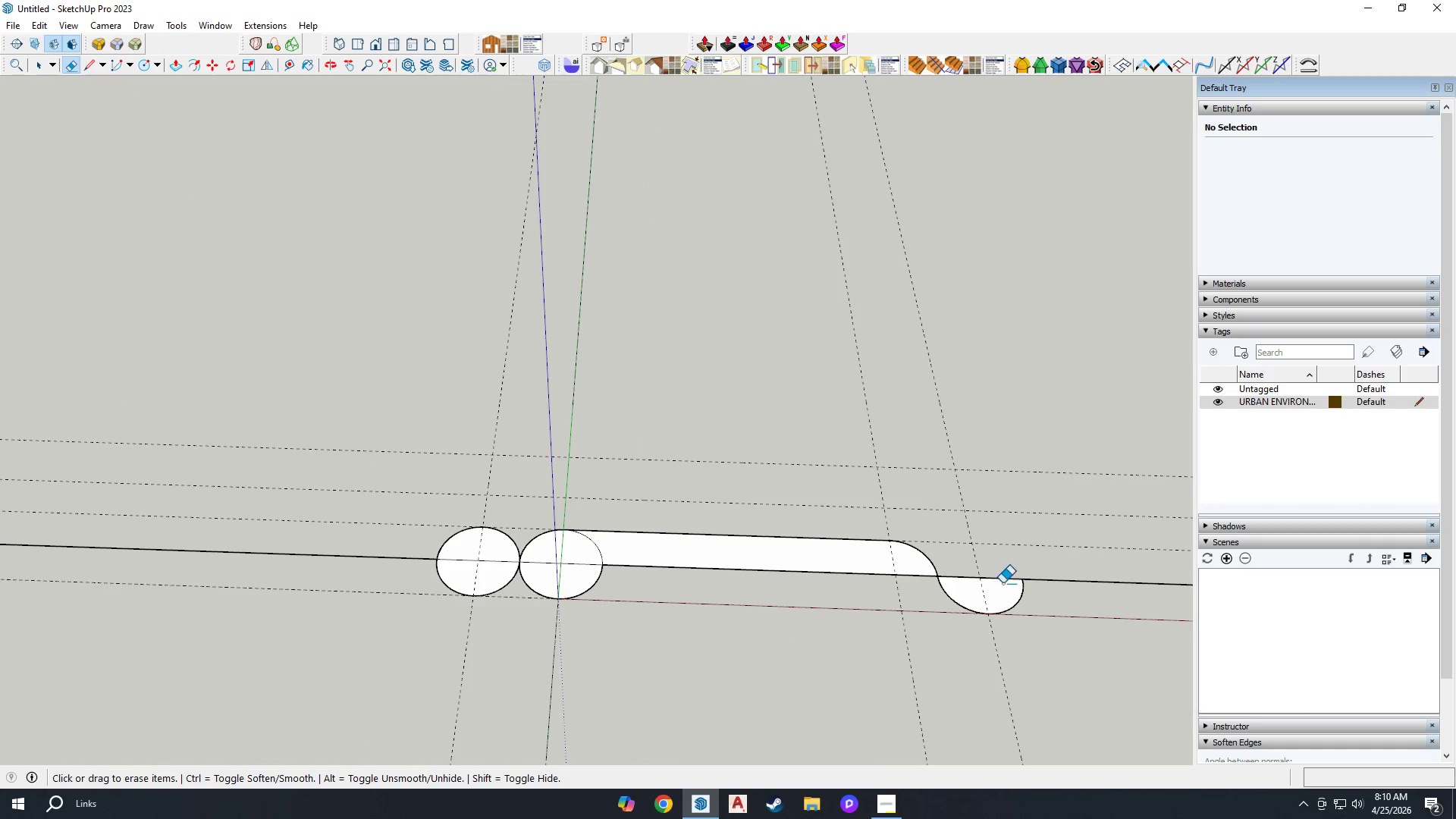 
scroll: coordinate [956, 574], scroll_direction: down, amount: 5.0
 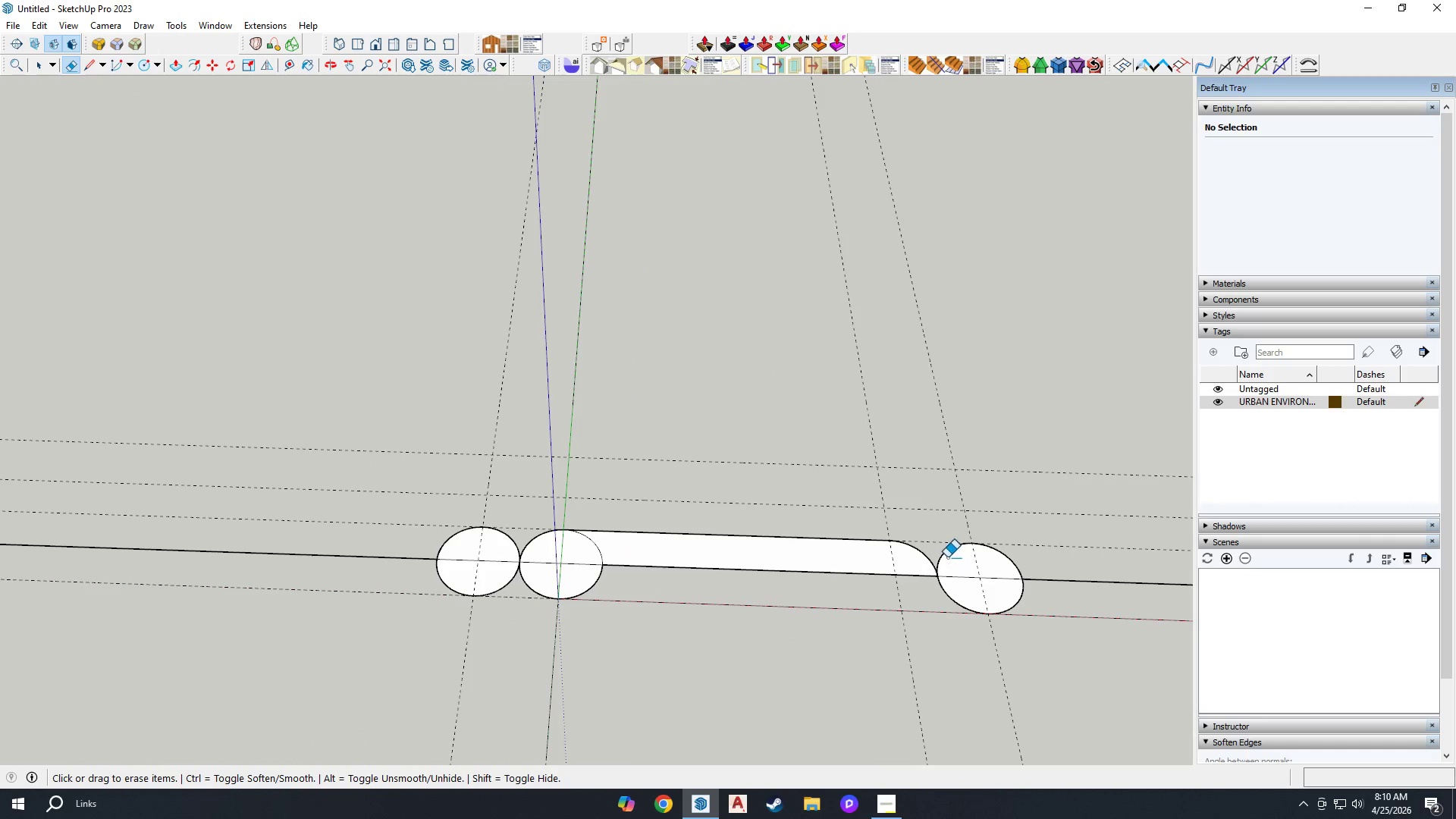 
left_click_drag(start_coordinate=[1009, 601], to_coordinate=[1030, 609])
 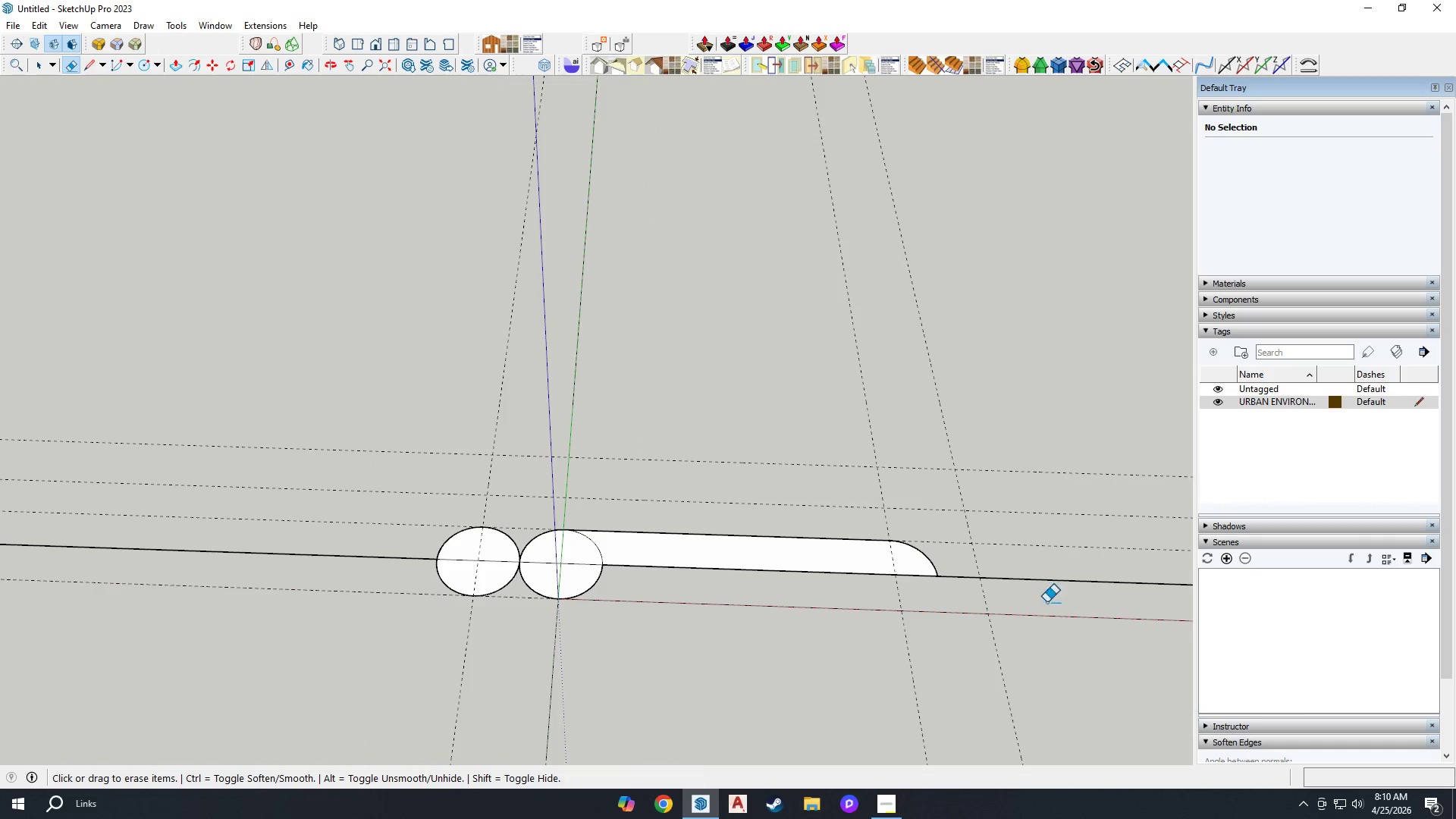 
key(Control+Z)
 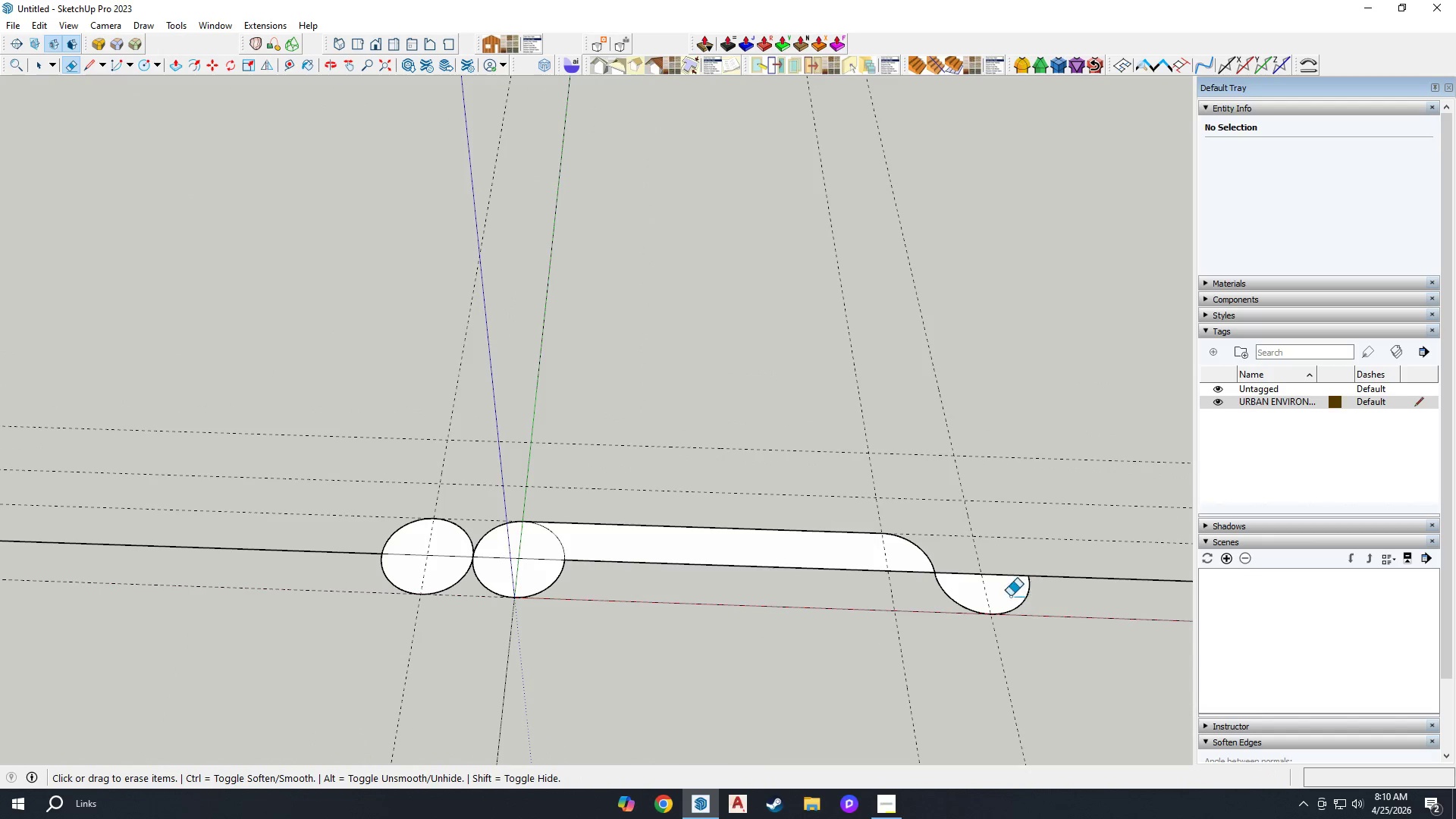 
scroll: coordinate [472, 548], scroll_direction: up, amount: 2.0
 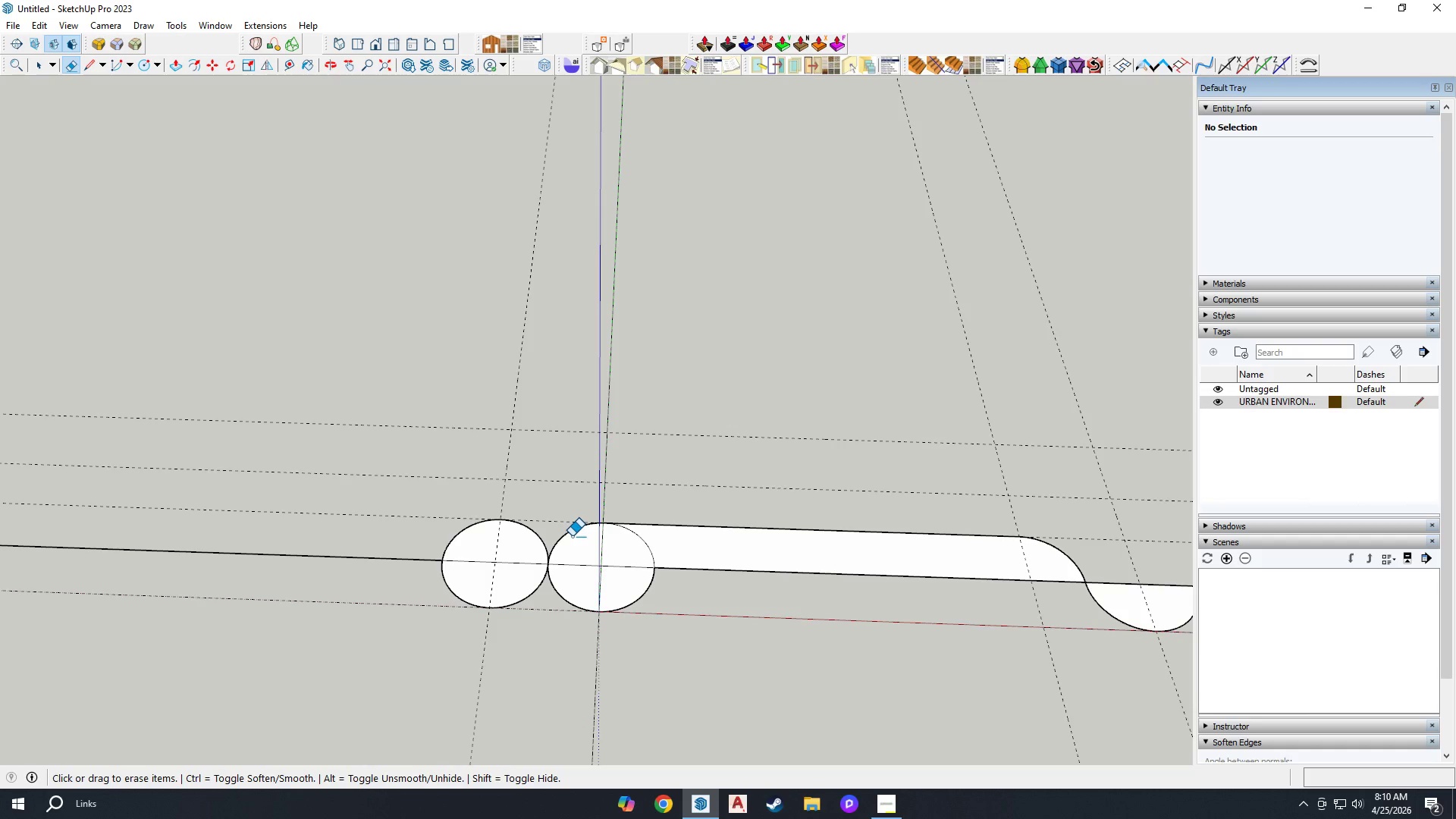 
left_click_drag(start_coordinate=[623, 586], to_coordinate=[657, 606])
 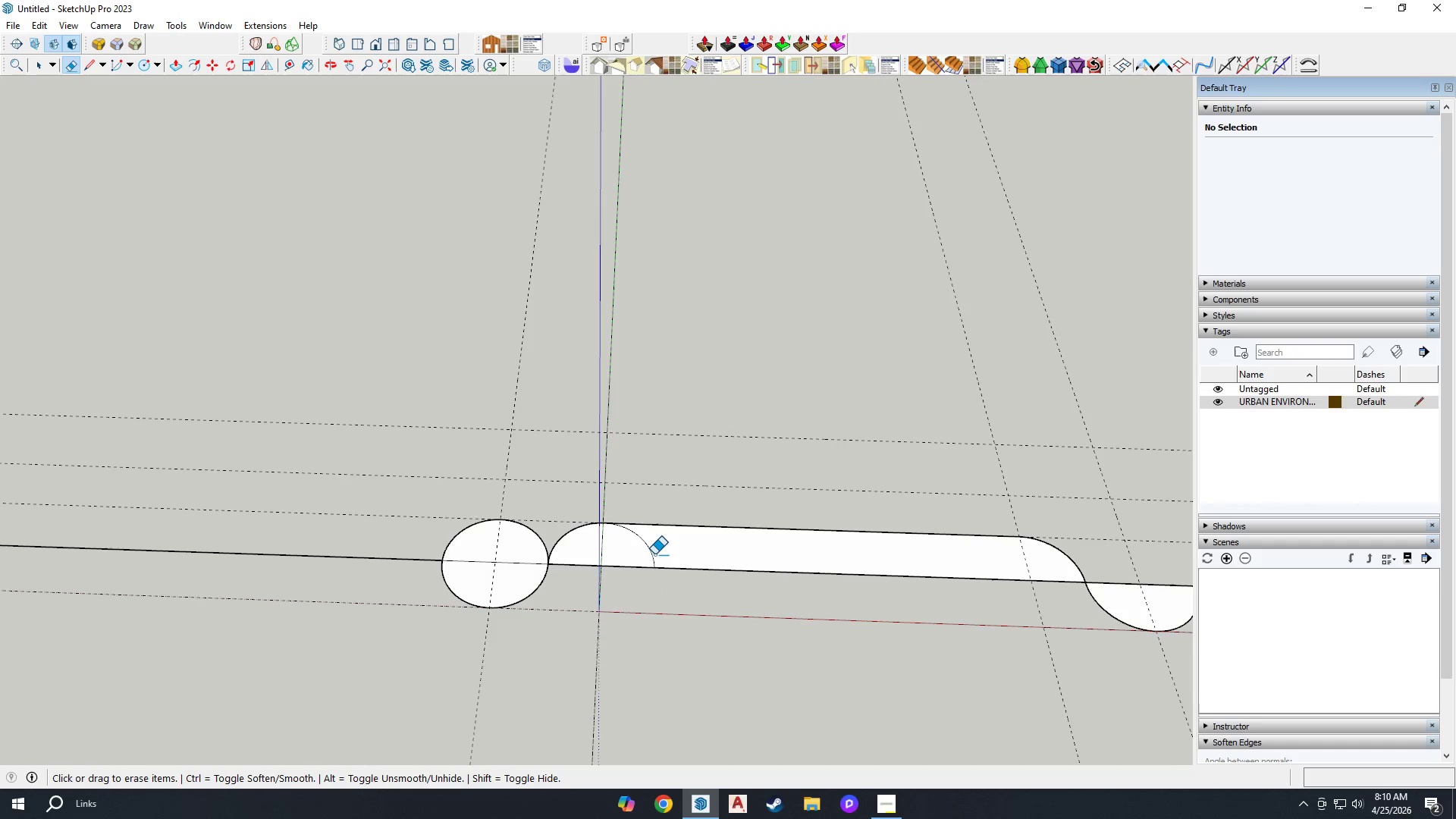 
left_click_drag(start_coordinate=[649, 552], to_coordinate=[639, 550])
 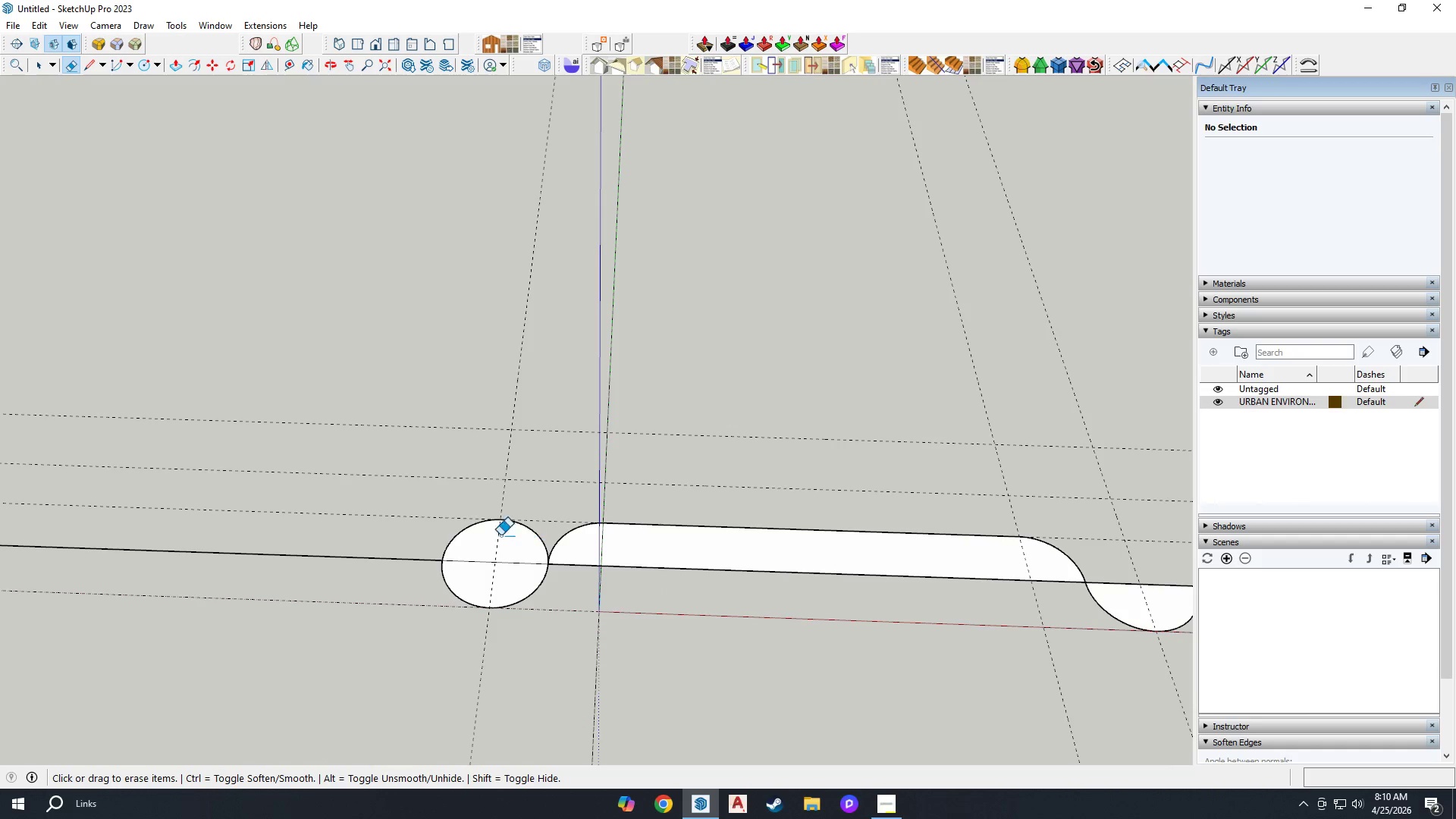 
left_click_drag(start_coordinate=[472, 534], to_coordinate=[446, 524])
 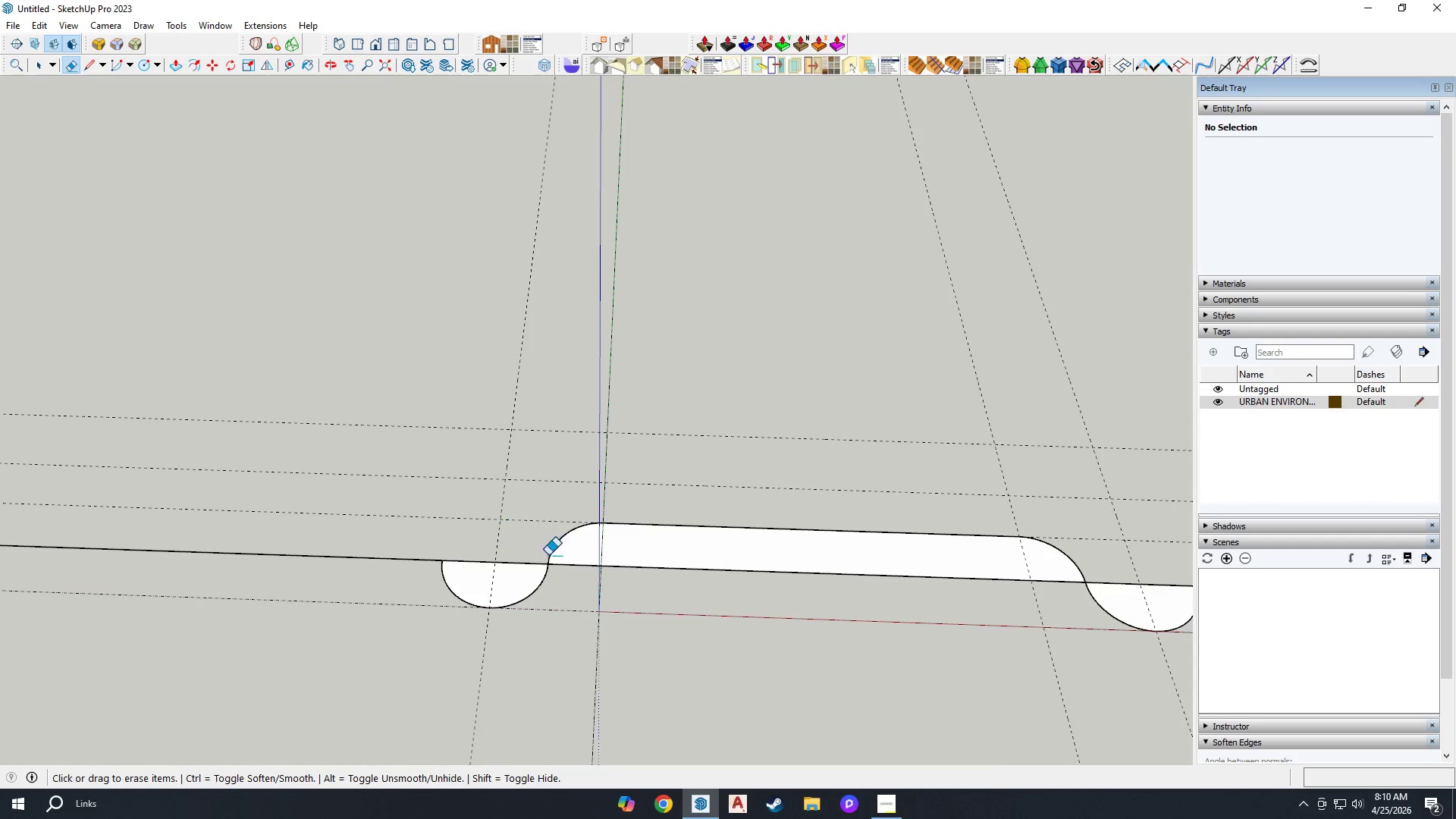 
scroll: coordinate [581, 570], scroll_direction: down, amount: 3.0
 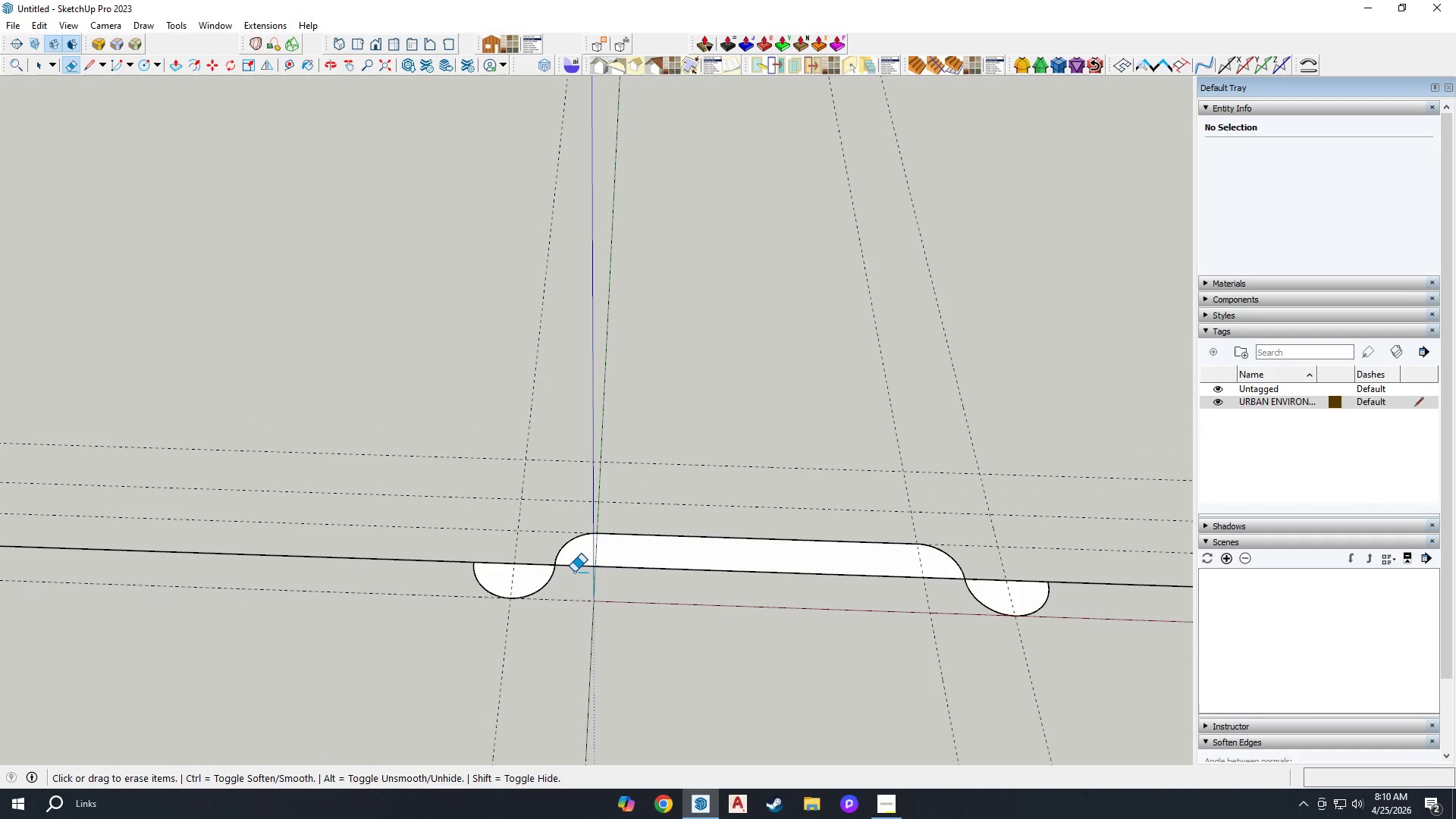 
key(L)
 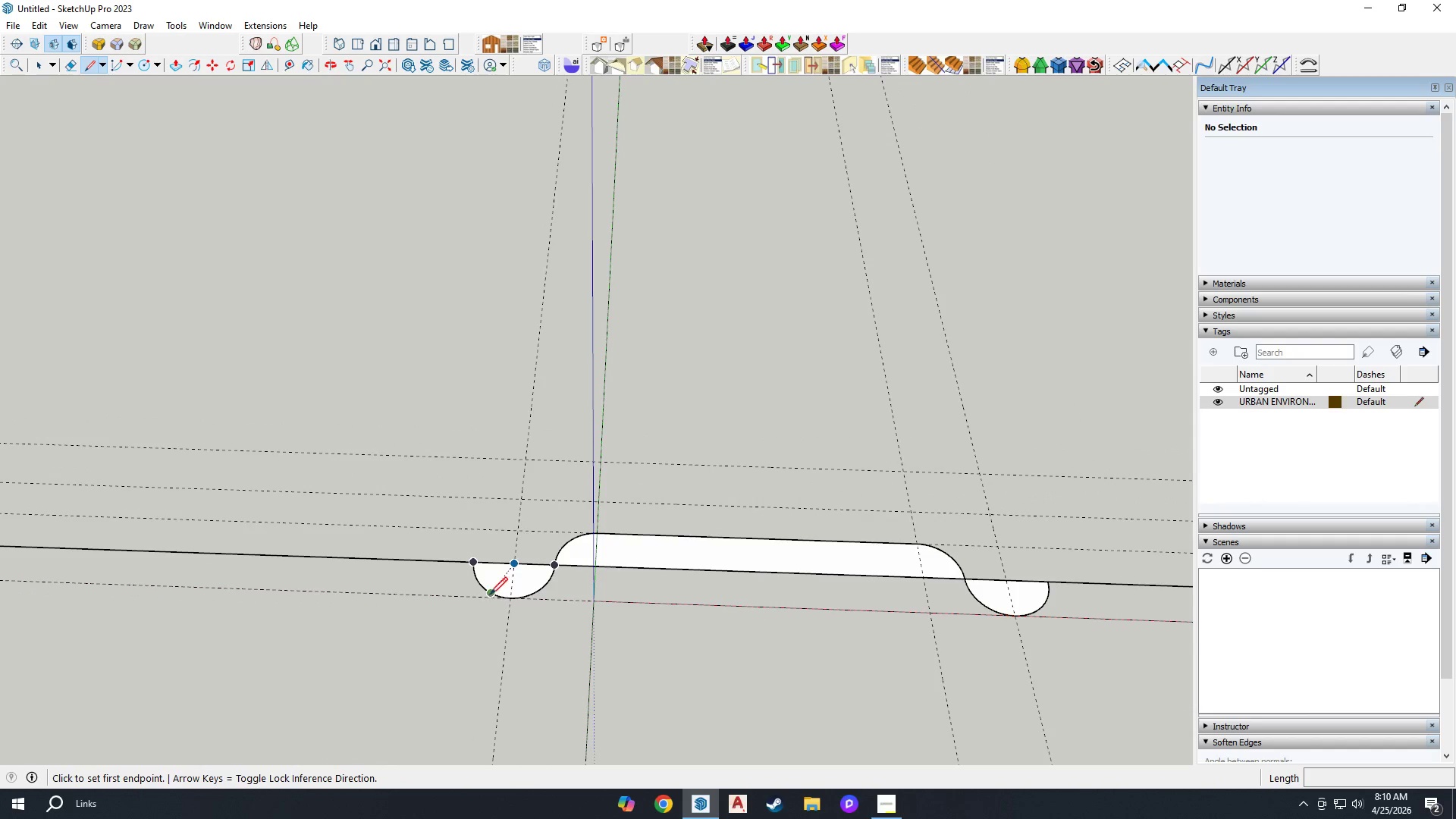 
scroll: coordinate [506, 610], scroll_direction: up, amount: 10.0
 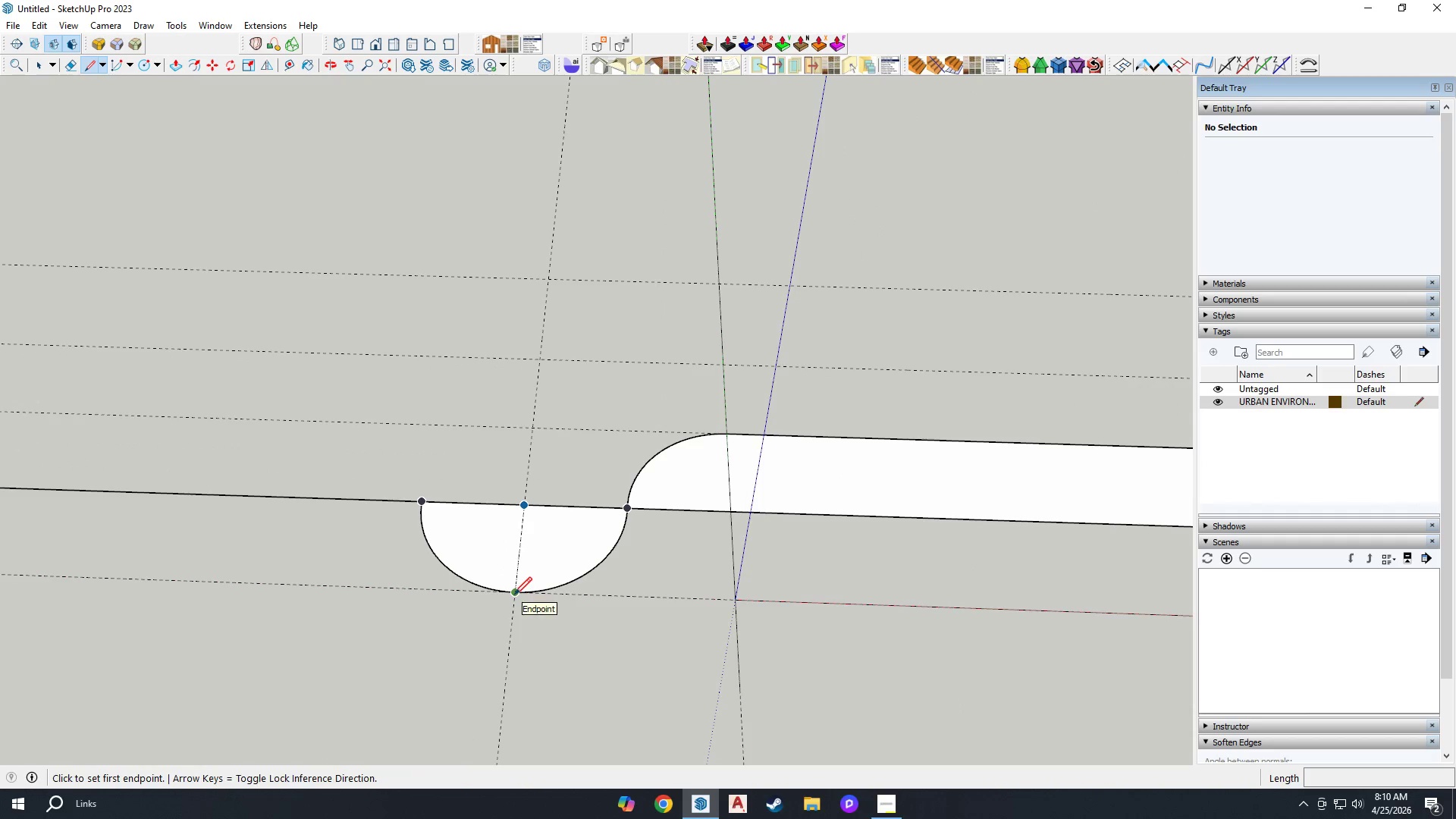 
scroll: coordinate [1018, 662], scroll_direction: down, amount: 23.0
 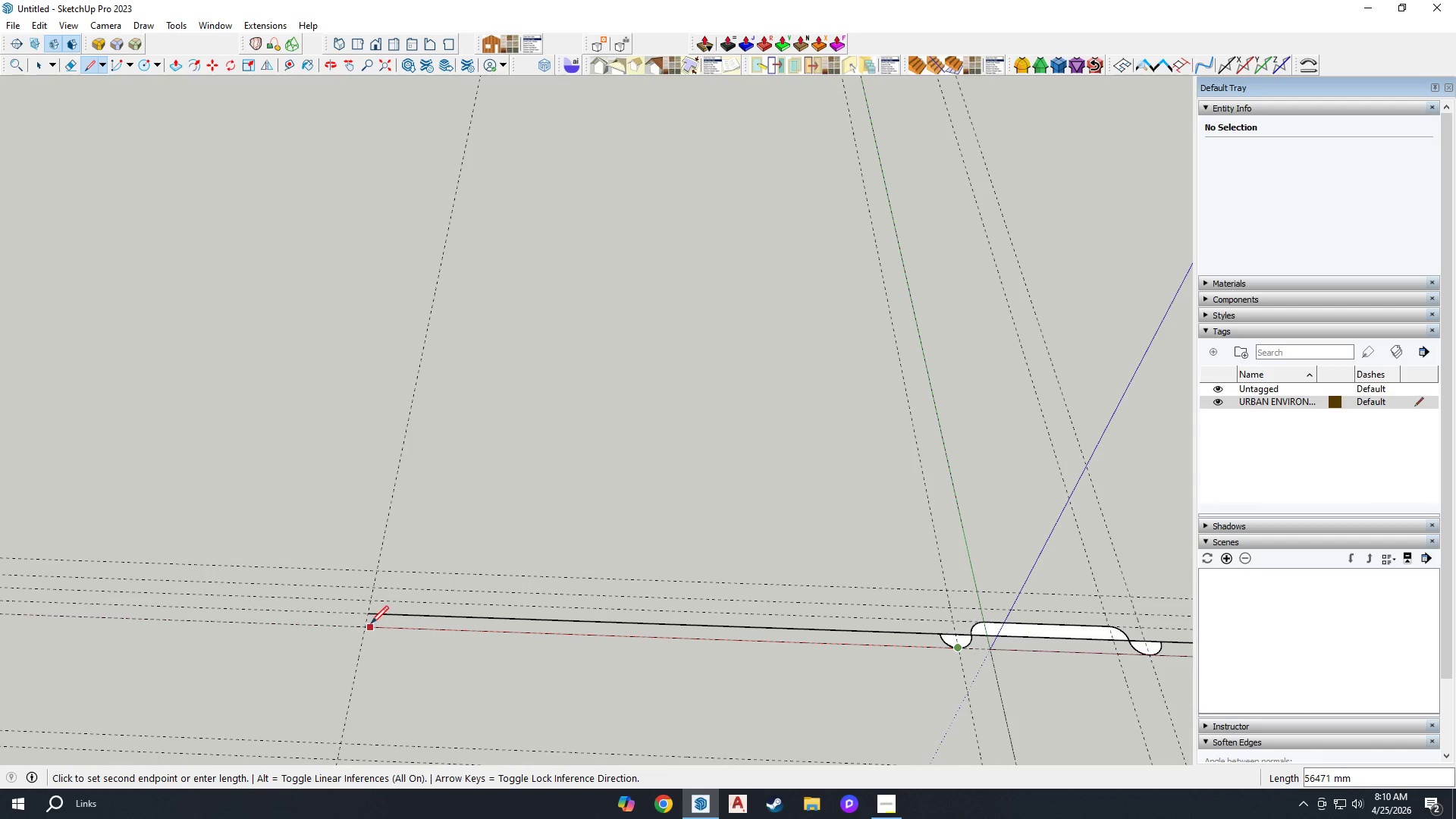 
left_click([367, 623])
 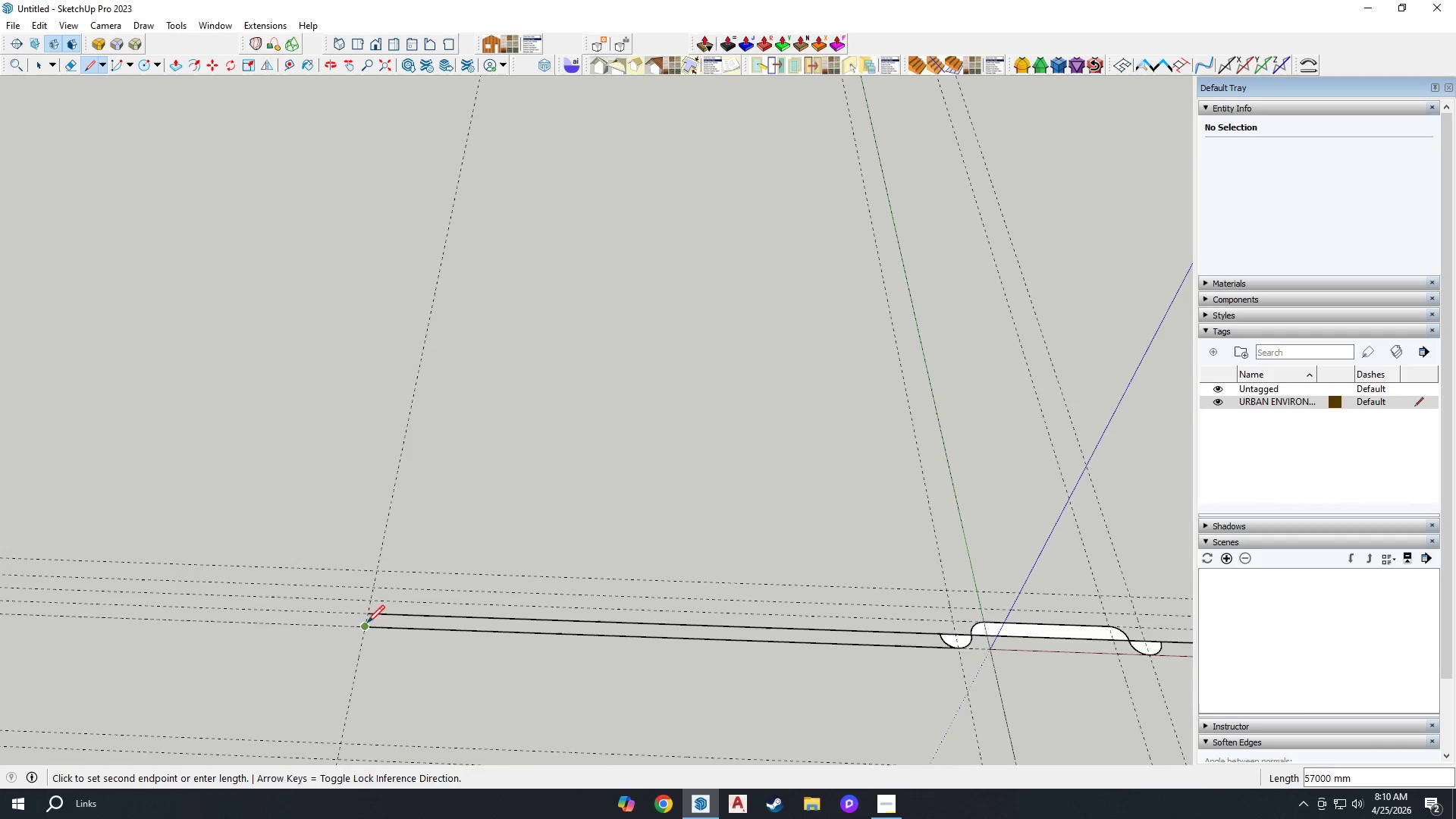 
key(Escape)
 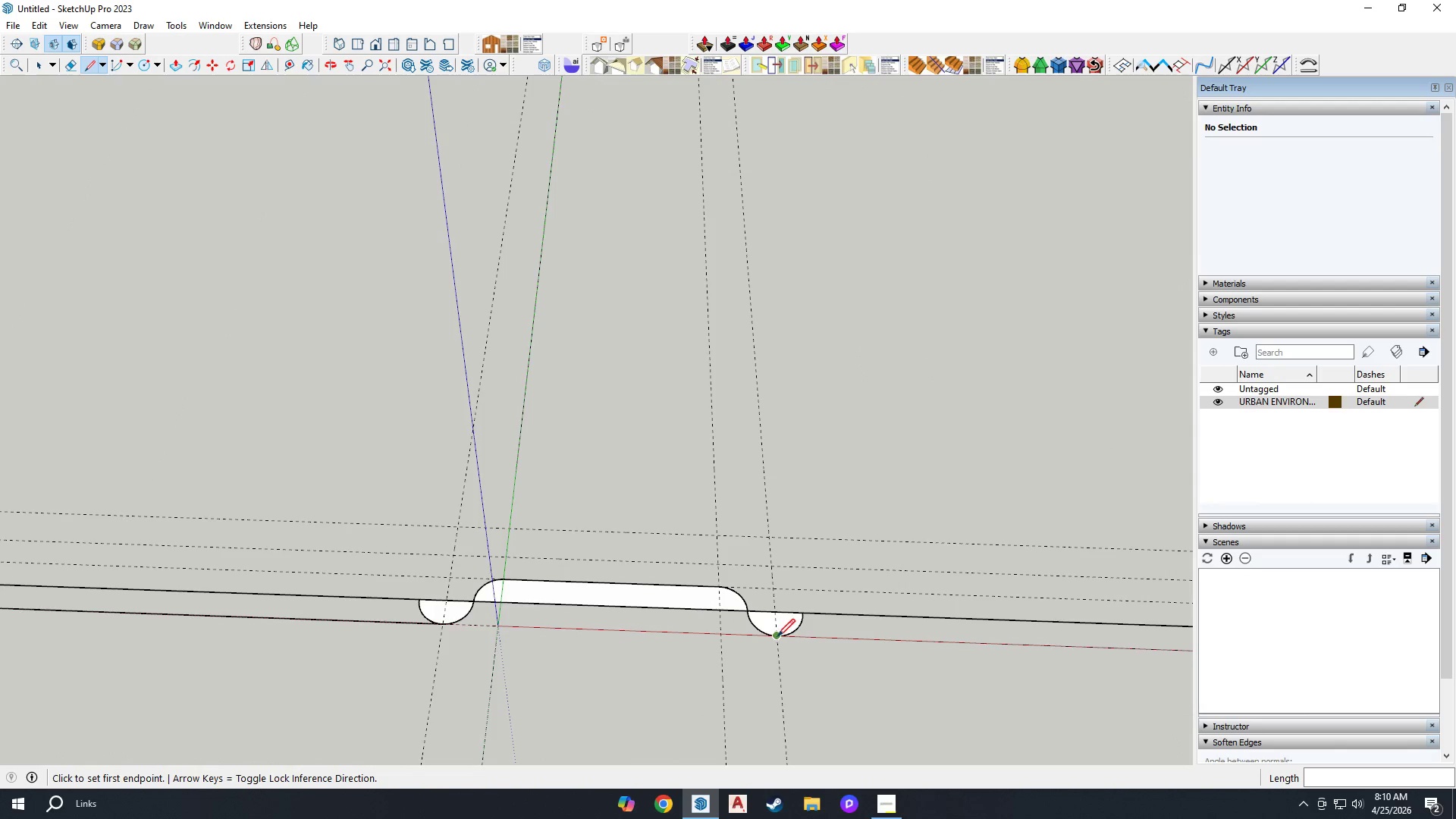 
scroll: coordinate [778, 630], scroll_direction: up, amount: 23.0
 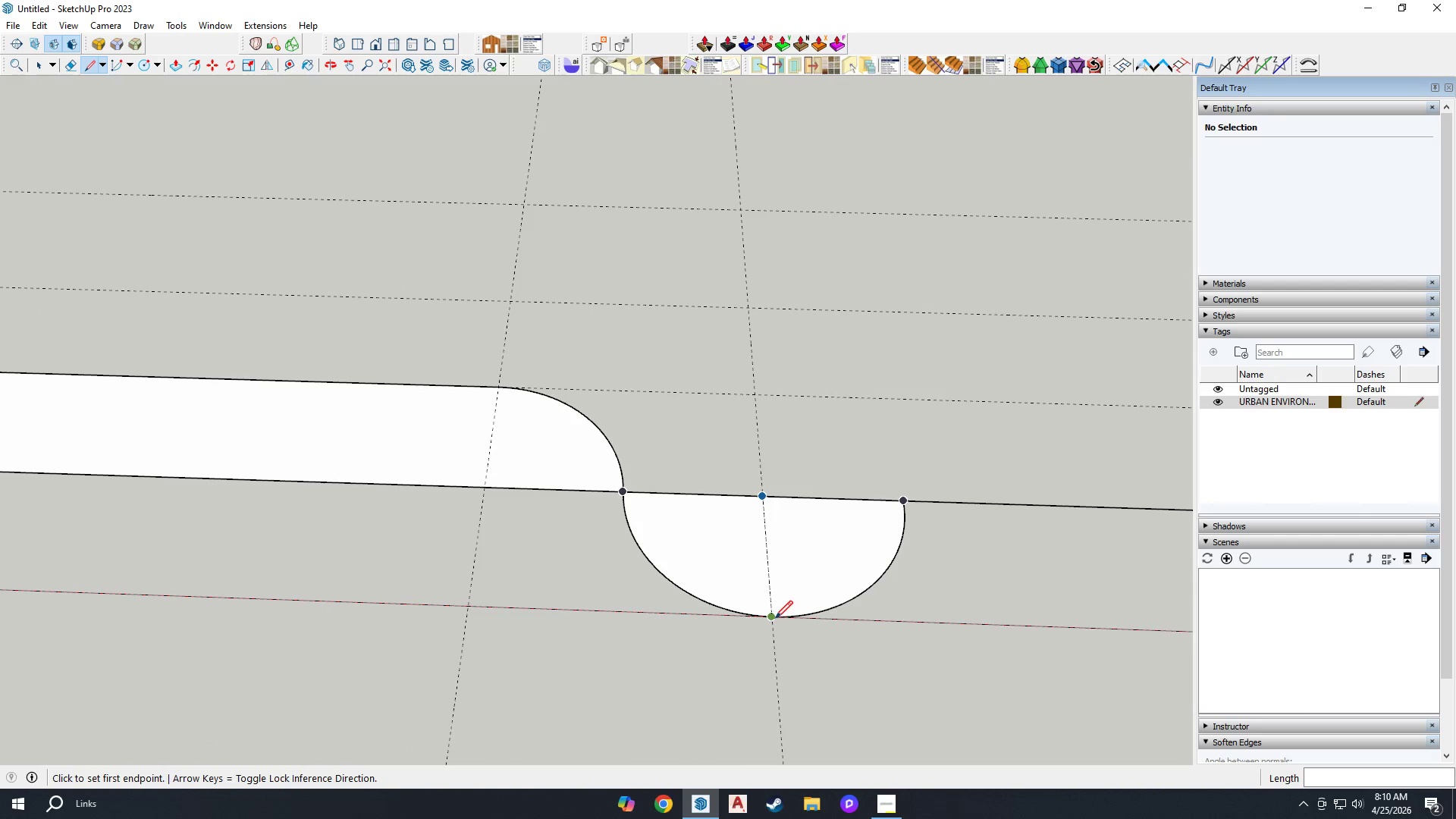 
left_click([775, 618])
 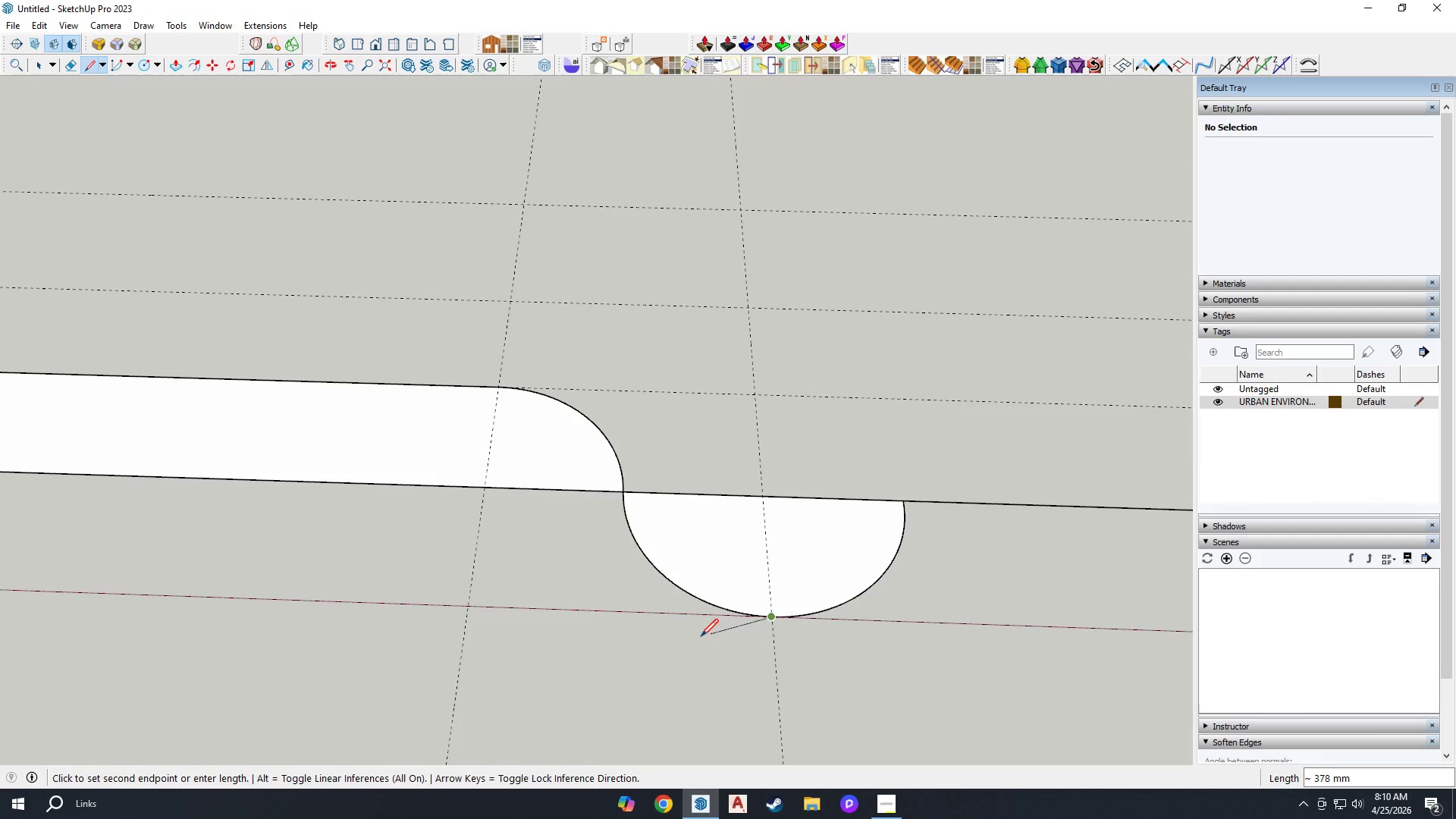 
scroll: coordinate [830, 672], scroll_direction: down, amount: 30.0
 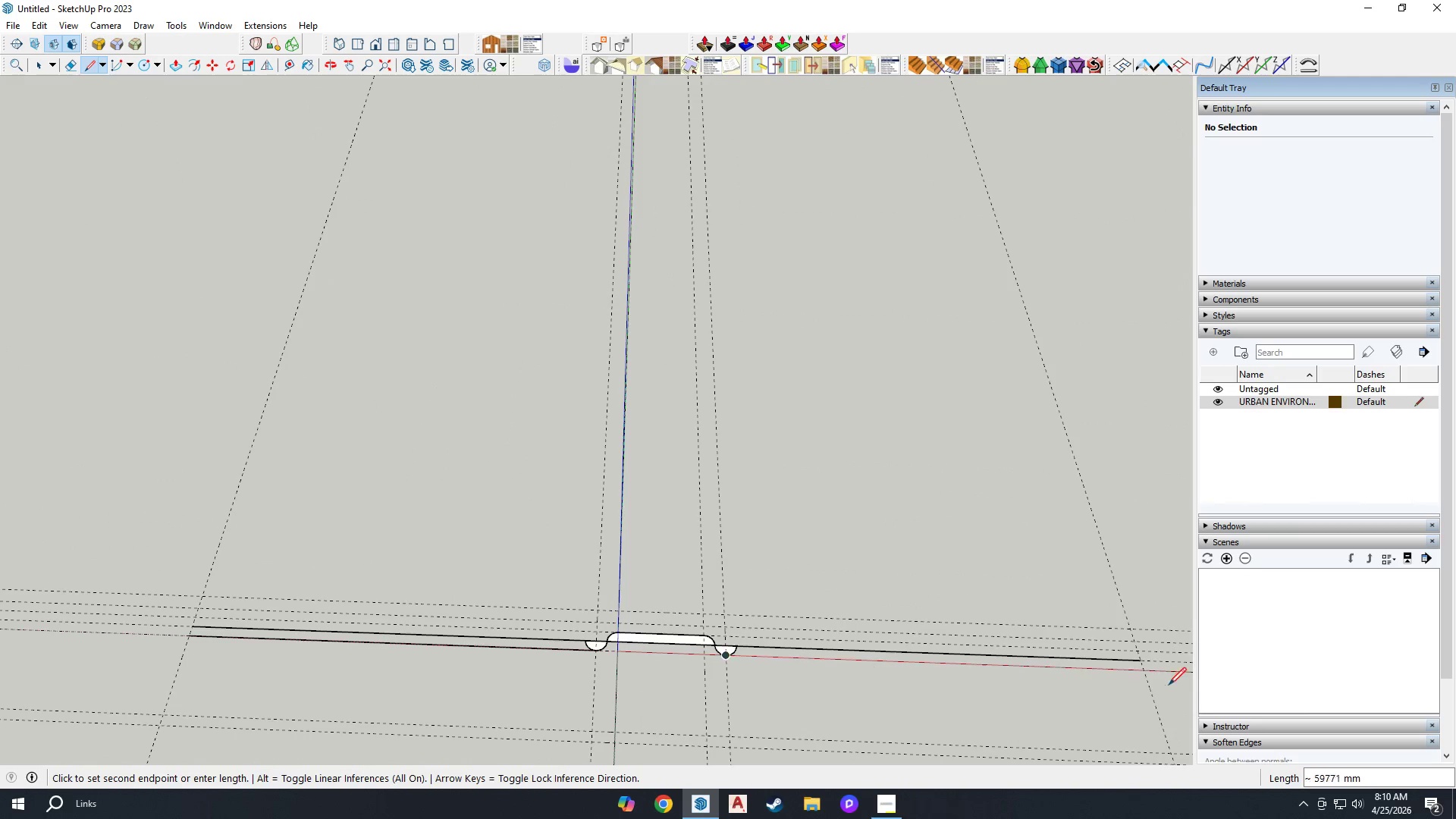 
scroll: coordinate [1170, 679], scroll_direction: up, amount: 3.0
 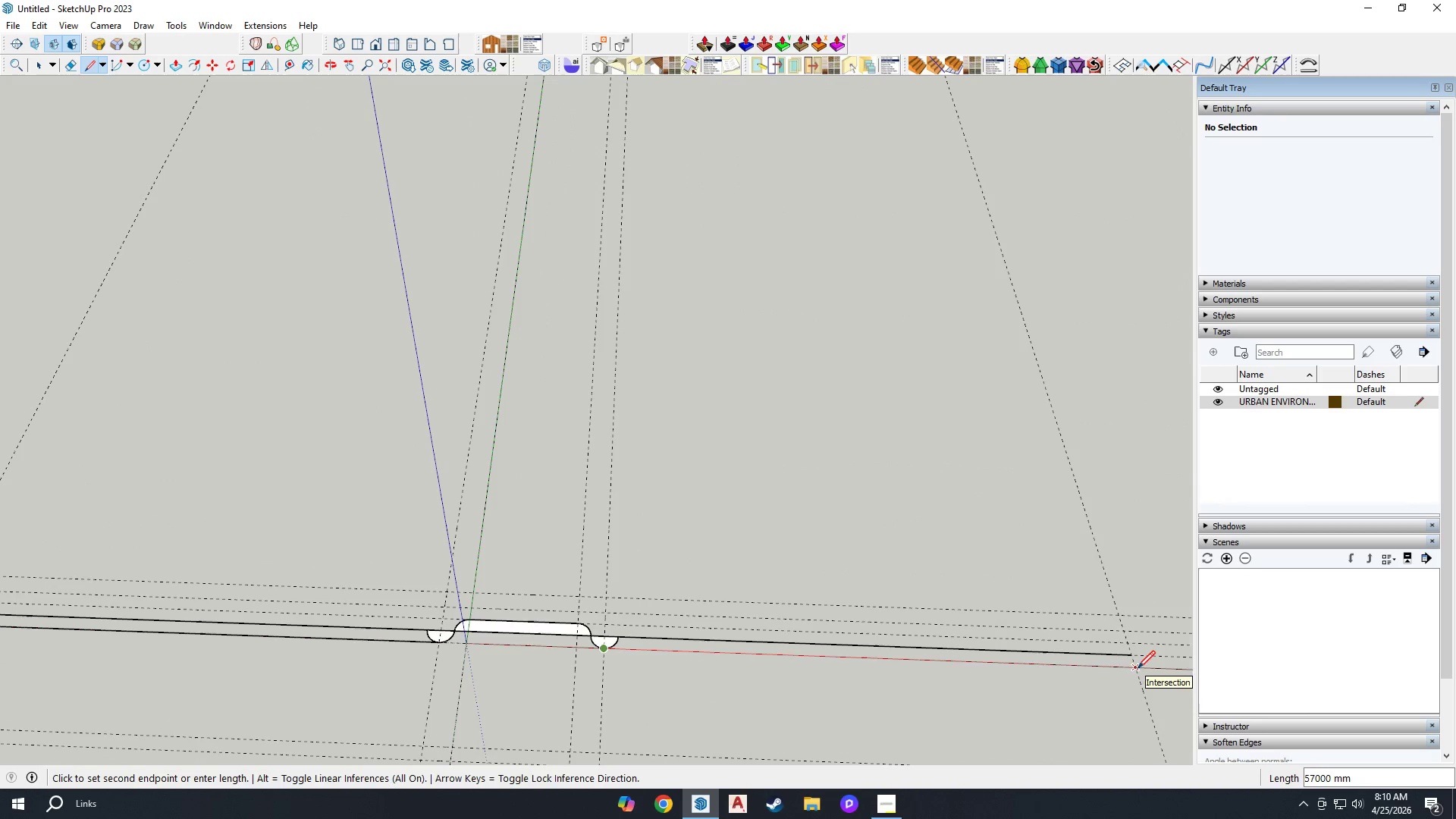 
left_click([1138, 668])
 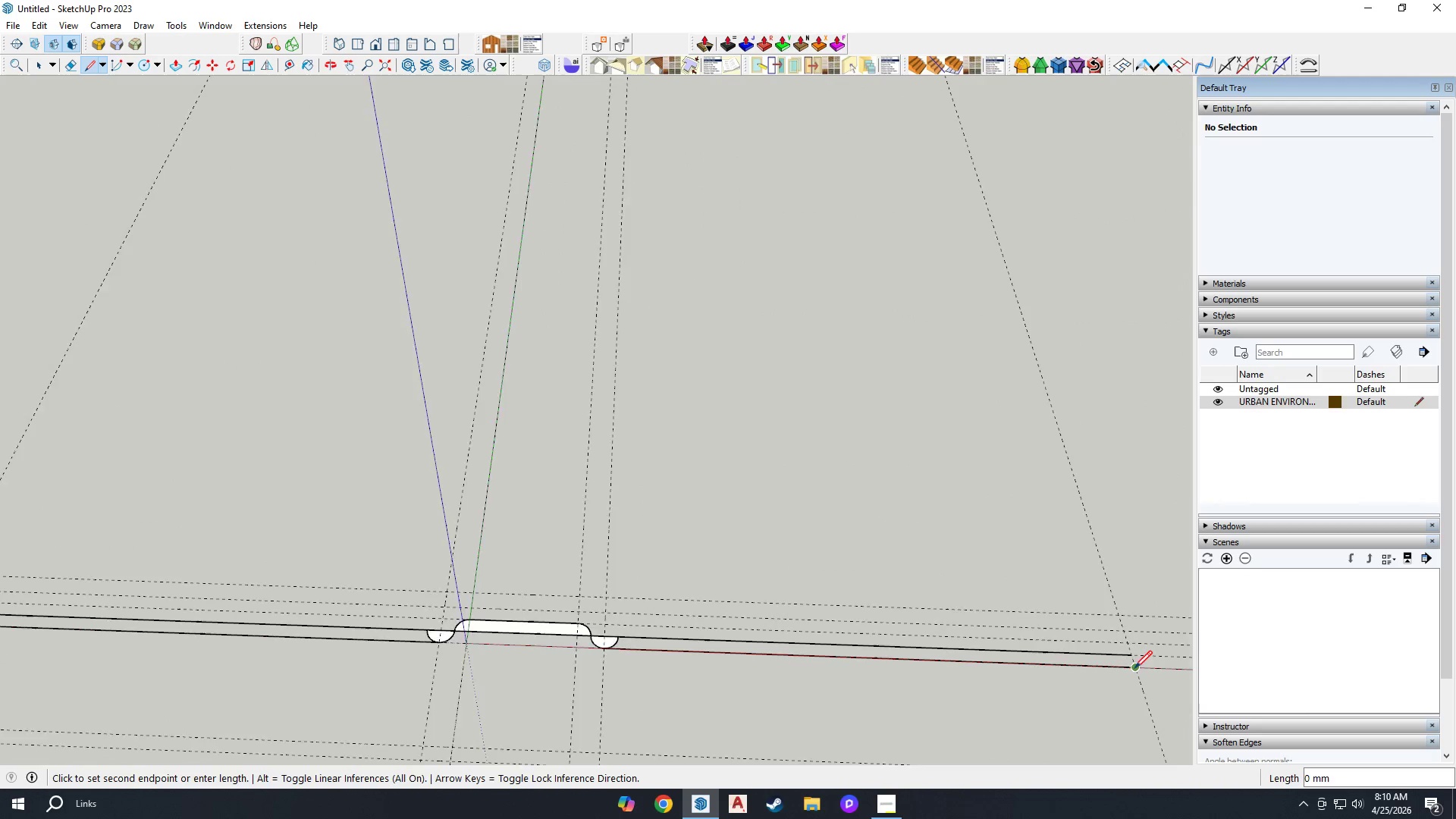 
left_click([1134, 667])
 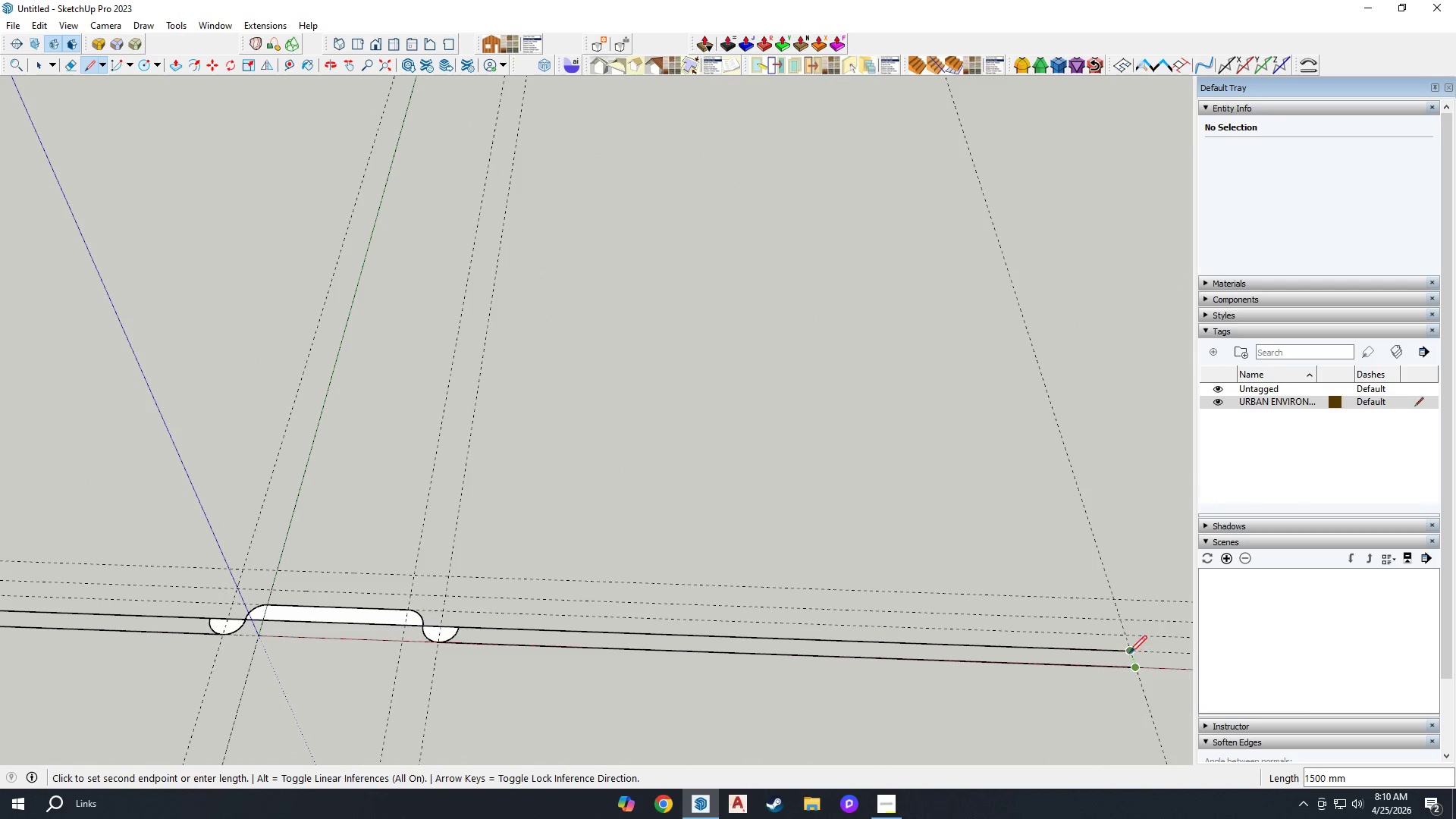 
scroll: coordinate [1134, 668], scroll_direction: up, amount: 3.0
 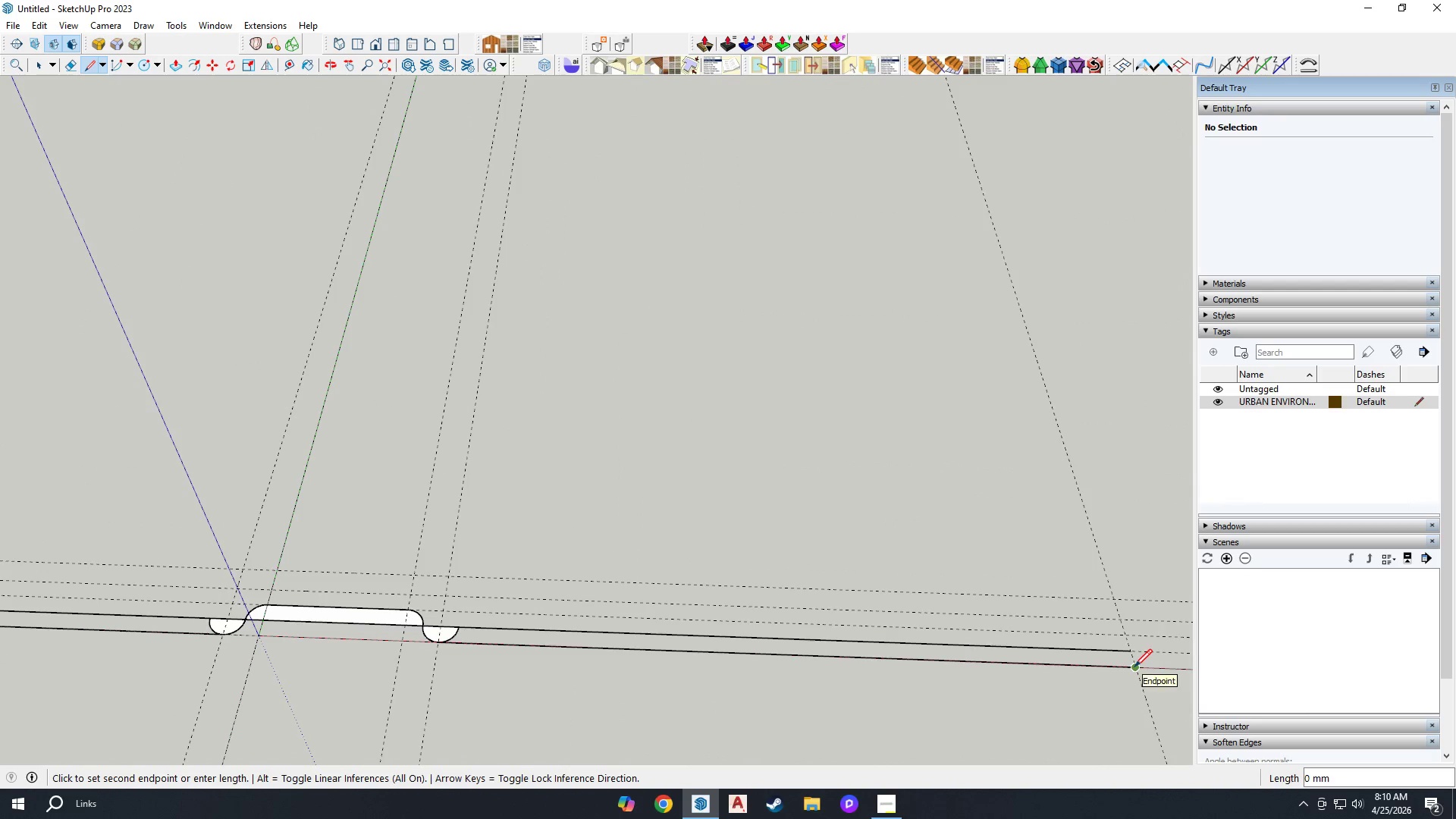 
double_click([1129, 652])
 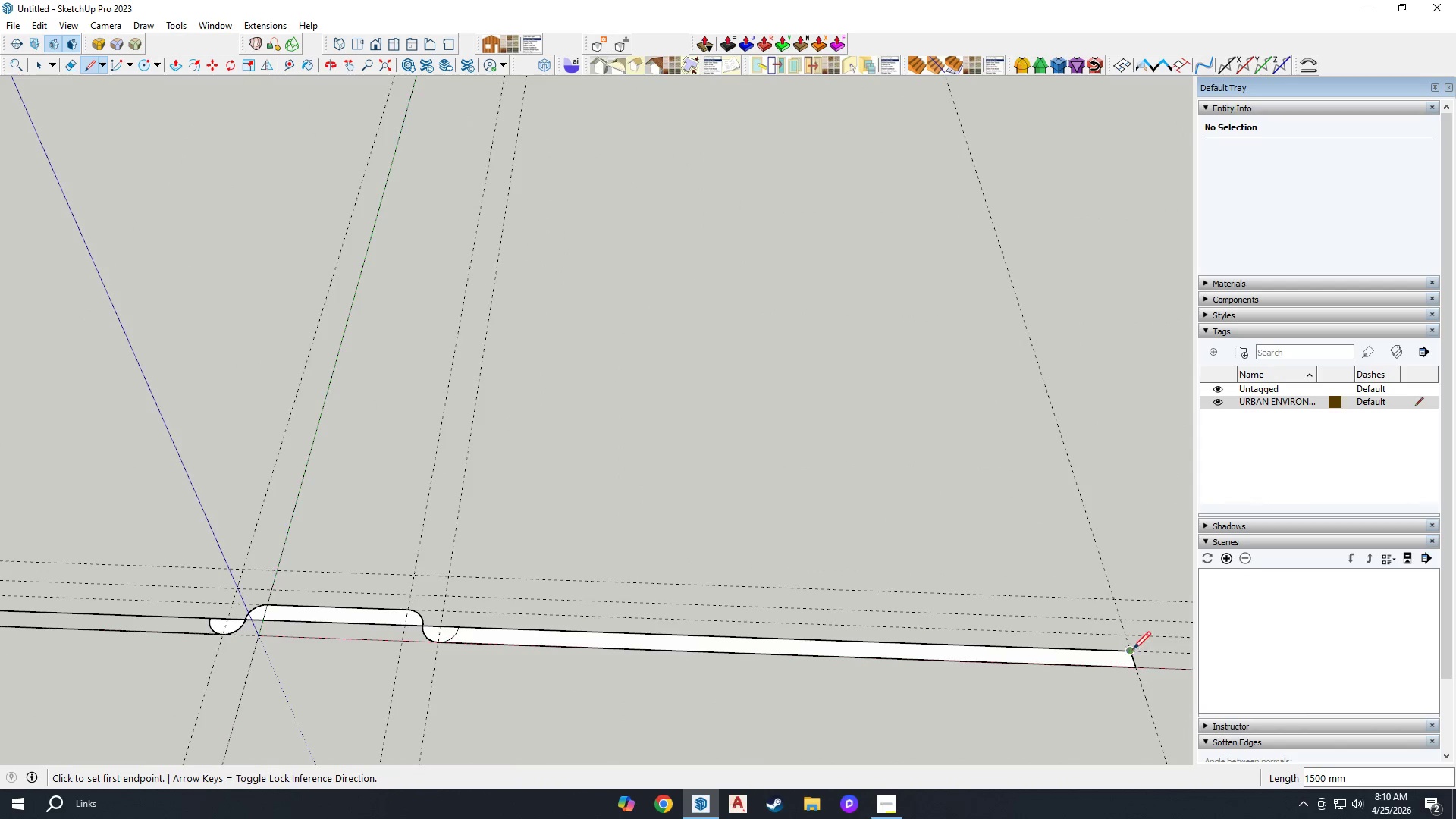 
scroll: coordinate [149, 635], scroll_direction: down, amount: 3.0
 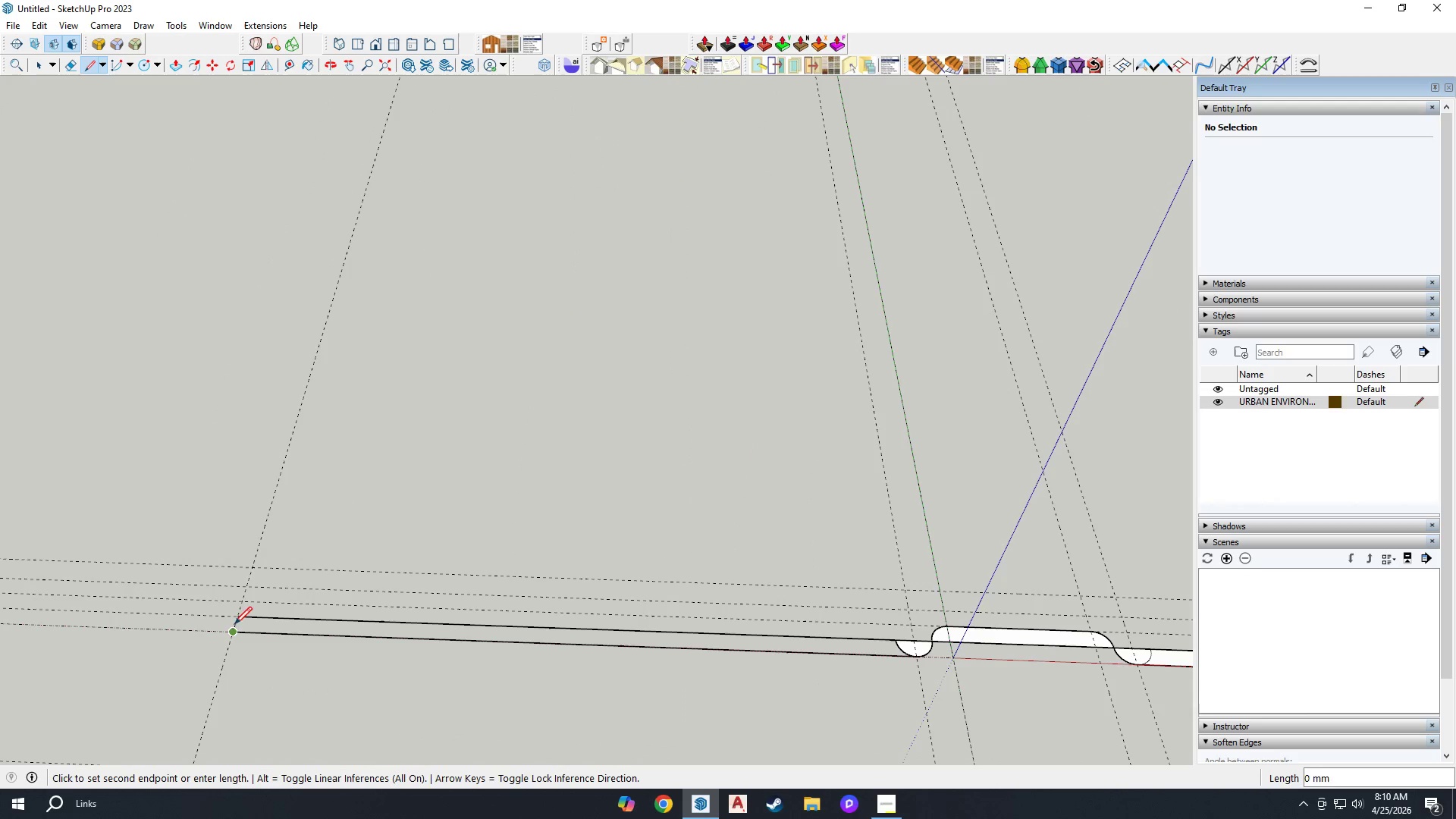 
double_click([237, 618])
 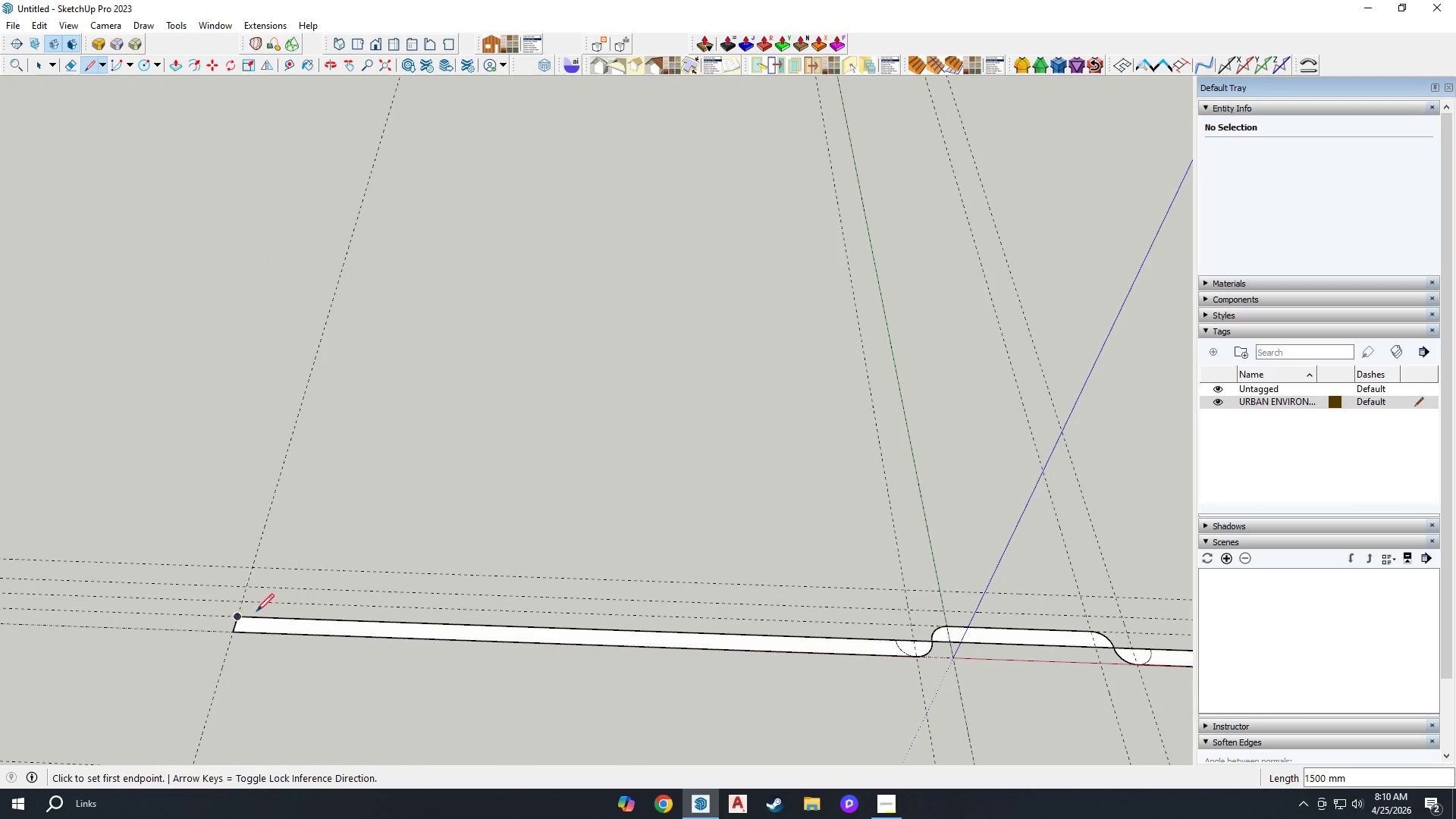 
scroll: coordinate [416, 683], scroll_direction: down, amount: 6.0
 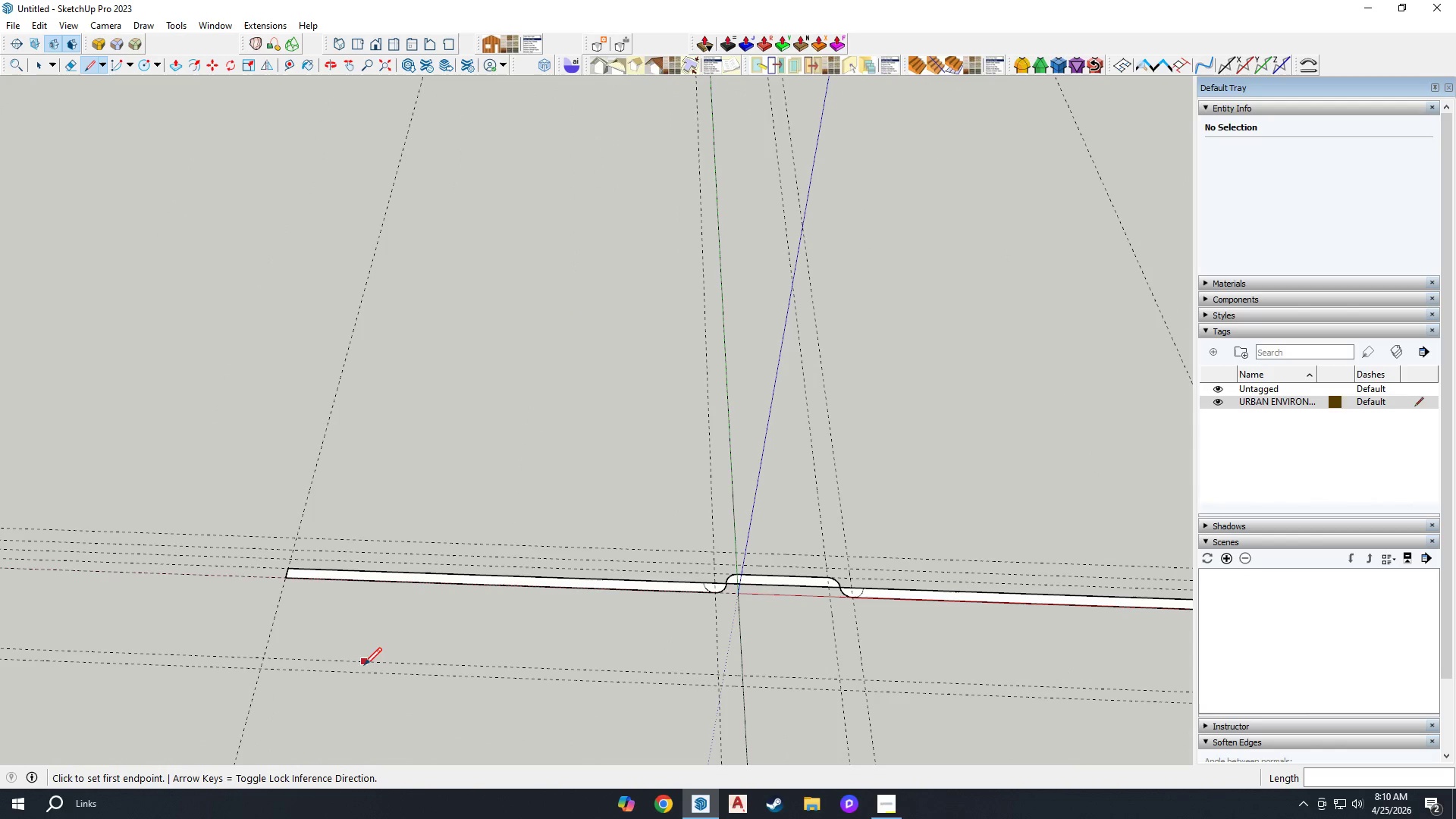 
key(R)
 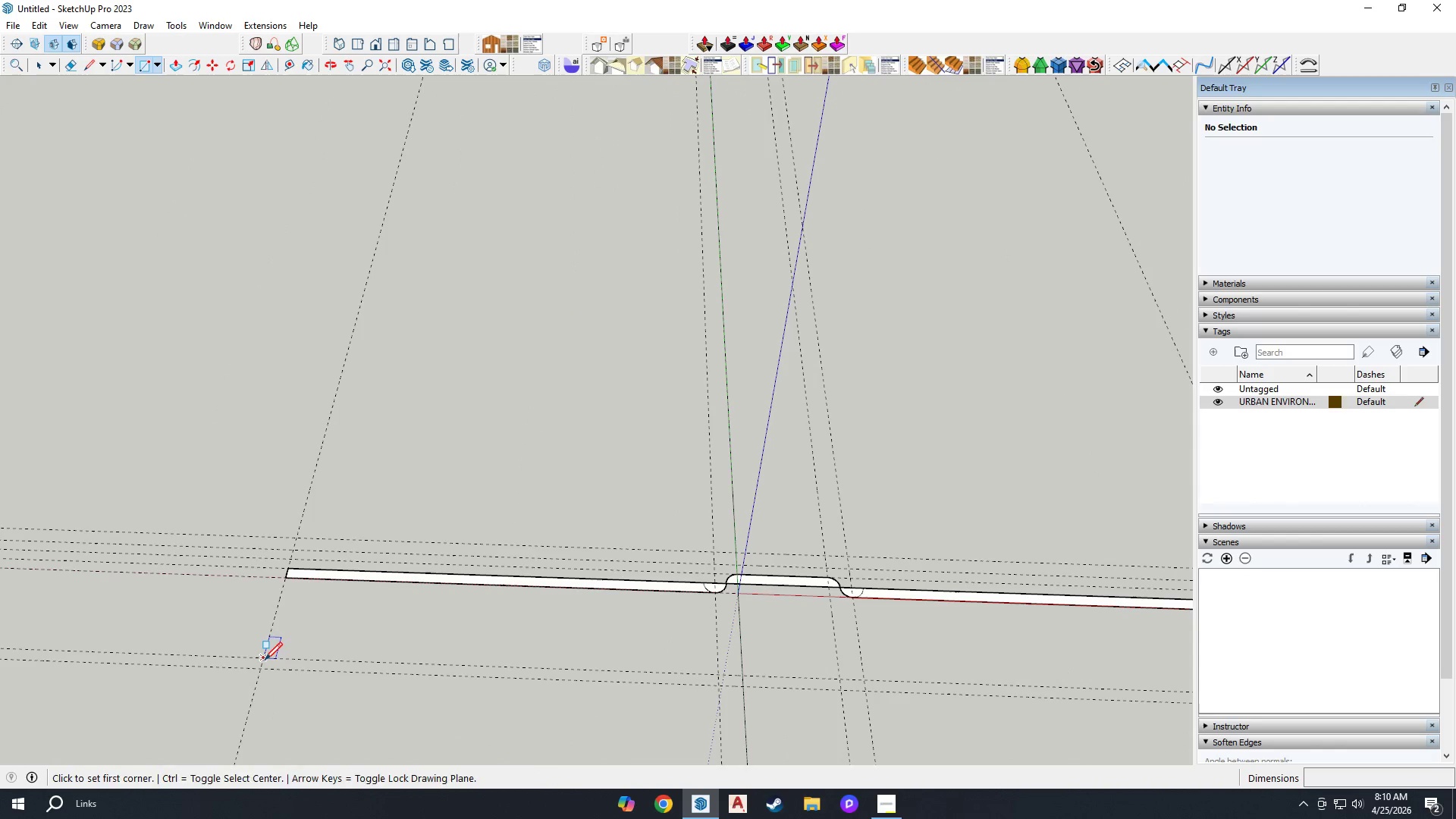 
key(Escape)
 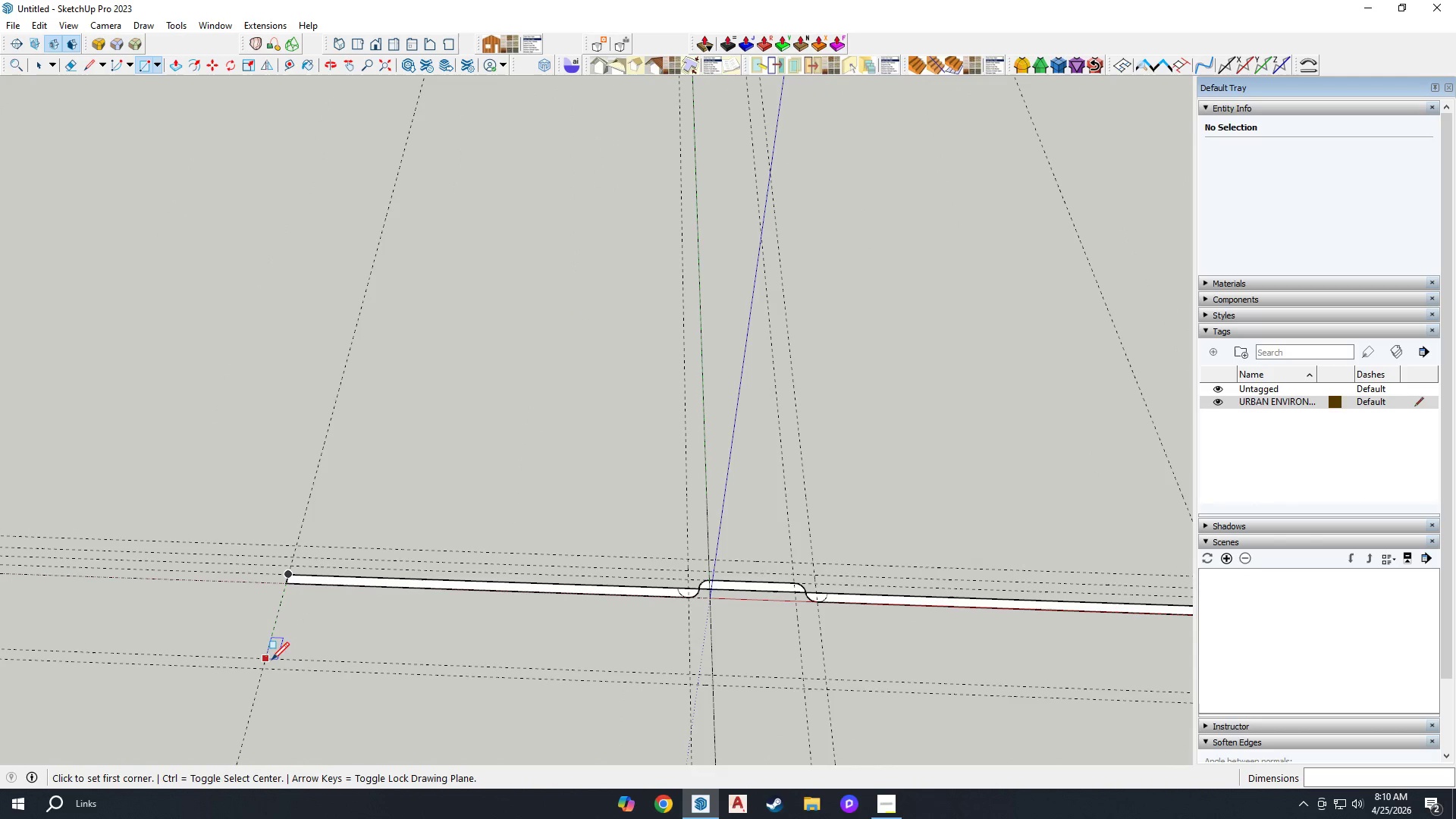 
scroll: coordinate [280, 660], scroll_direction: down, amount: 1.0
 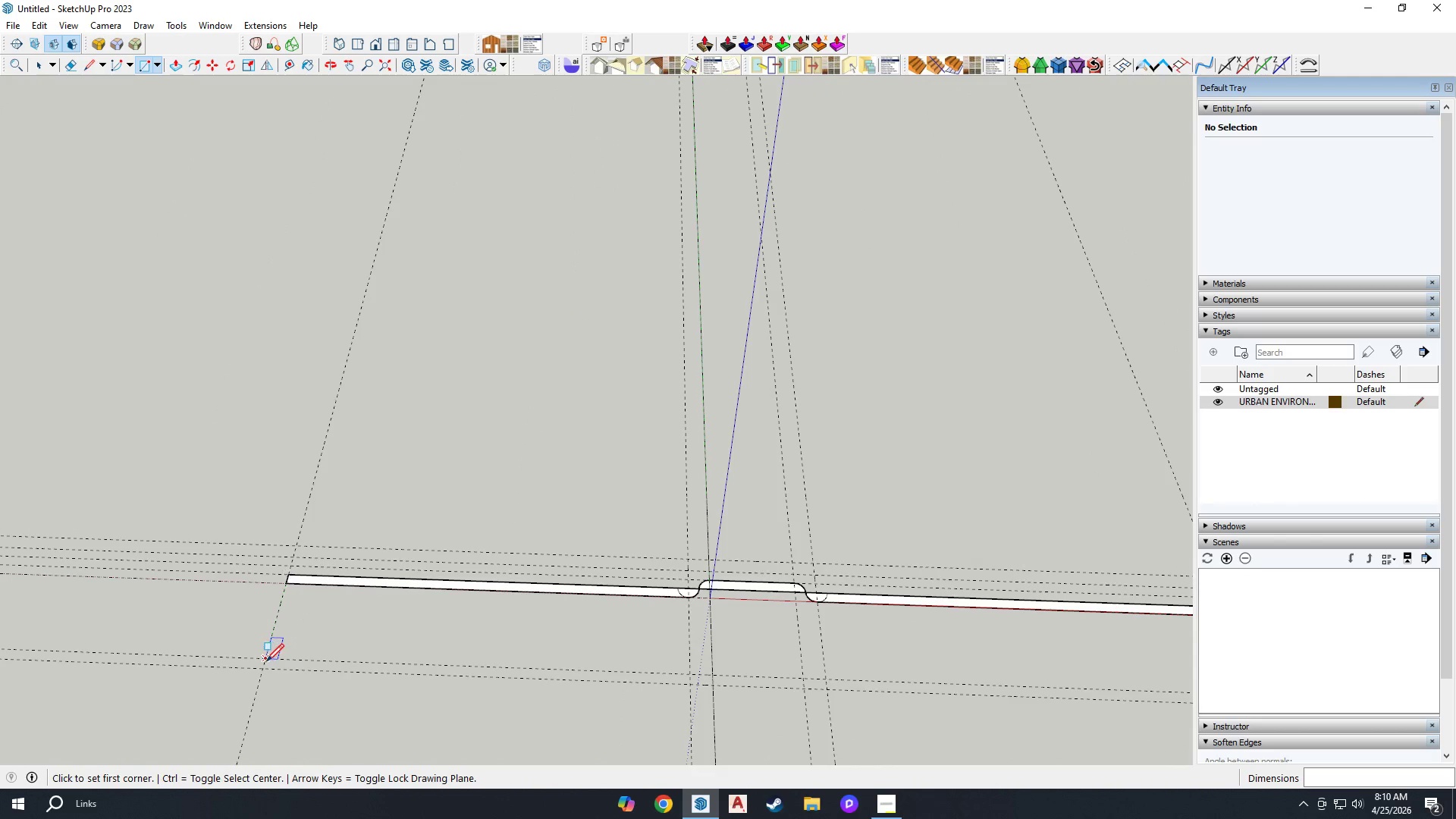 
left_click([265, 661])
 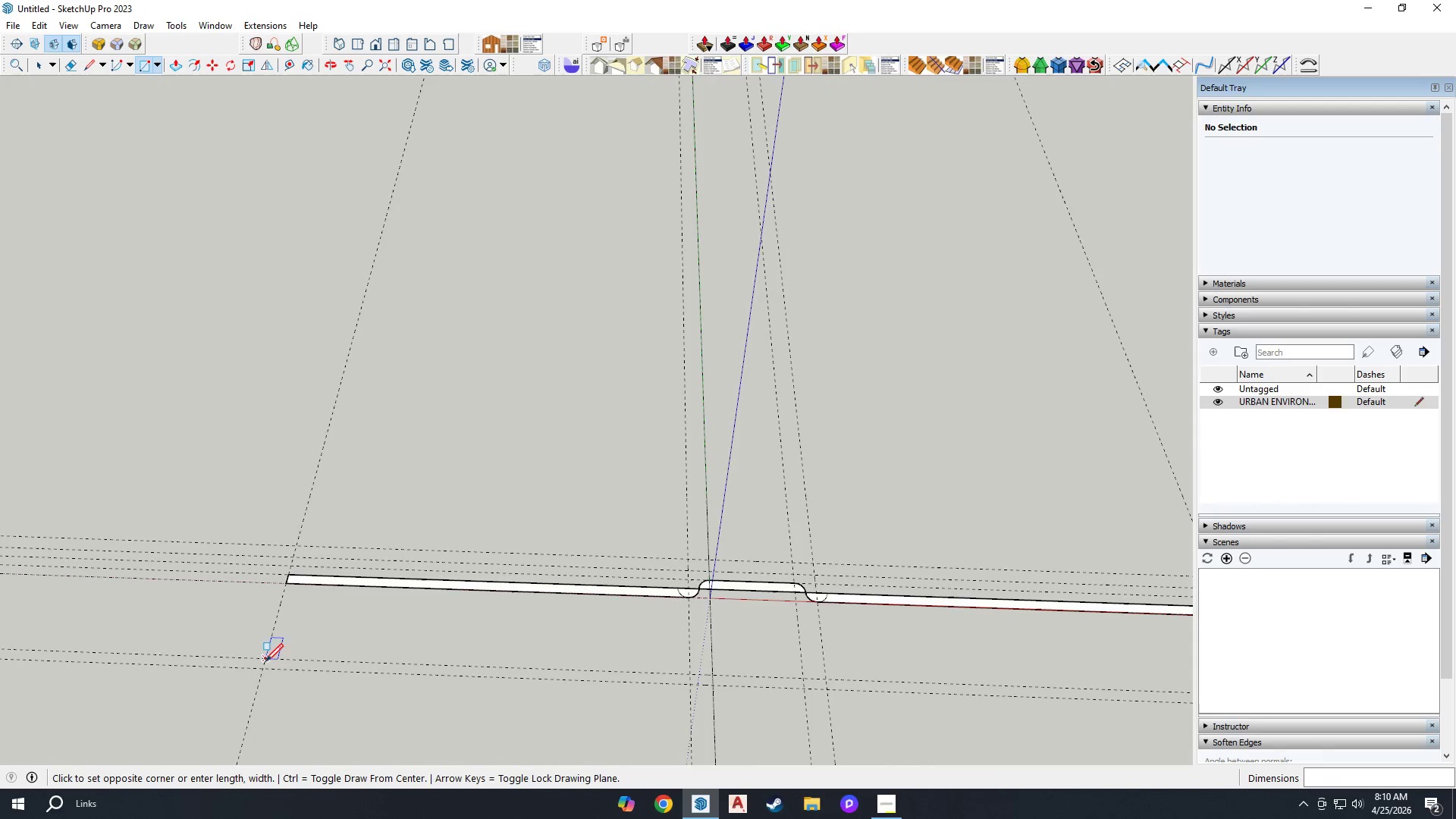 
scroll: coordinate [290, 673], scroll_direction: down, amount: 4.0
 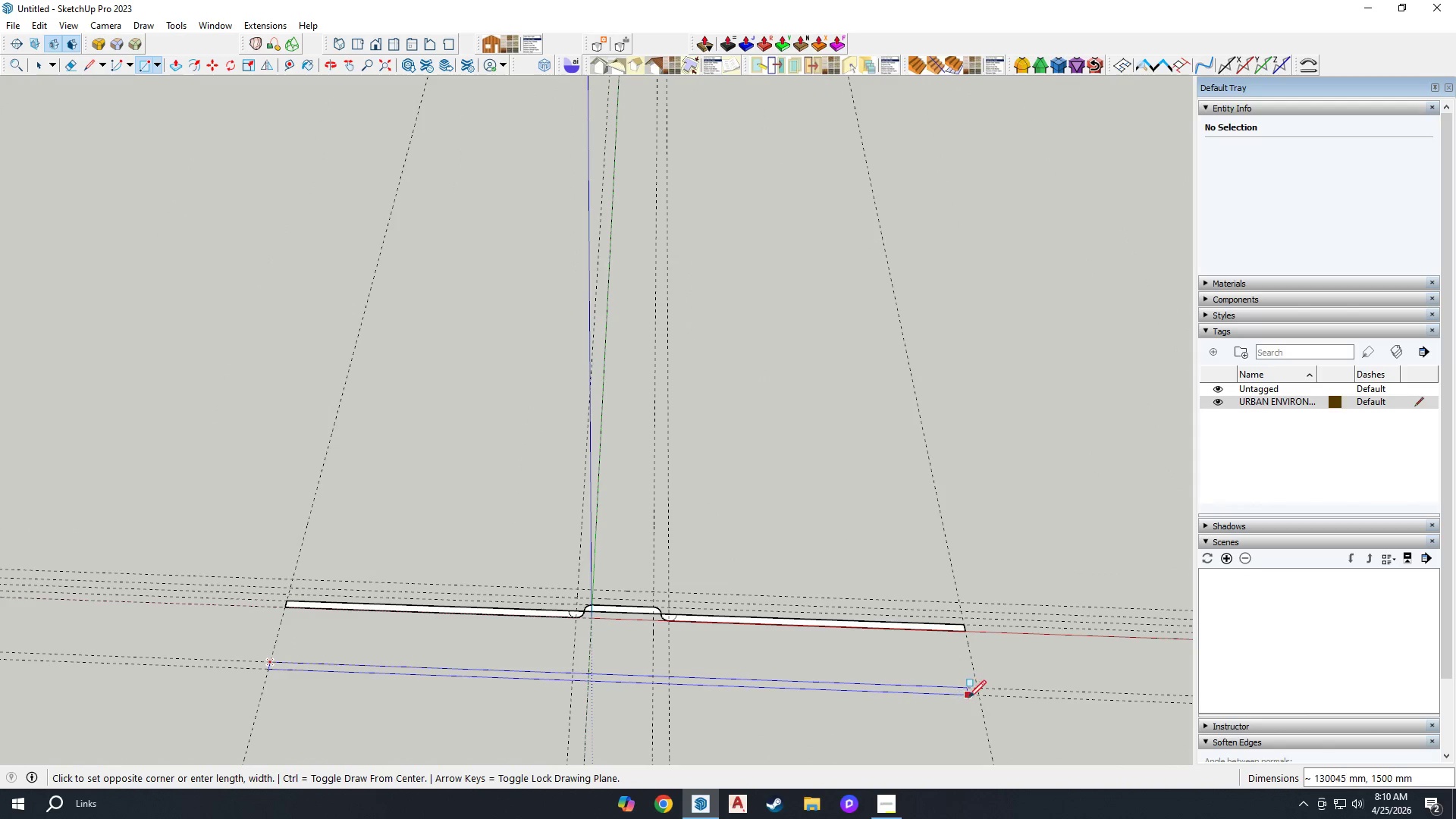 
left_click([974, 698])
 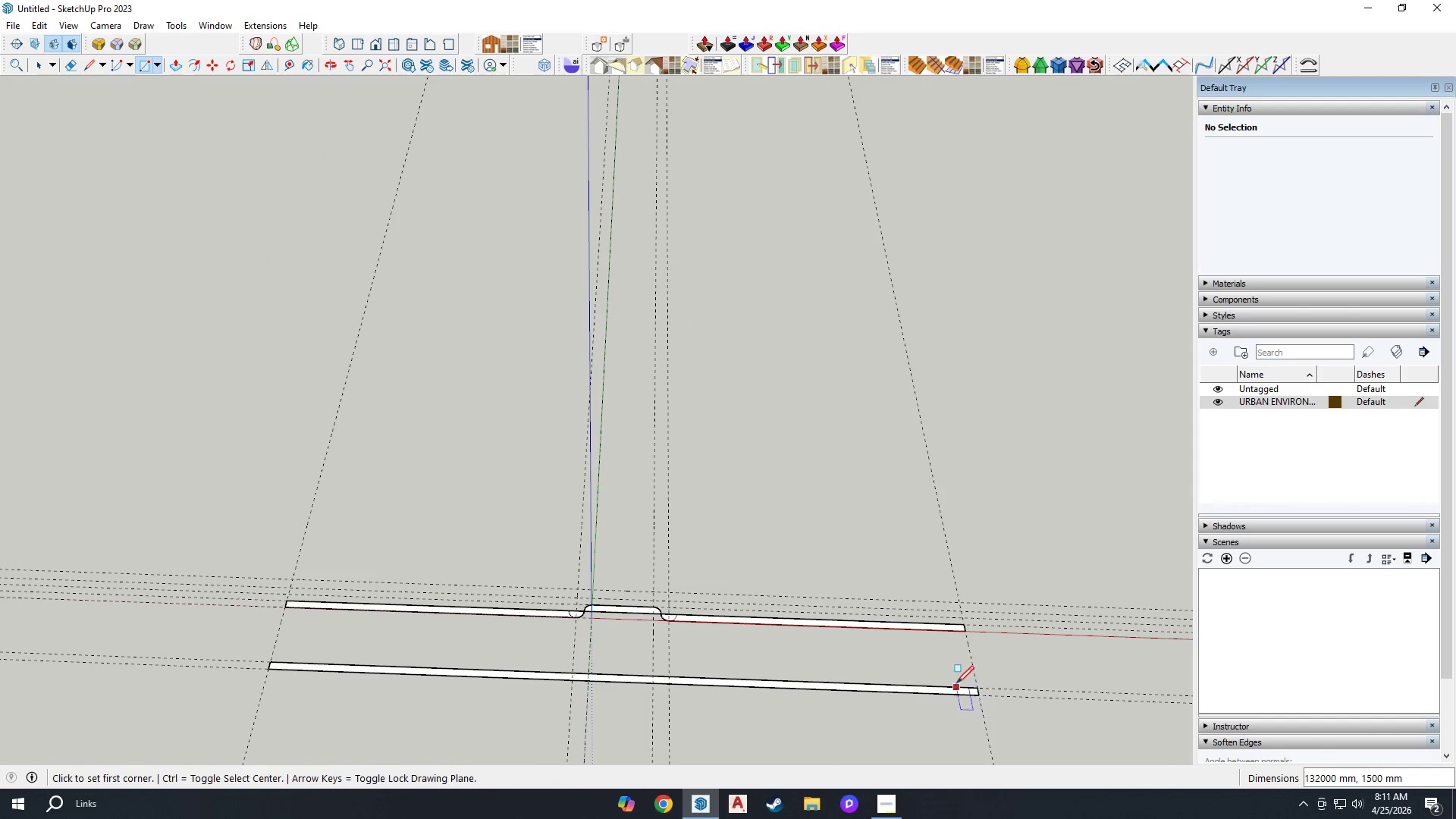 
scroll: coordinate [959, 672], scroll_direction: up, amount: 4.0
 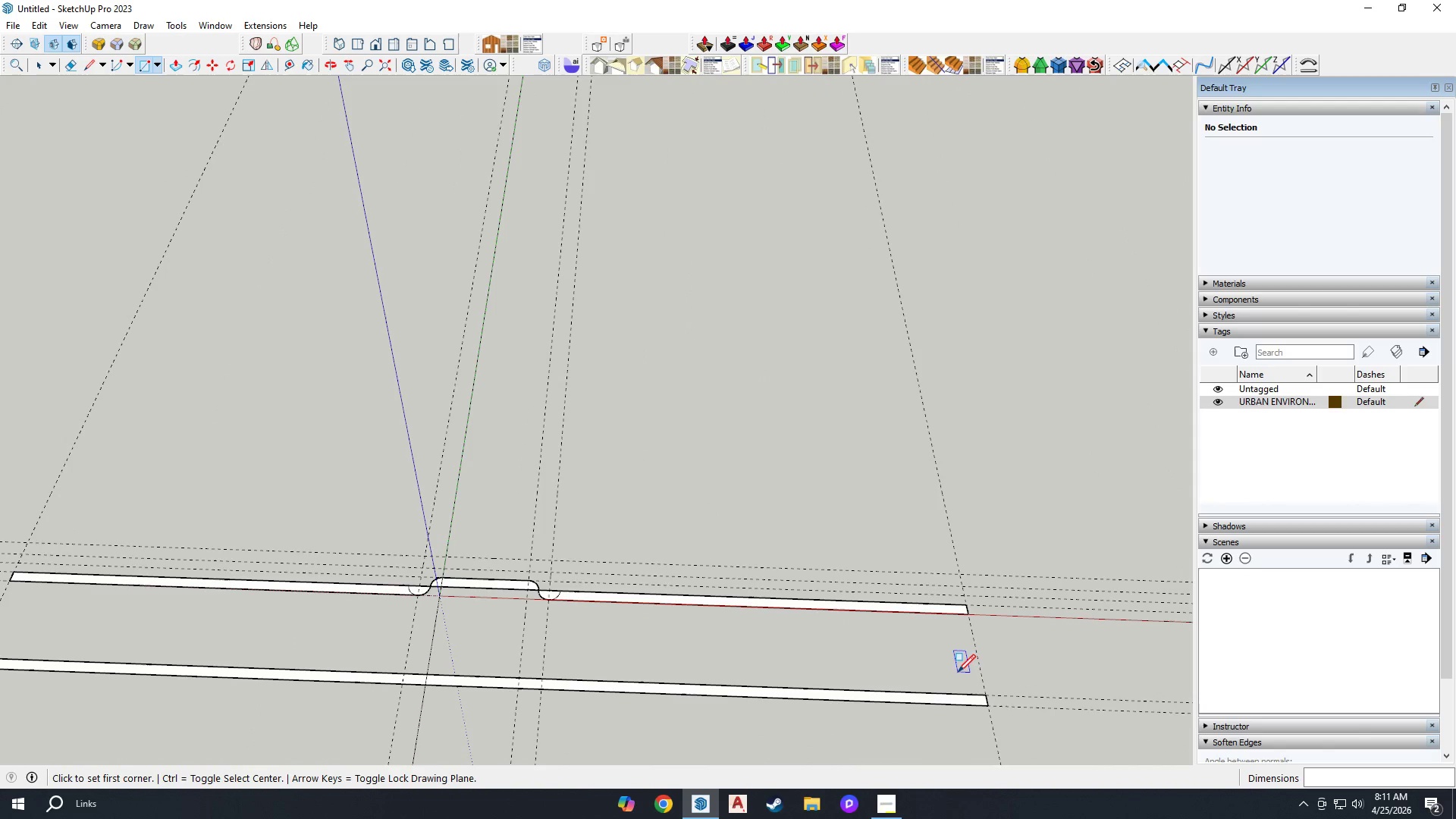 
key(L)
 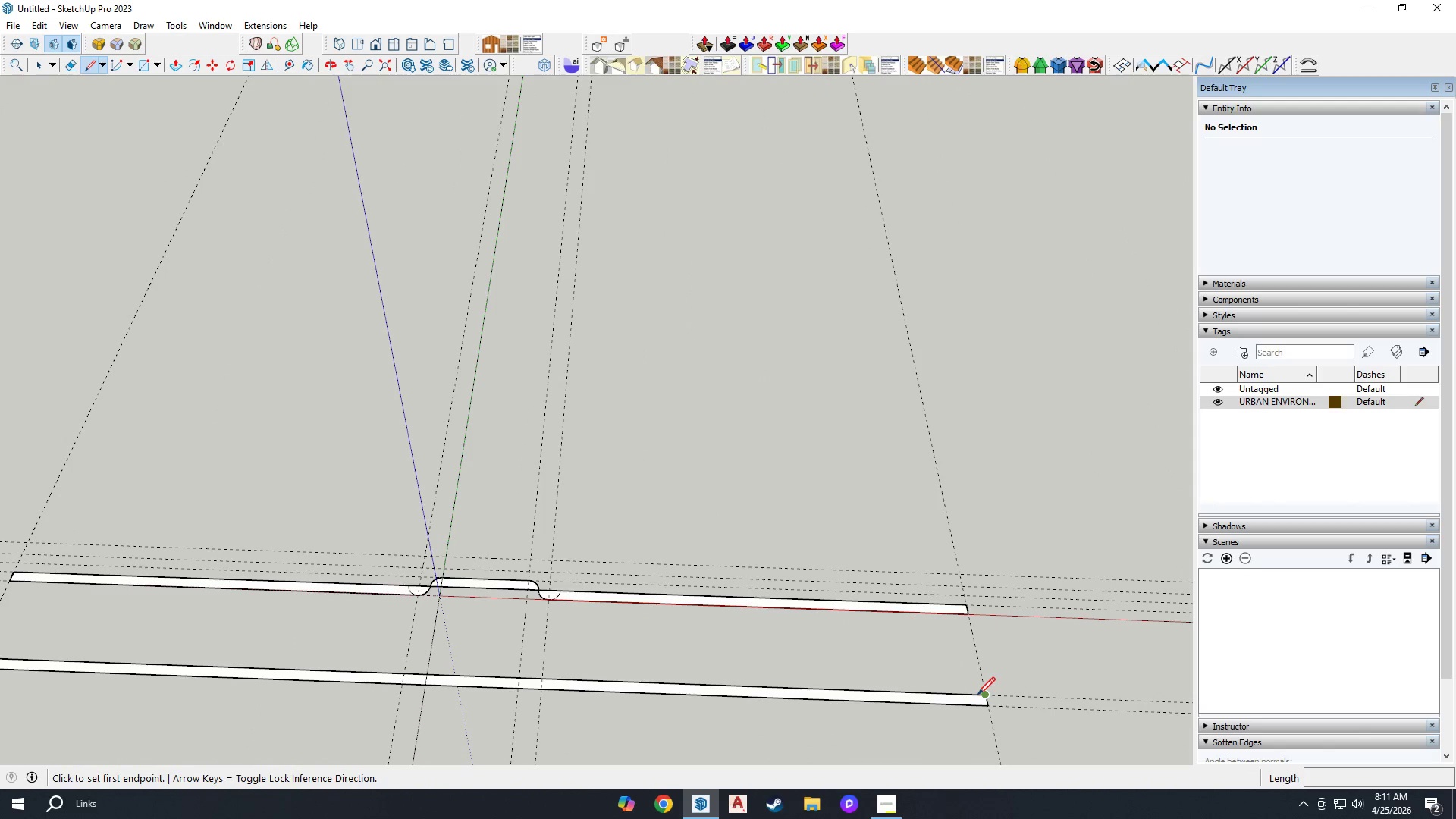 
left_click([981, 695])
 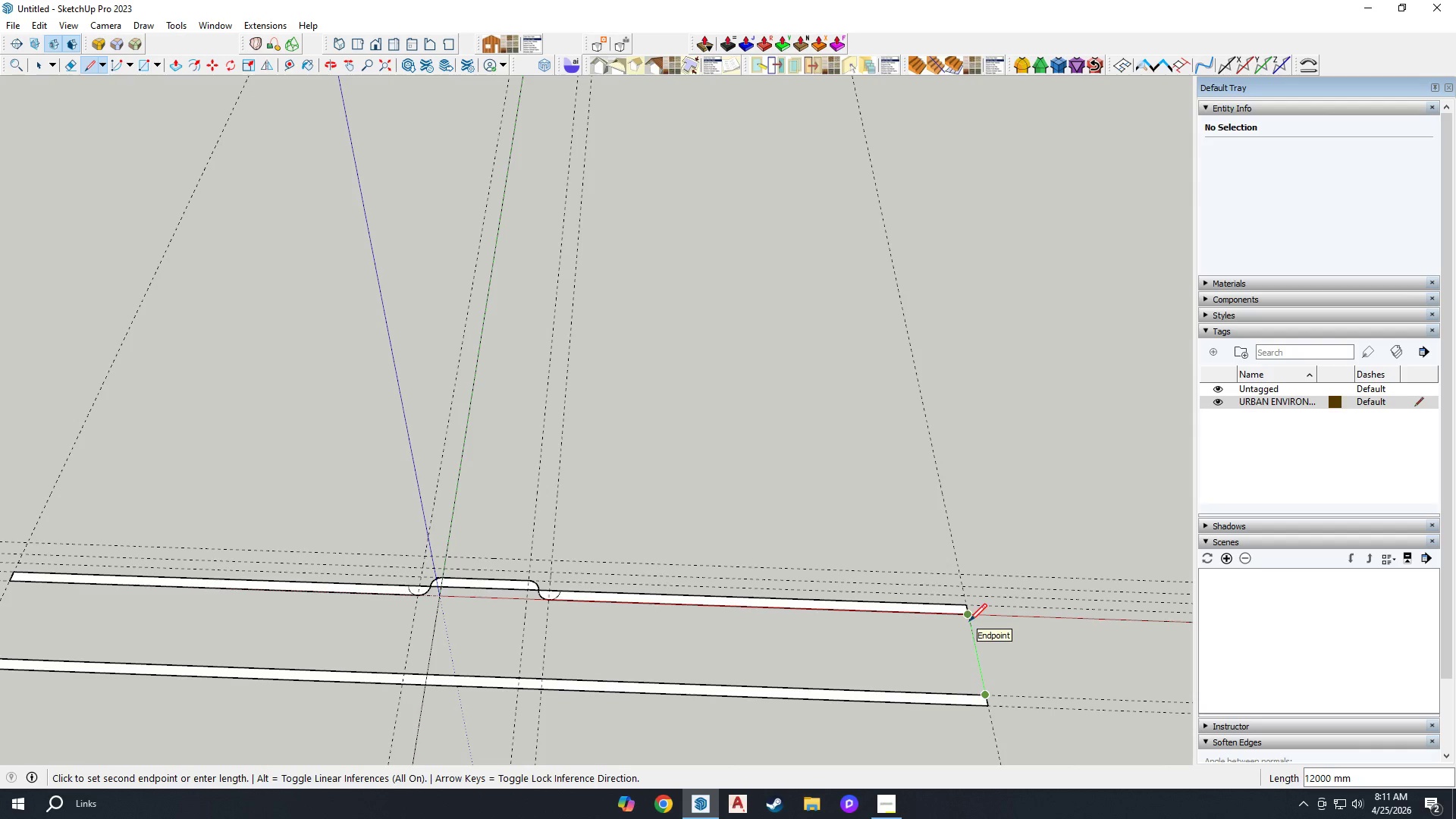 
key(Escape)
 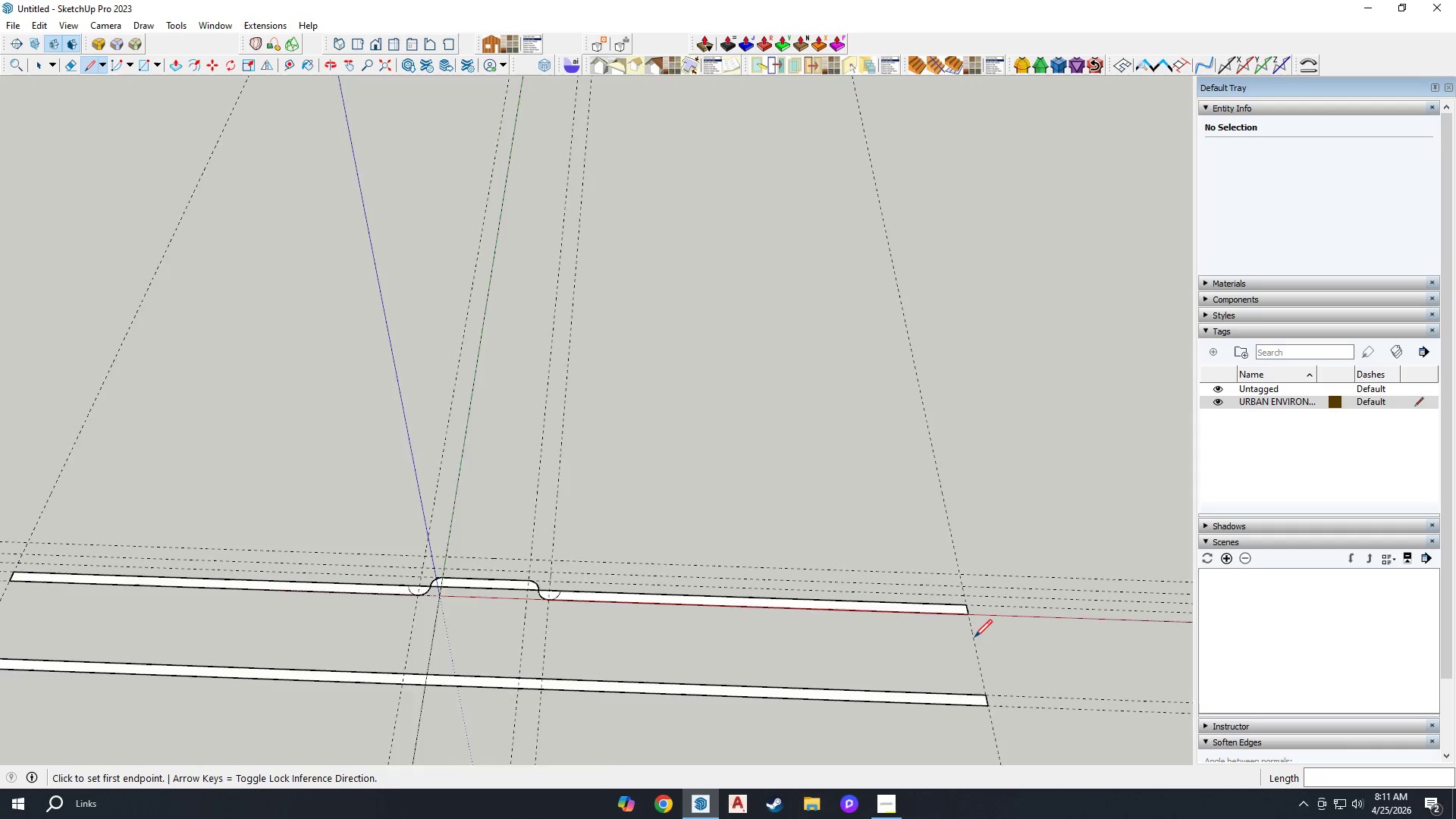 
scroll: coordinate [579, 623], scroll_direction: down, amount: 5.0
 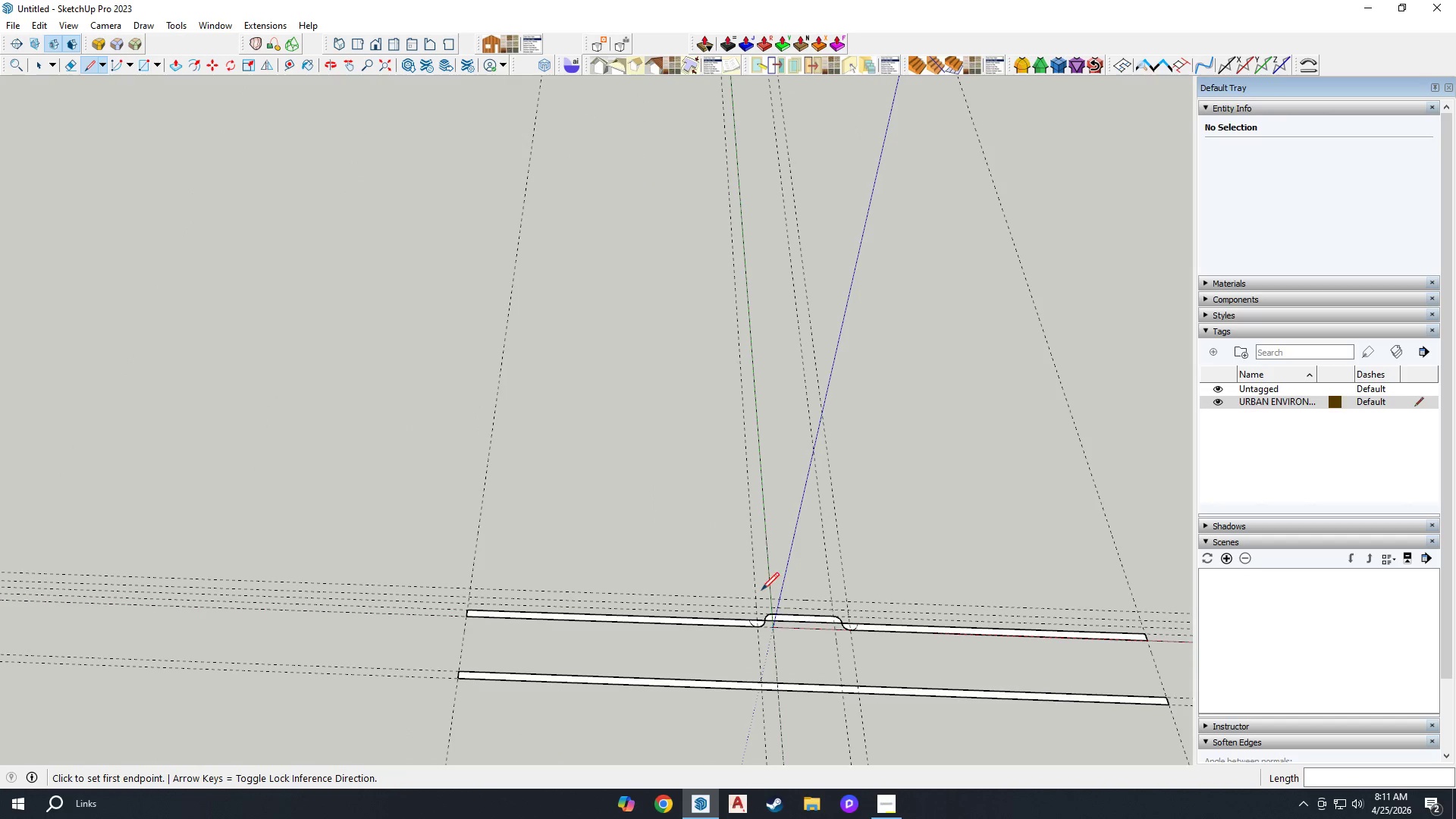 
scroll: coordinate [832, 566], scroll_direction: up, amount: 26.0
 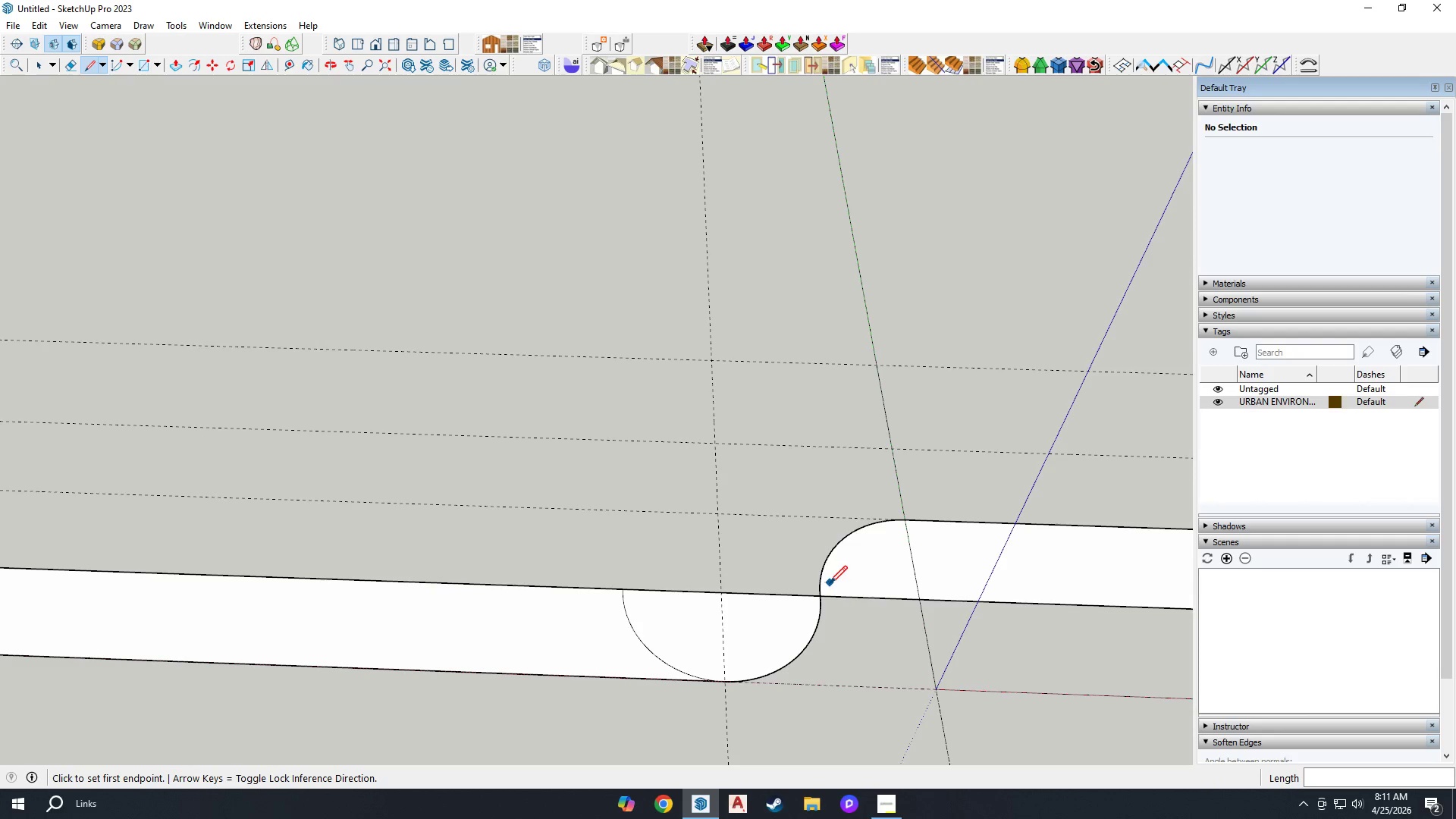 
key(C)
 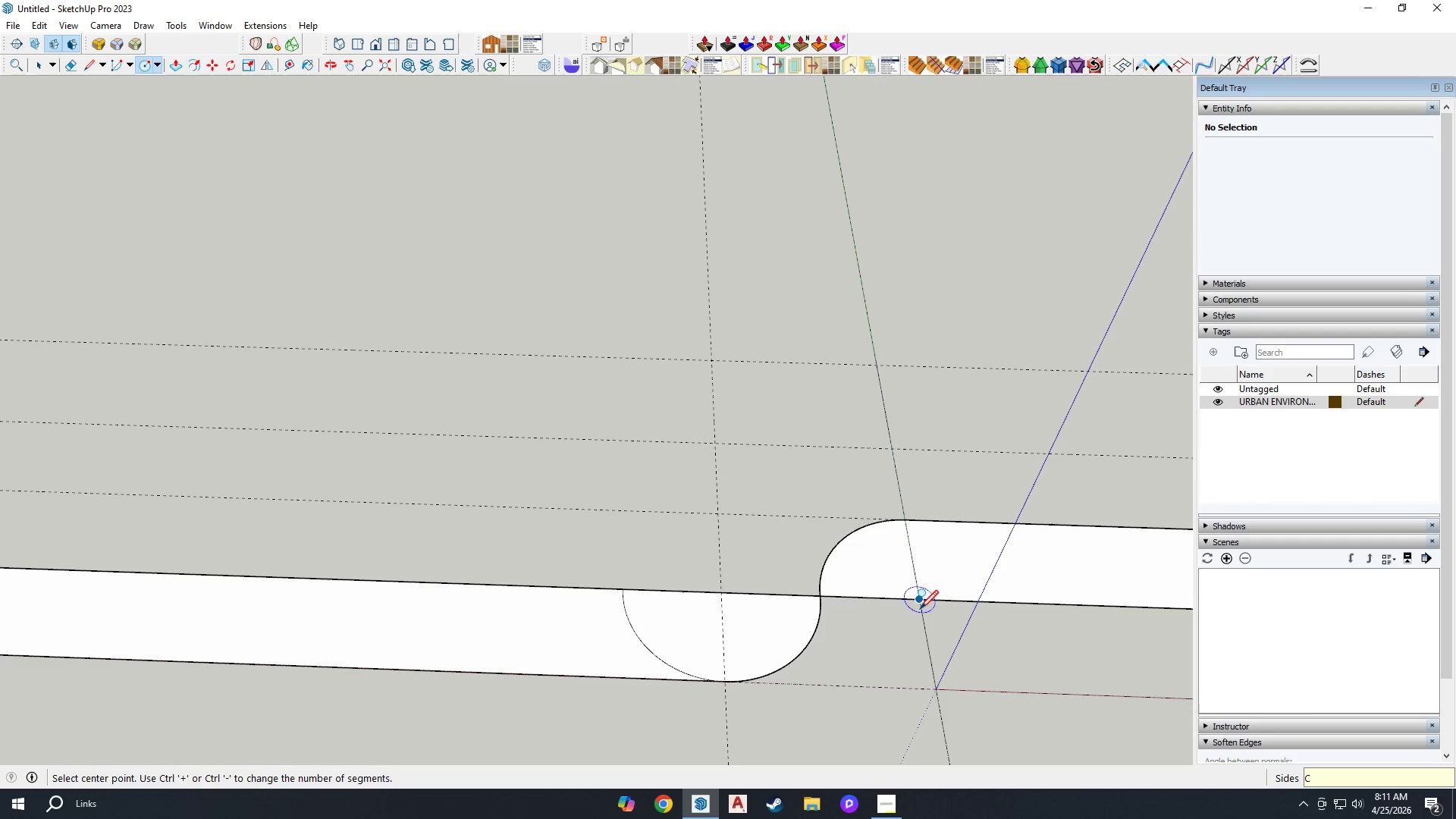 
left_click([916, 603])
 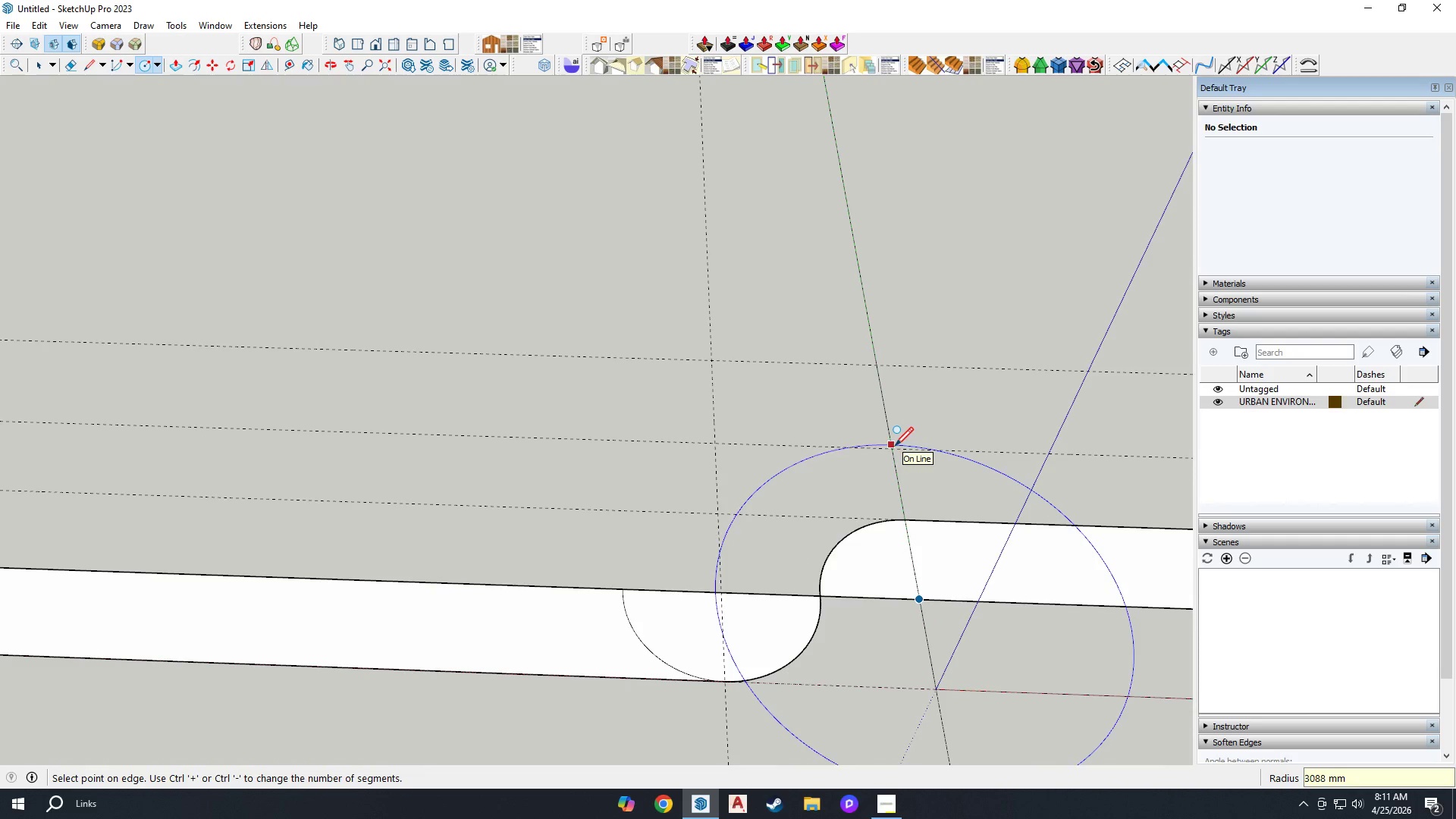 
left_click([895, 450])
 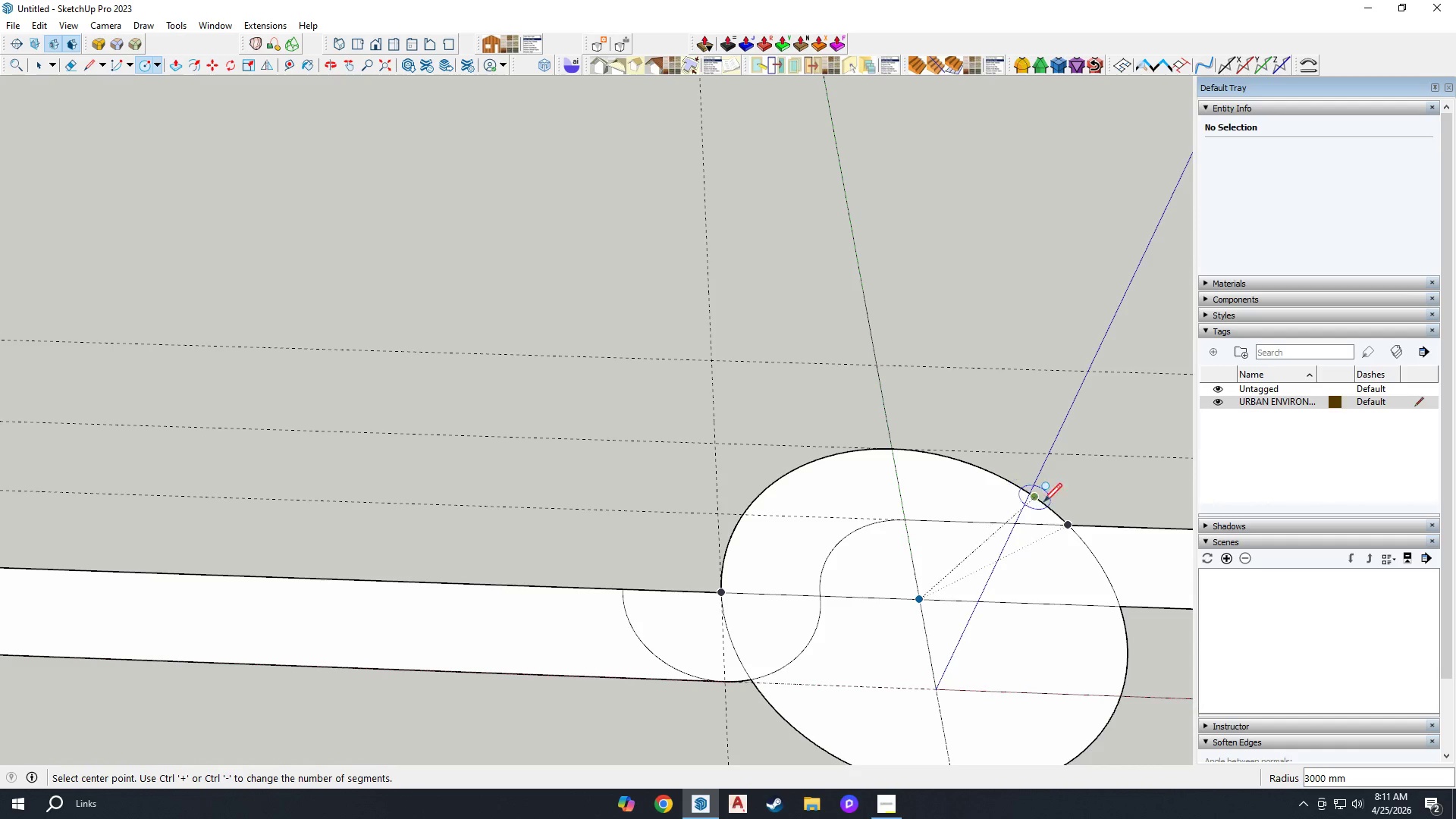 
key(E)
 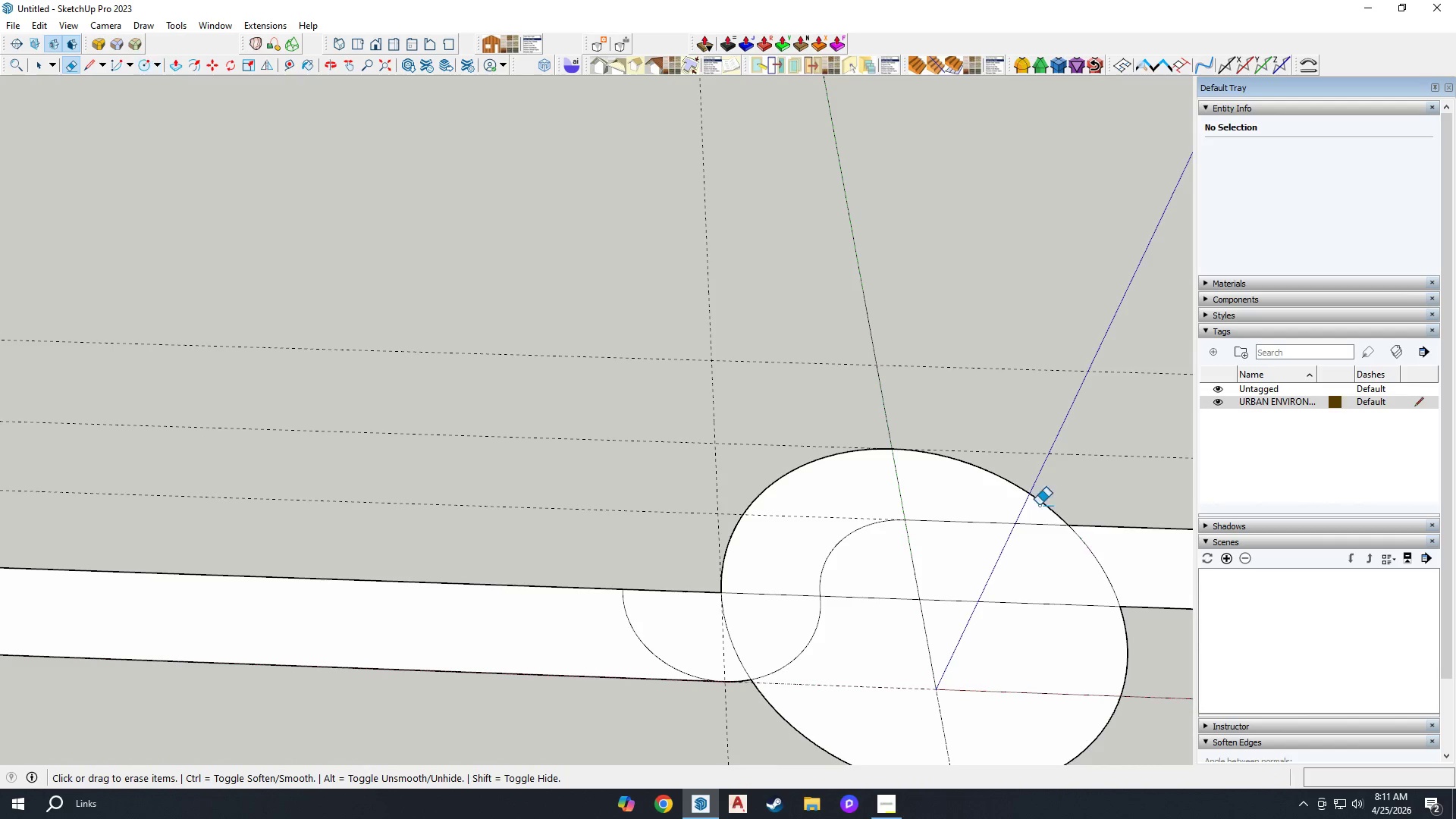 
left_click_drag(start_coordinate=[1032, 497], to_coordinate=[1019, 490])
 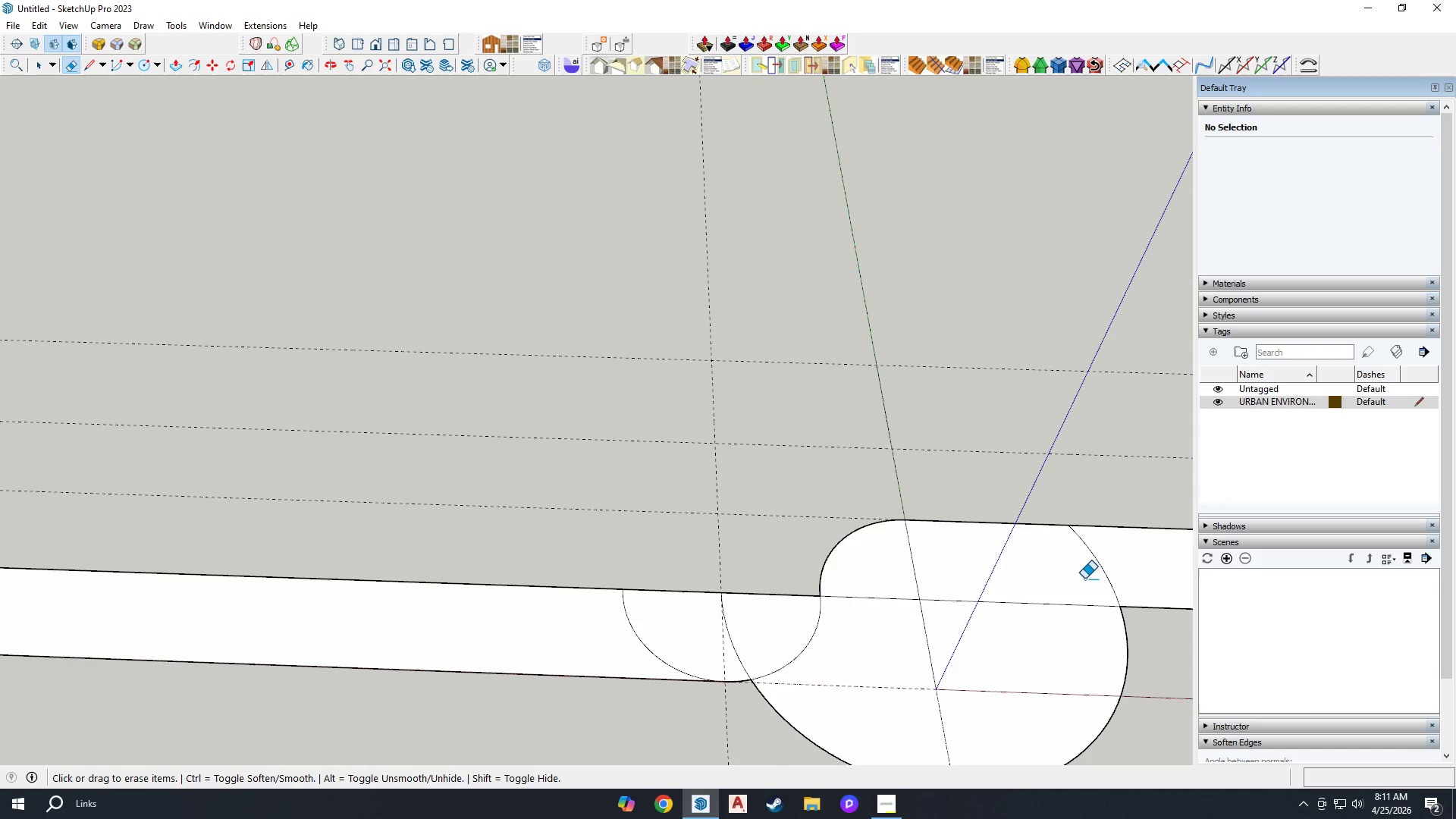 
key(Control+Z)
 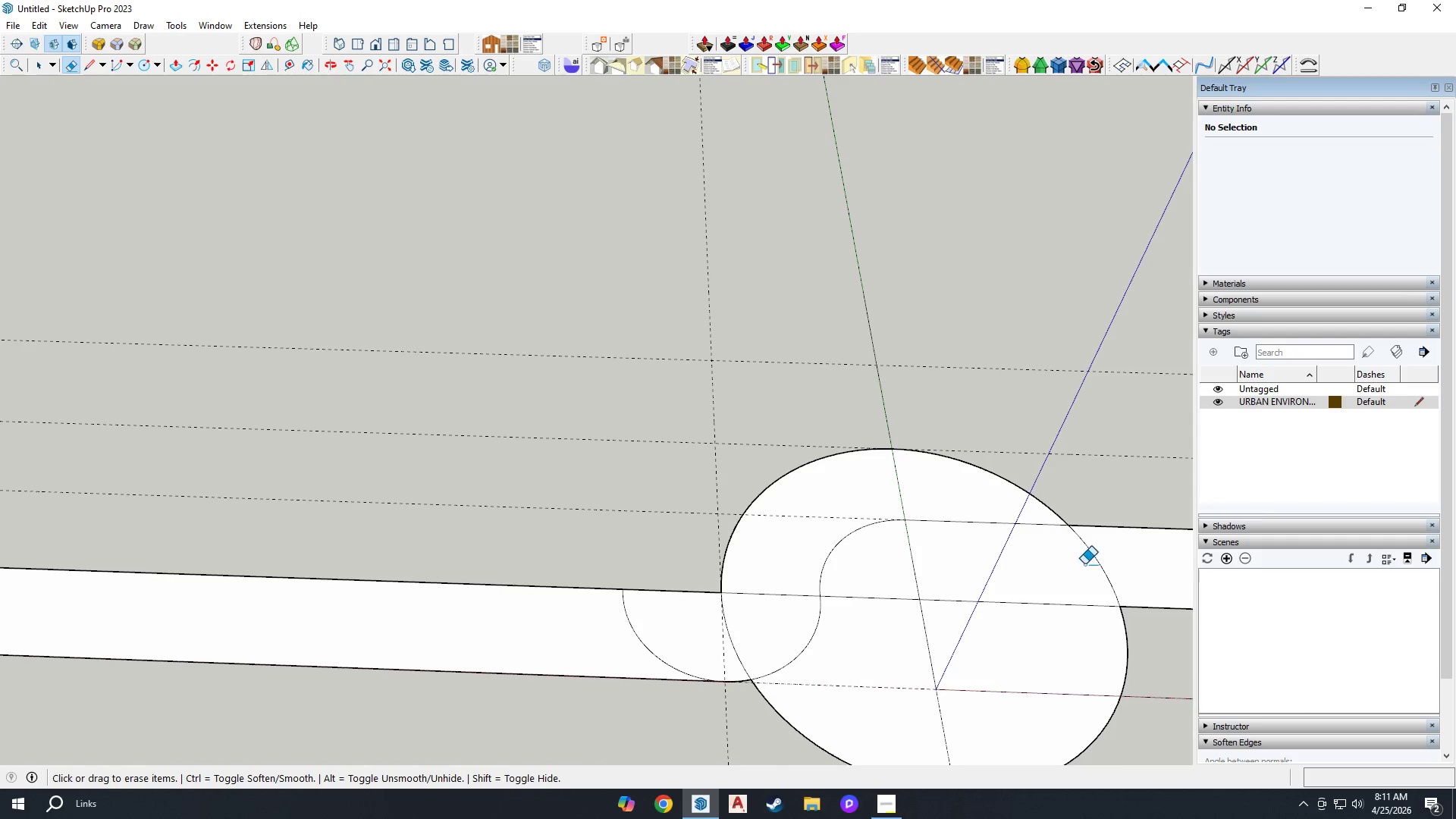 
left_click_drag(start_coordinate=[1094, 566], to_coordinate=[1109, 566])
 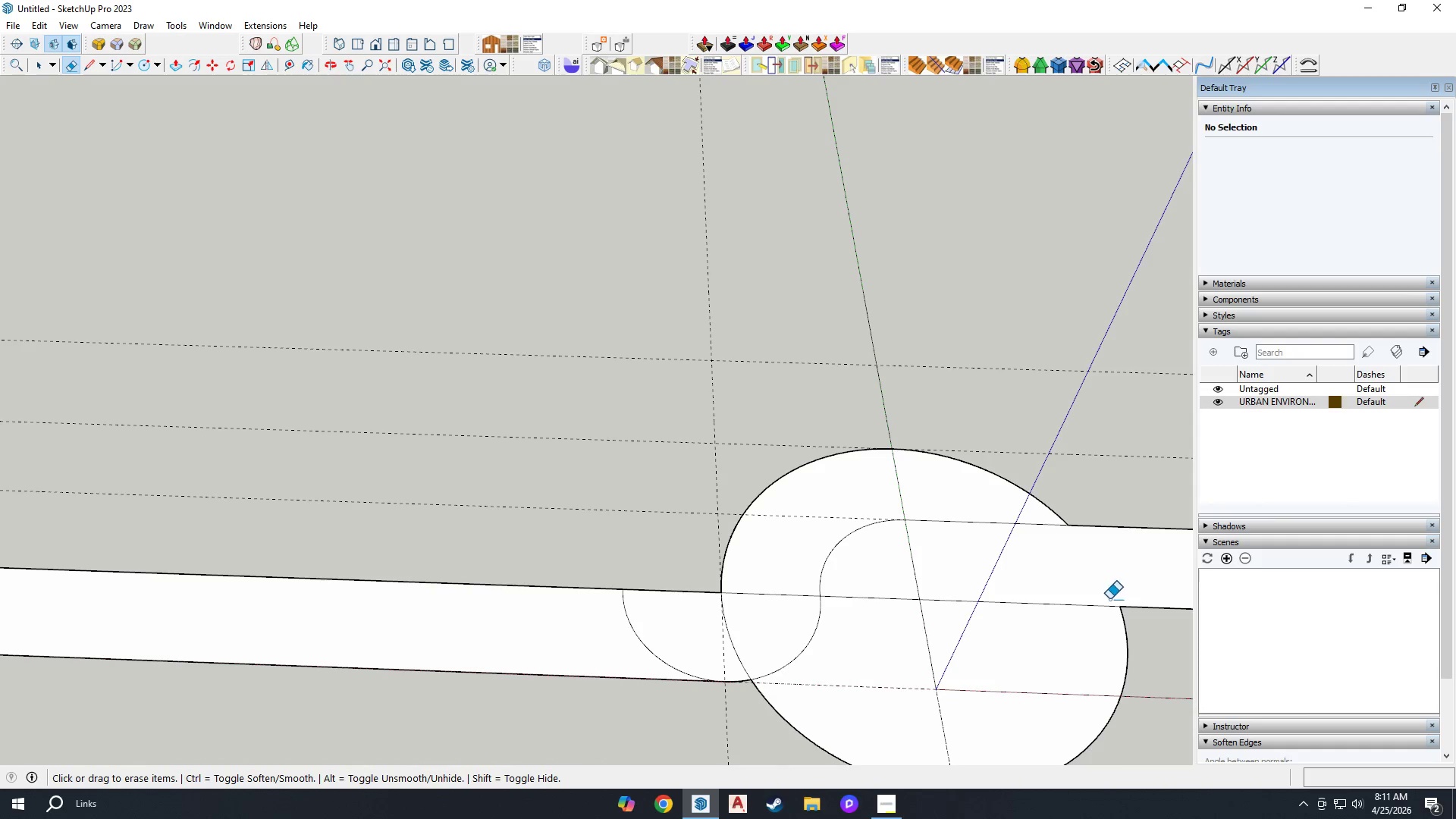 
left_click_drag(start_coordinate=[1115, 626], to_coordinate=[1131, 645])
 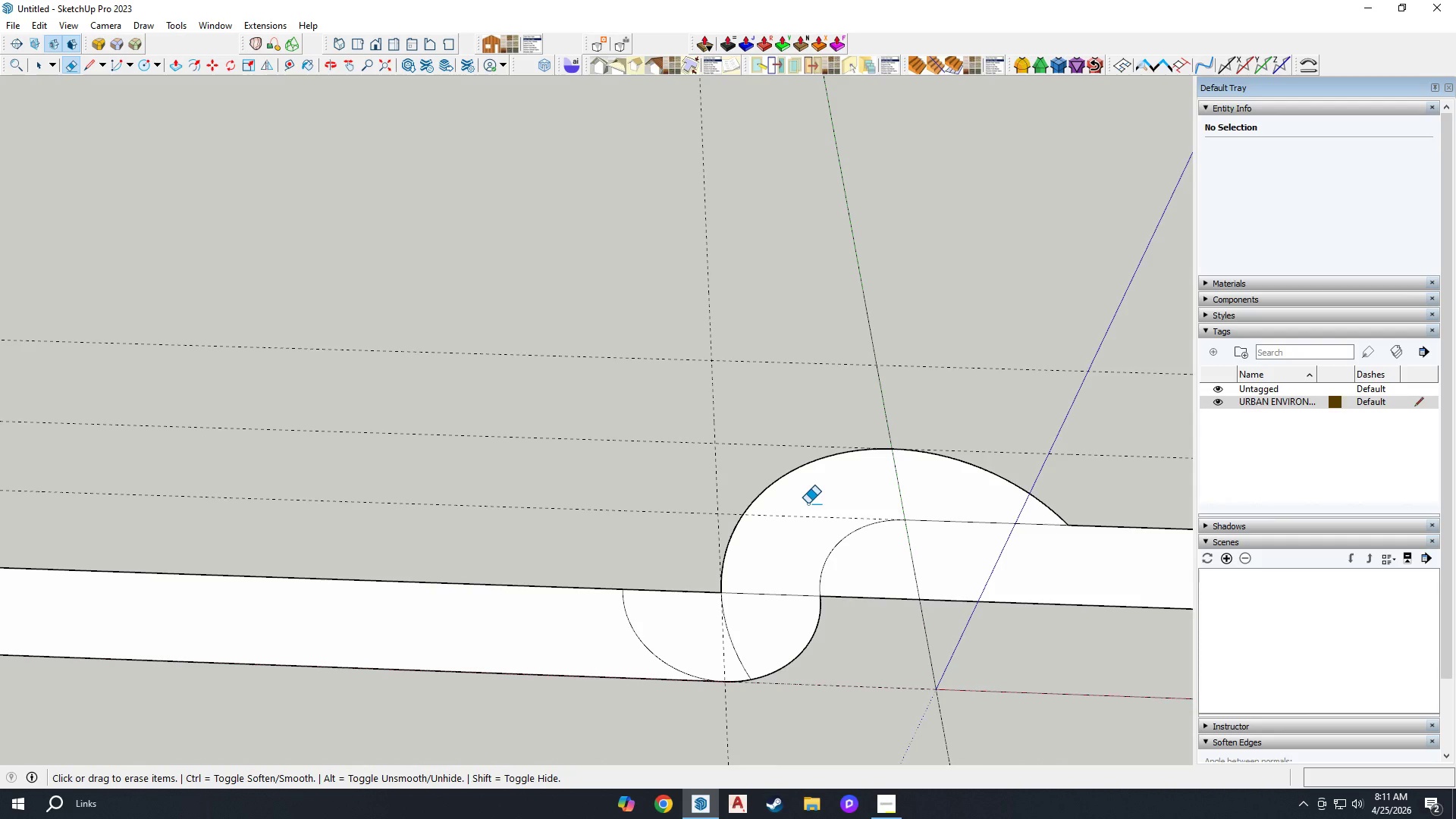 
key(L)
 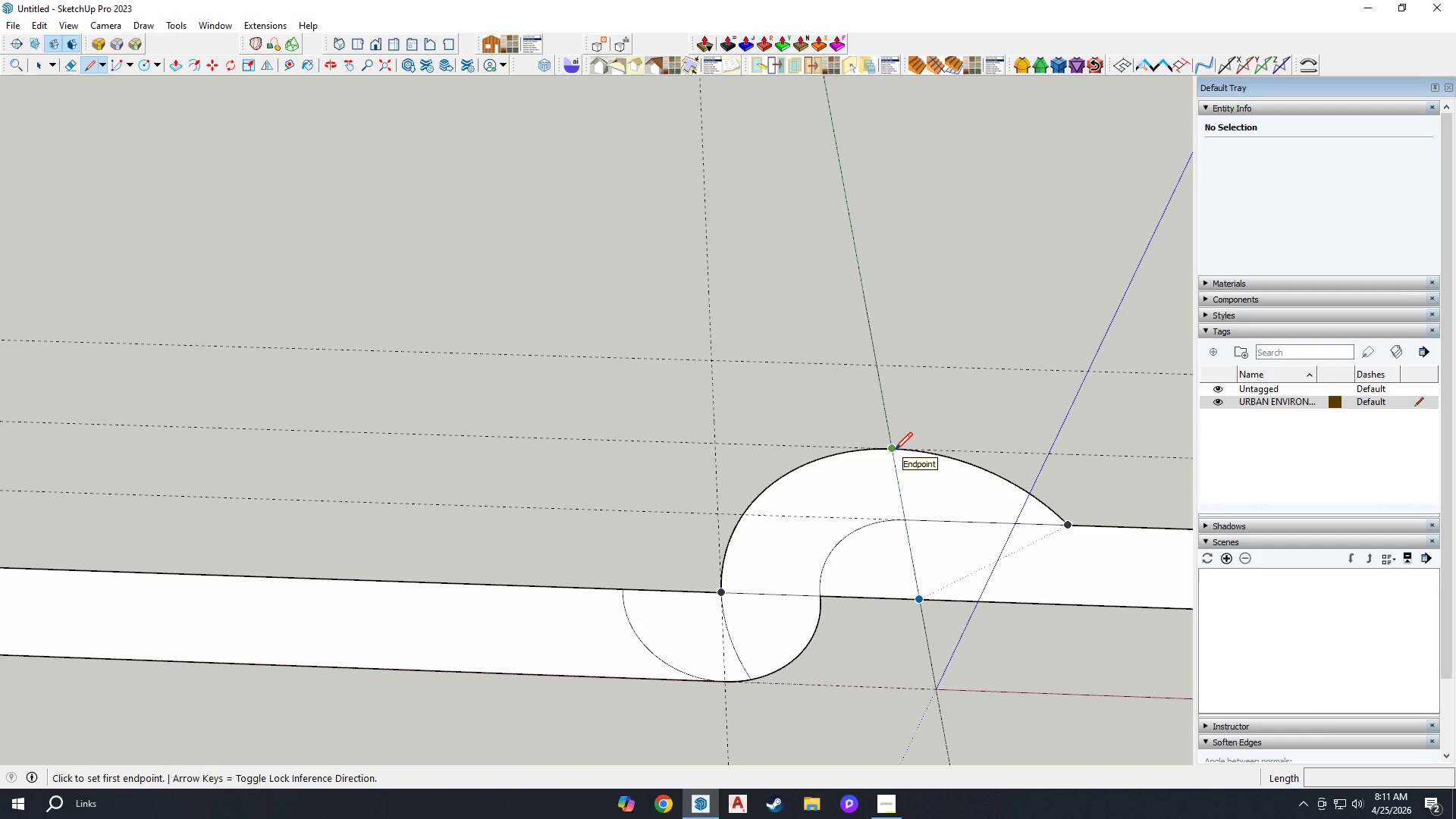 
scroll: coordinate [956, 500], scroll_direction: down, amount: 9.0
 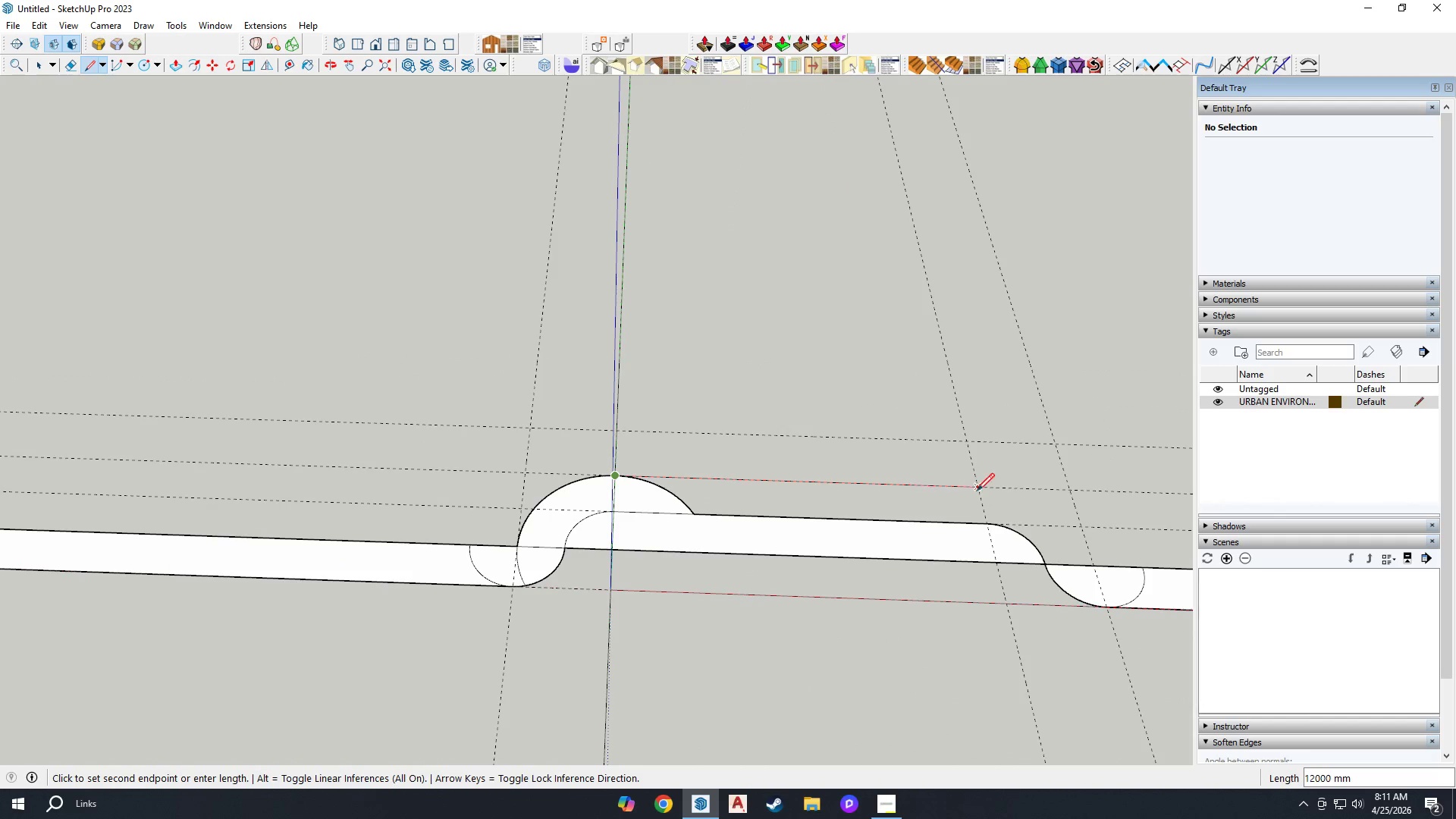 
scroll: coordinate [991, 485], scroll_direction: up, amount: 6.0
 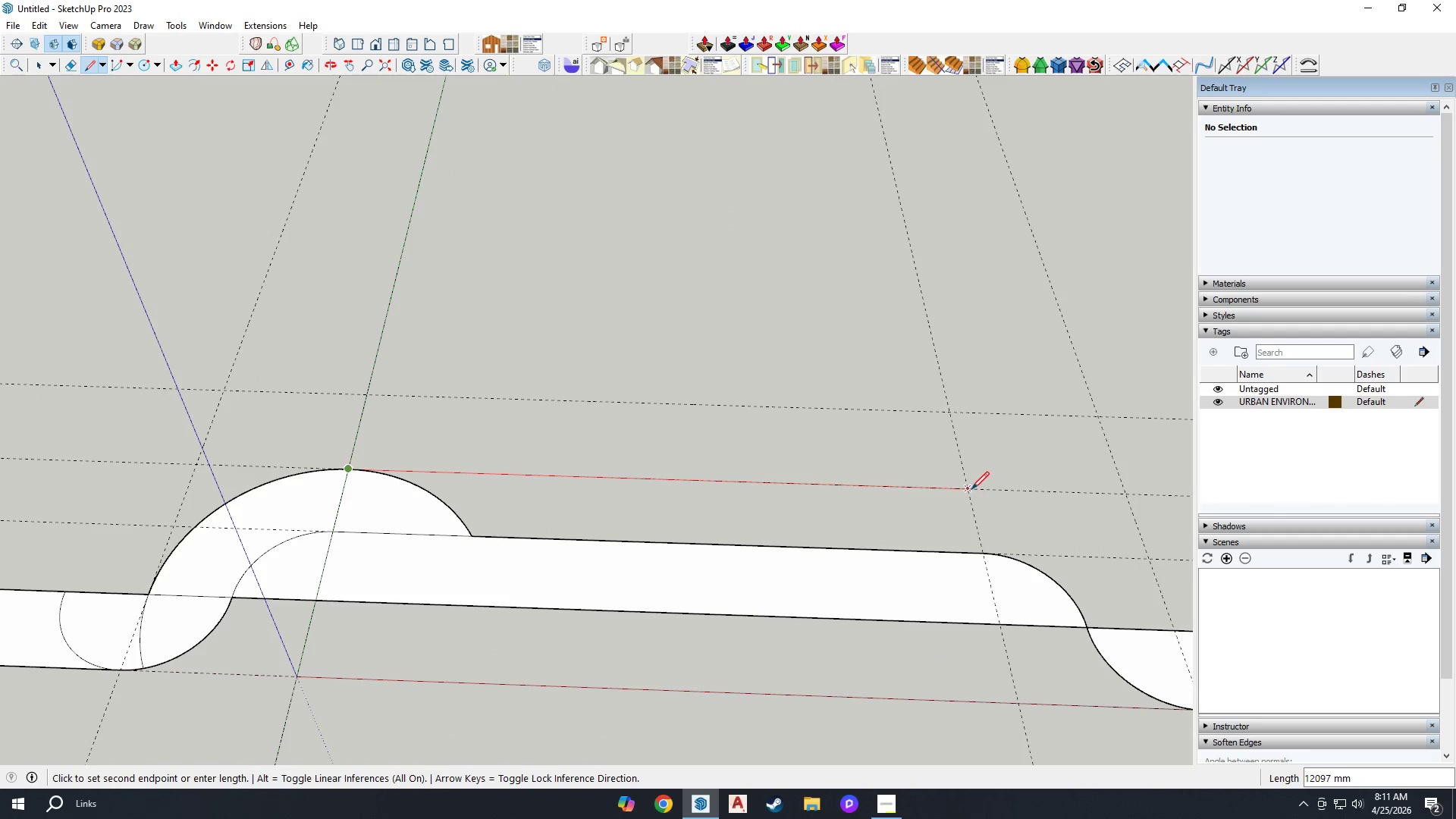 
left_click([971, 489])
 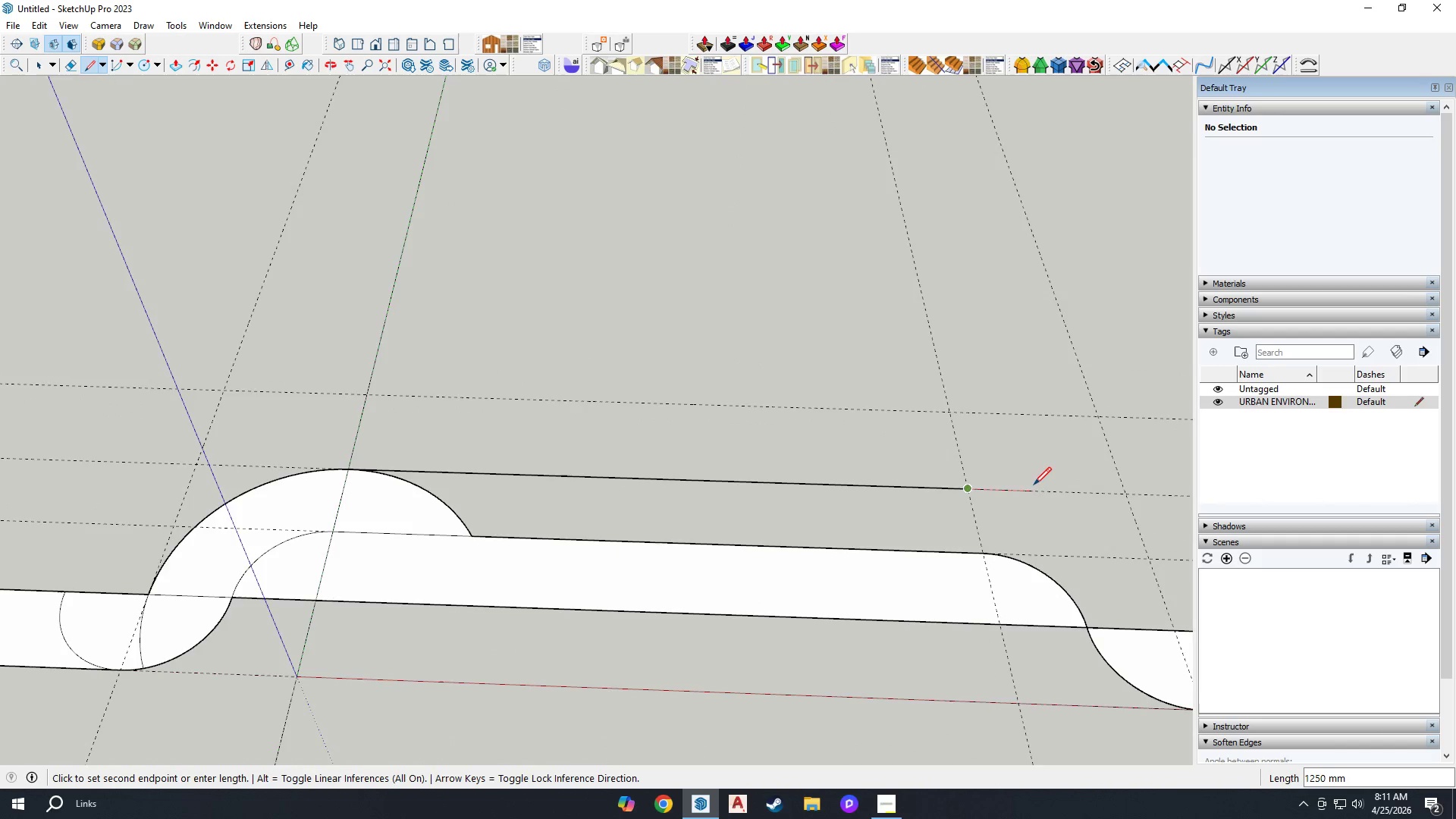 
key(Escape)
 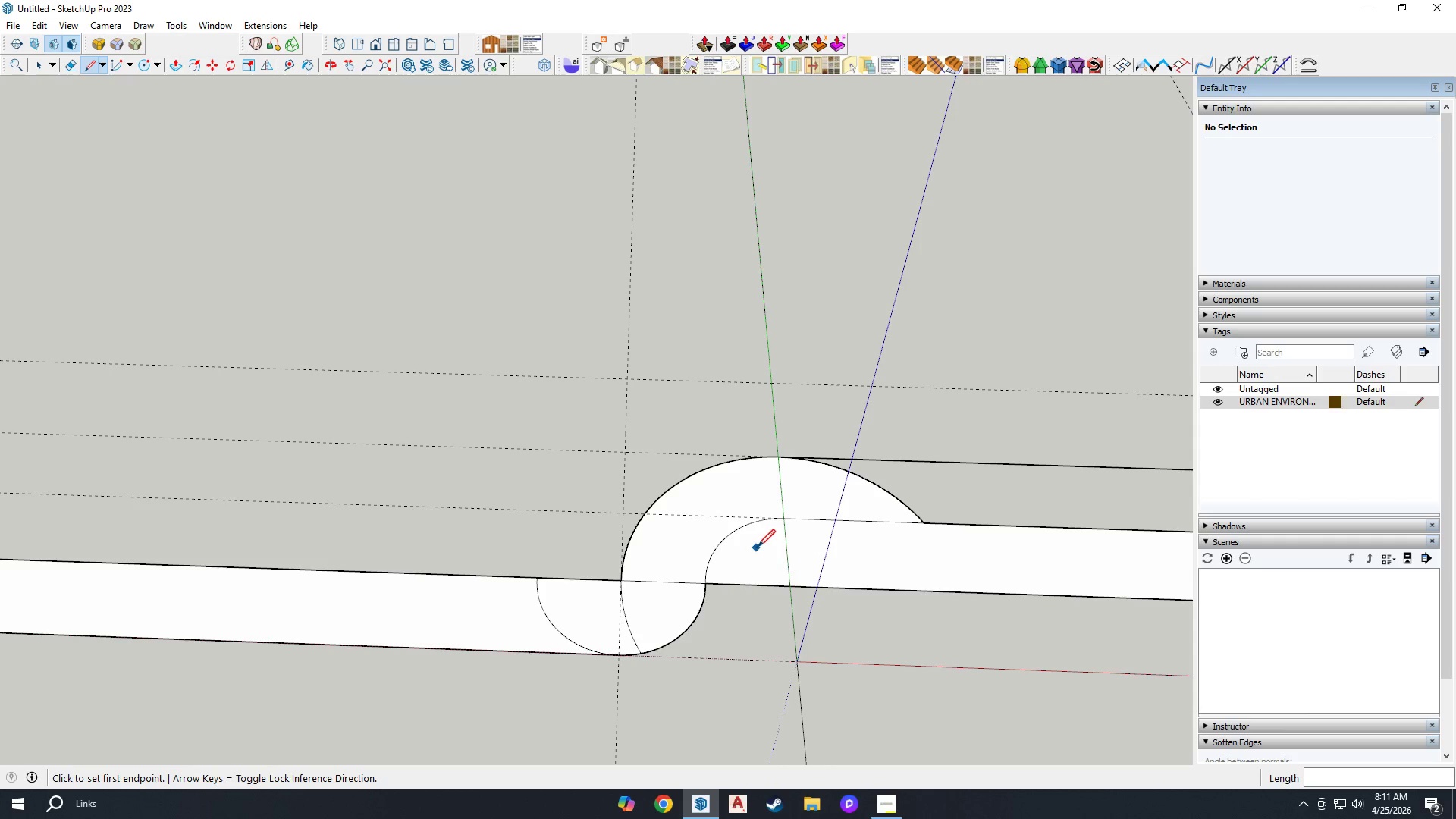 
scroll: coordinate [534, 519], scroll_direction: none, amount: 0.0
 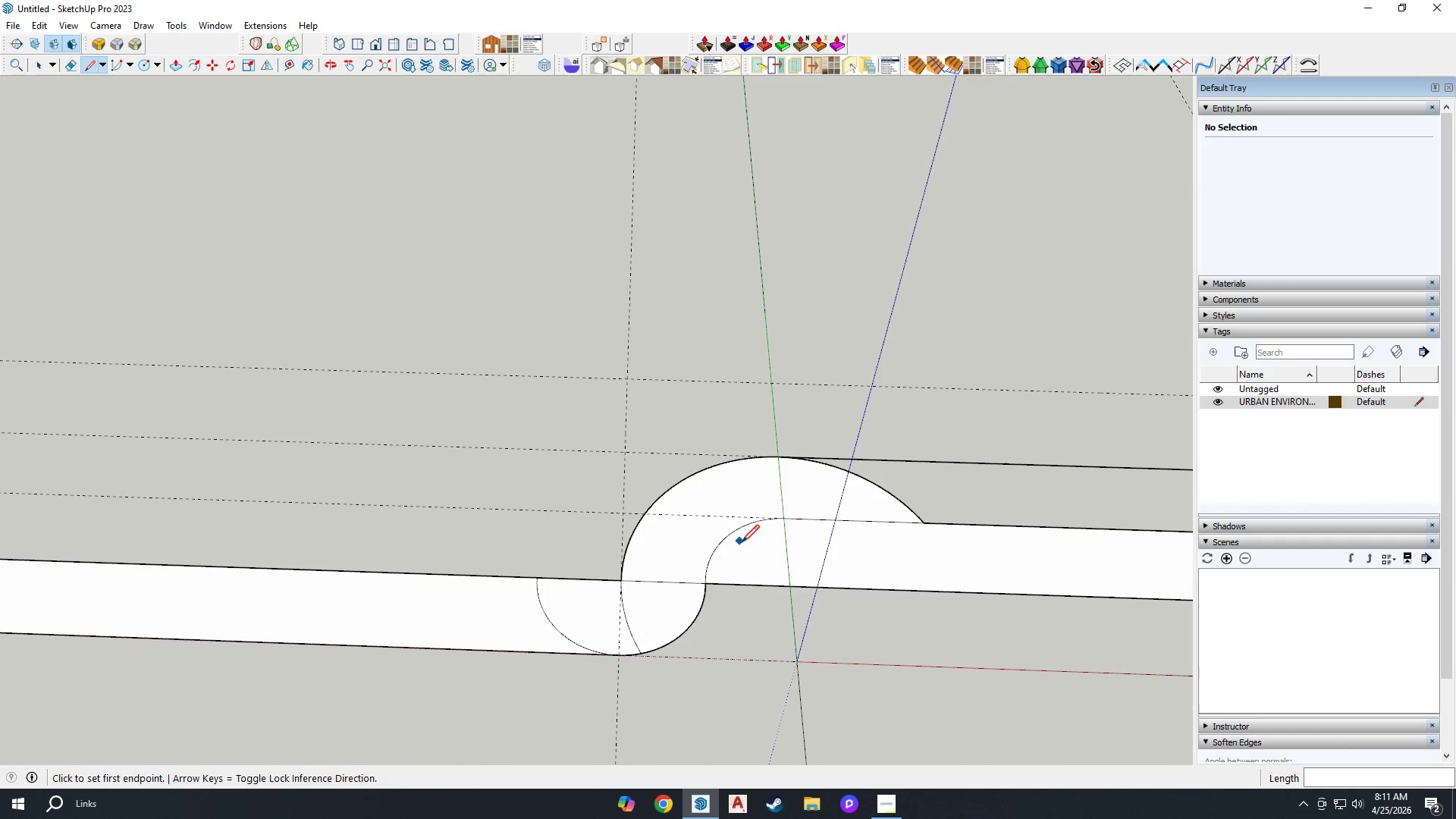 
key(E)
 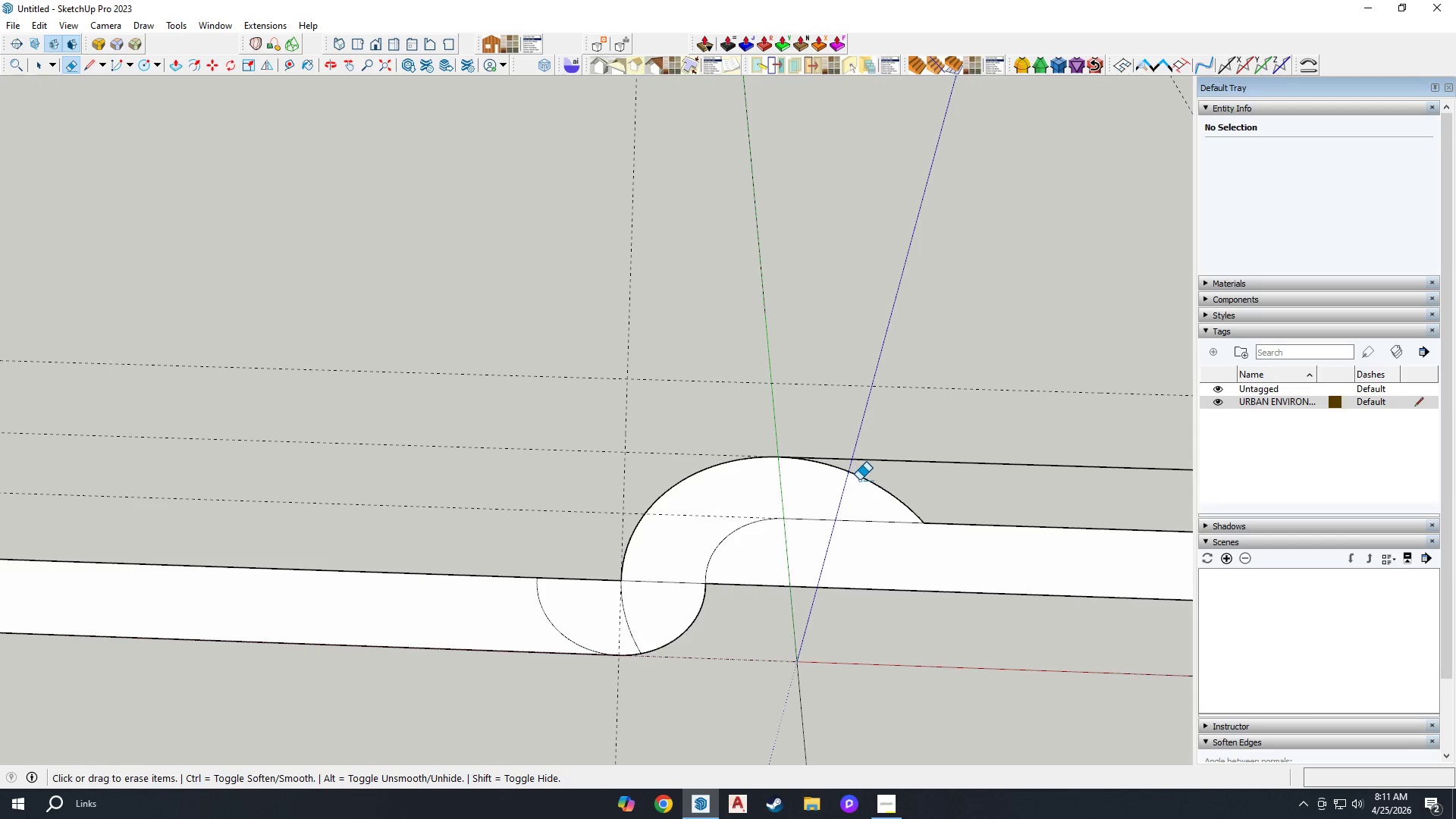 
left_click_drag(start_coordinate=[862, 479], to_coordinate=[877, 478])
 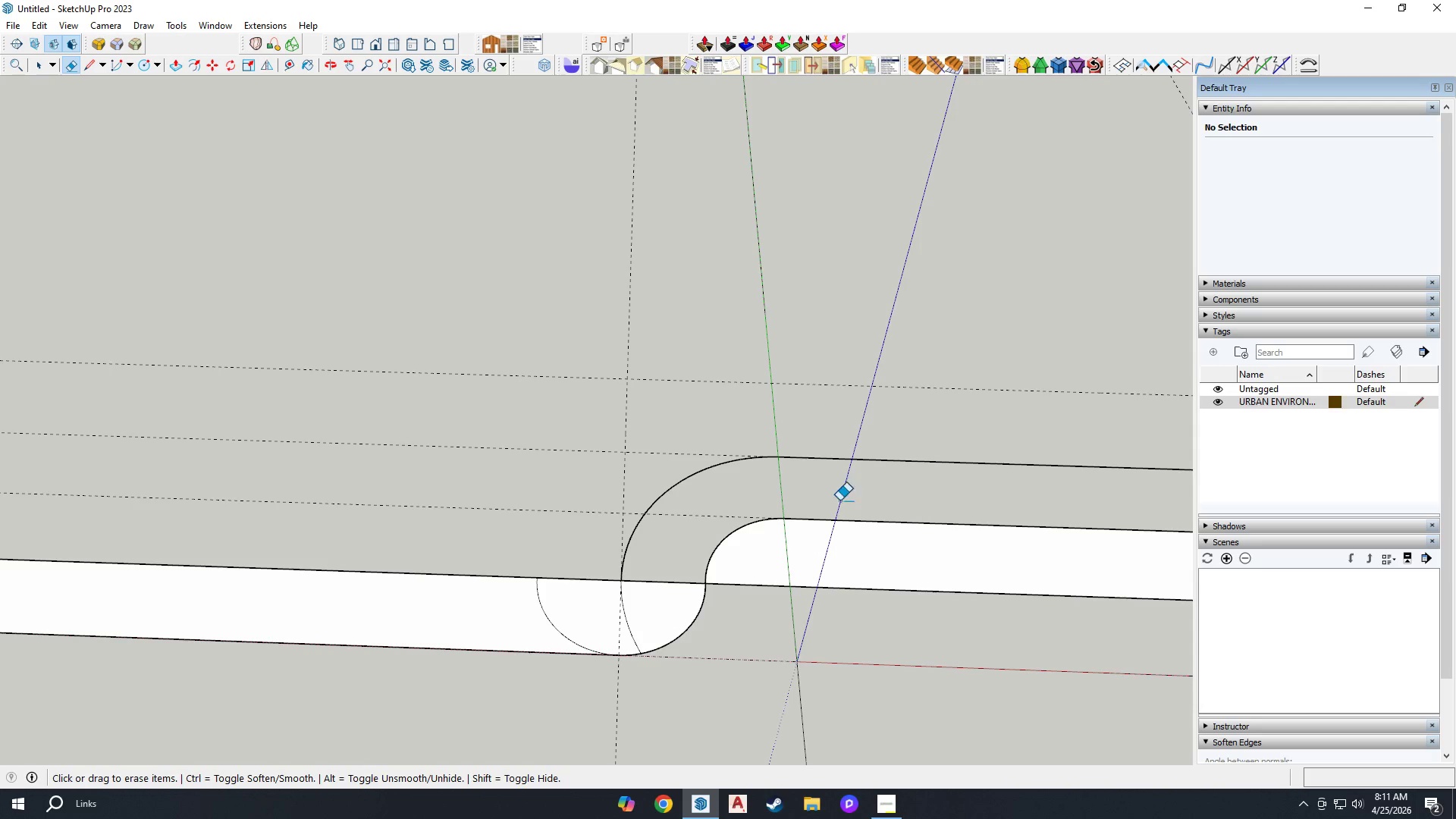 
key(Control+Z)
 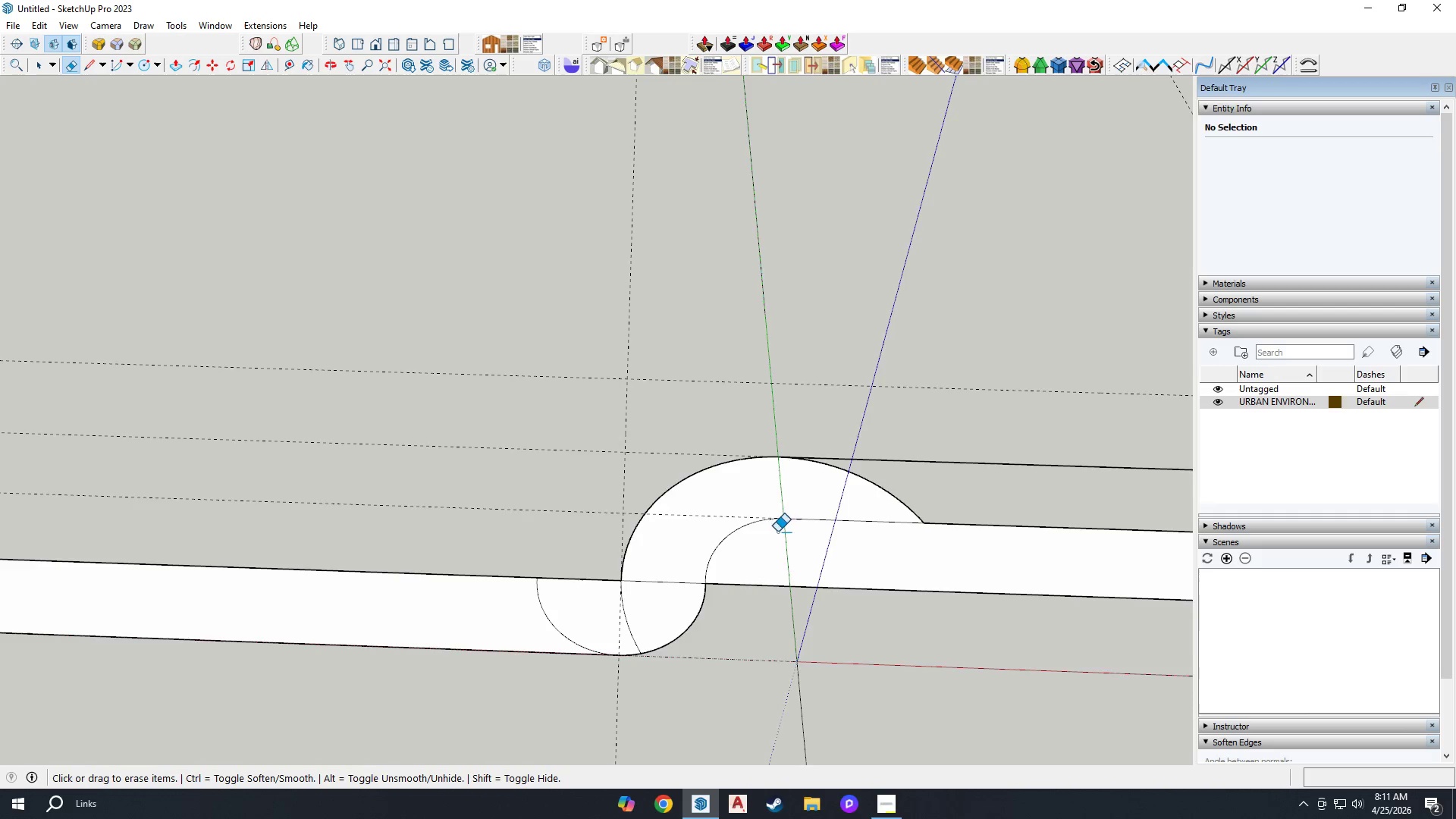 
scroll: coordinate [900, 543], scroll_direction: down, amount: 9.0
 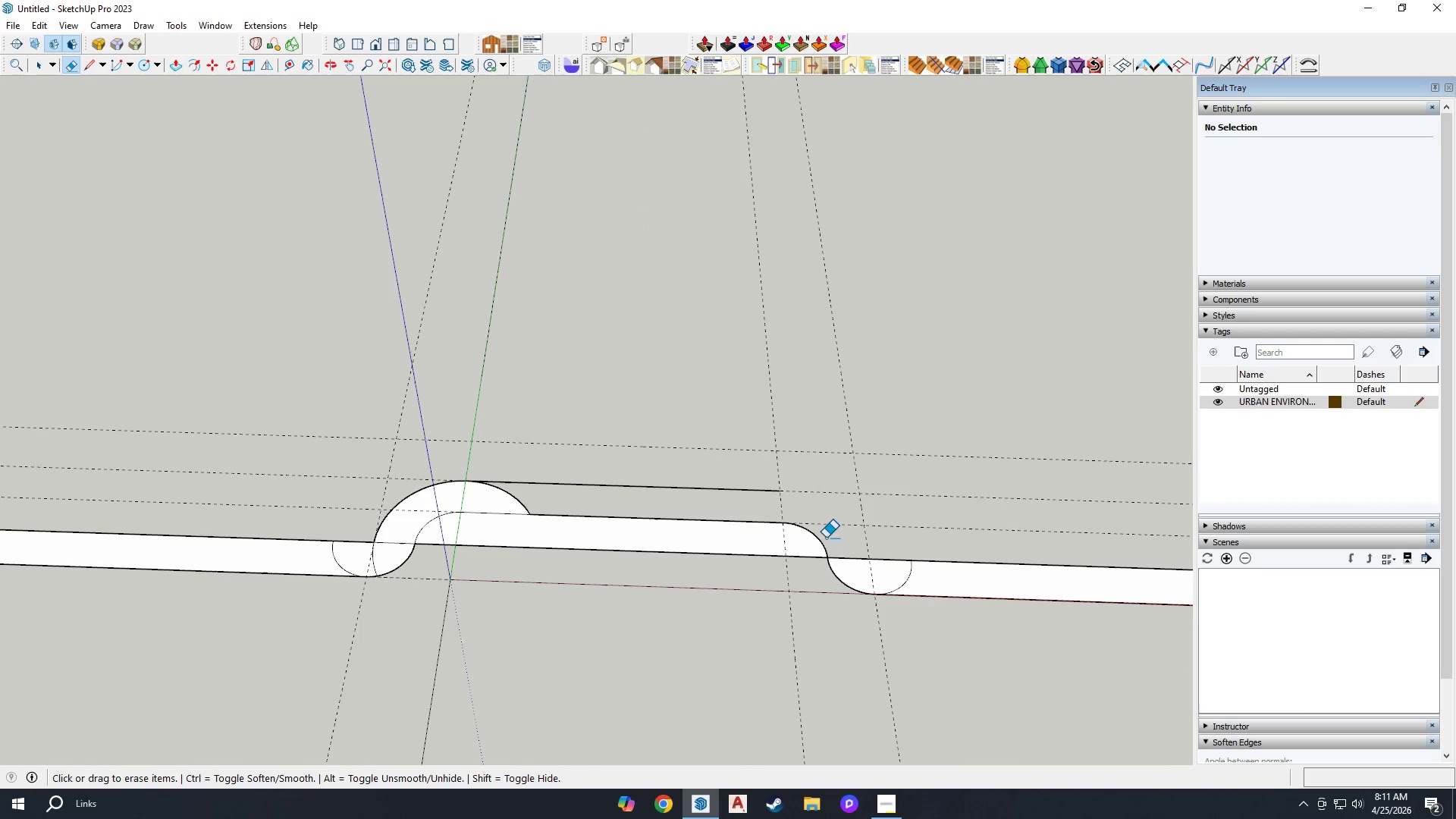 
scroll: coordinate [741, 520], scroll_direction: up, amount: 3.0
 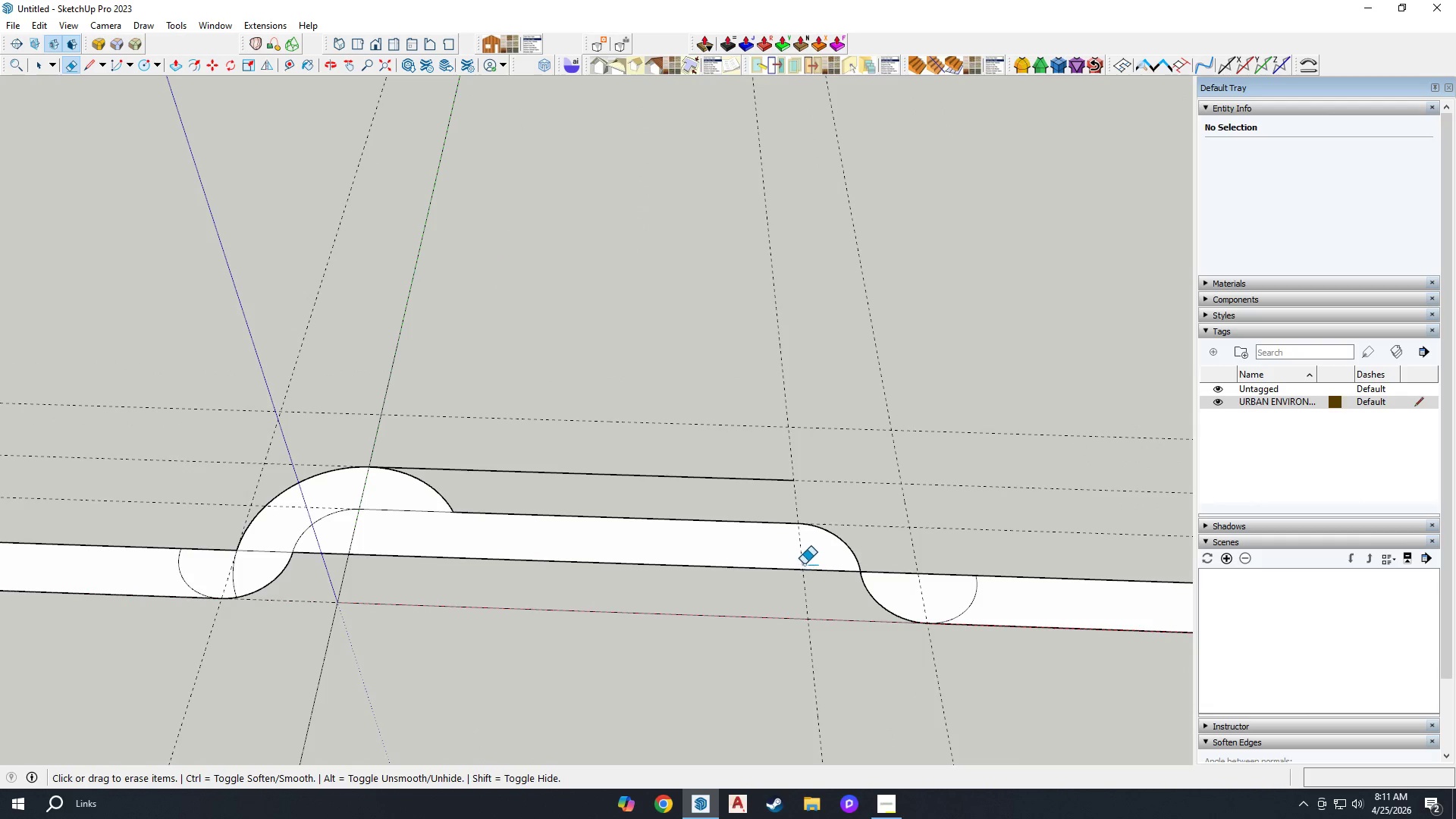 
key(C)
 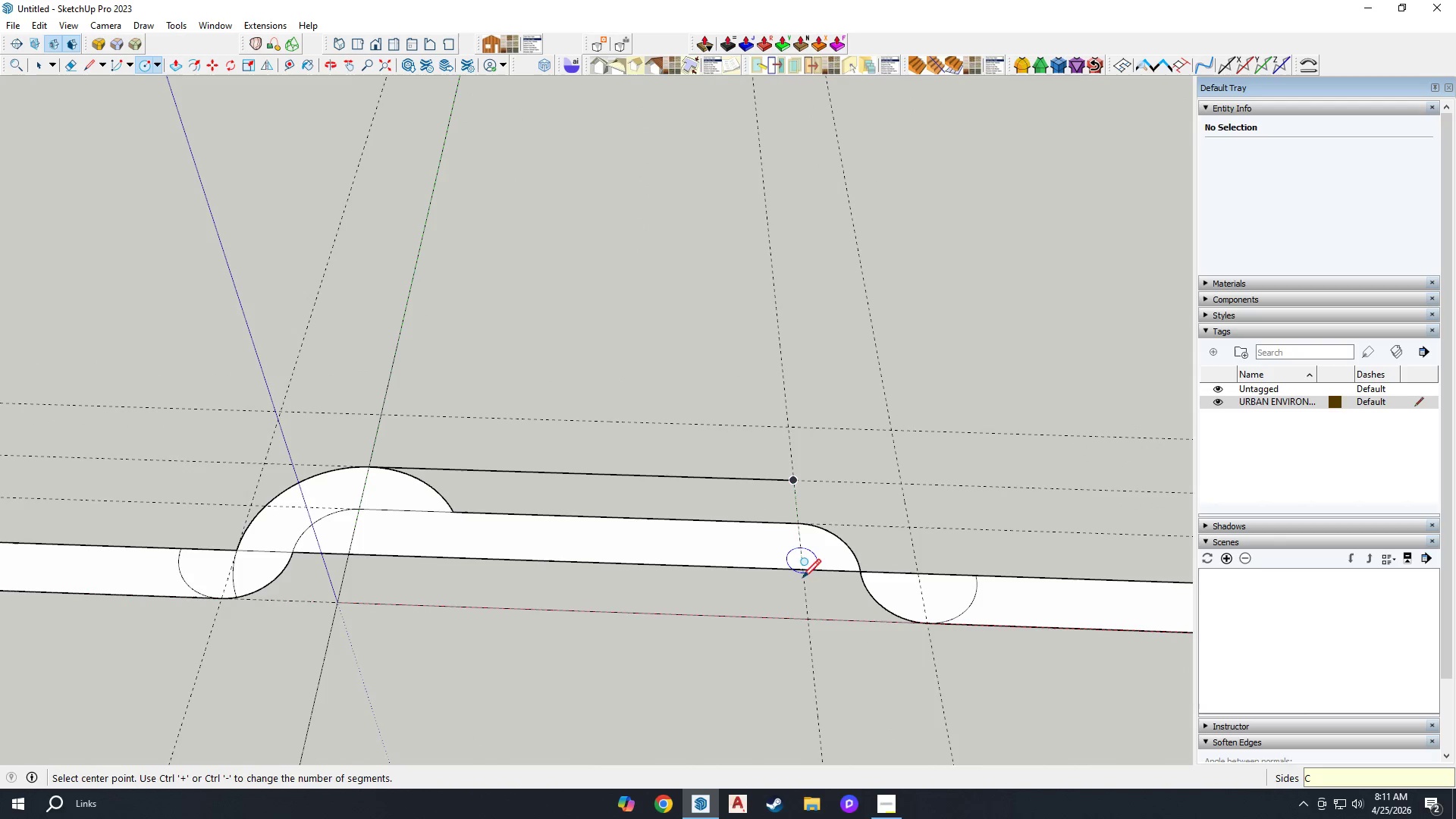 
scroll: coordinate [803, 573], scroll_direction: up, amount: 4.0
 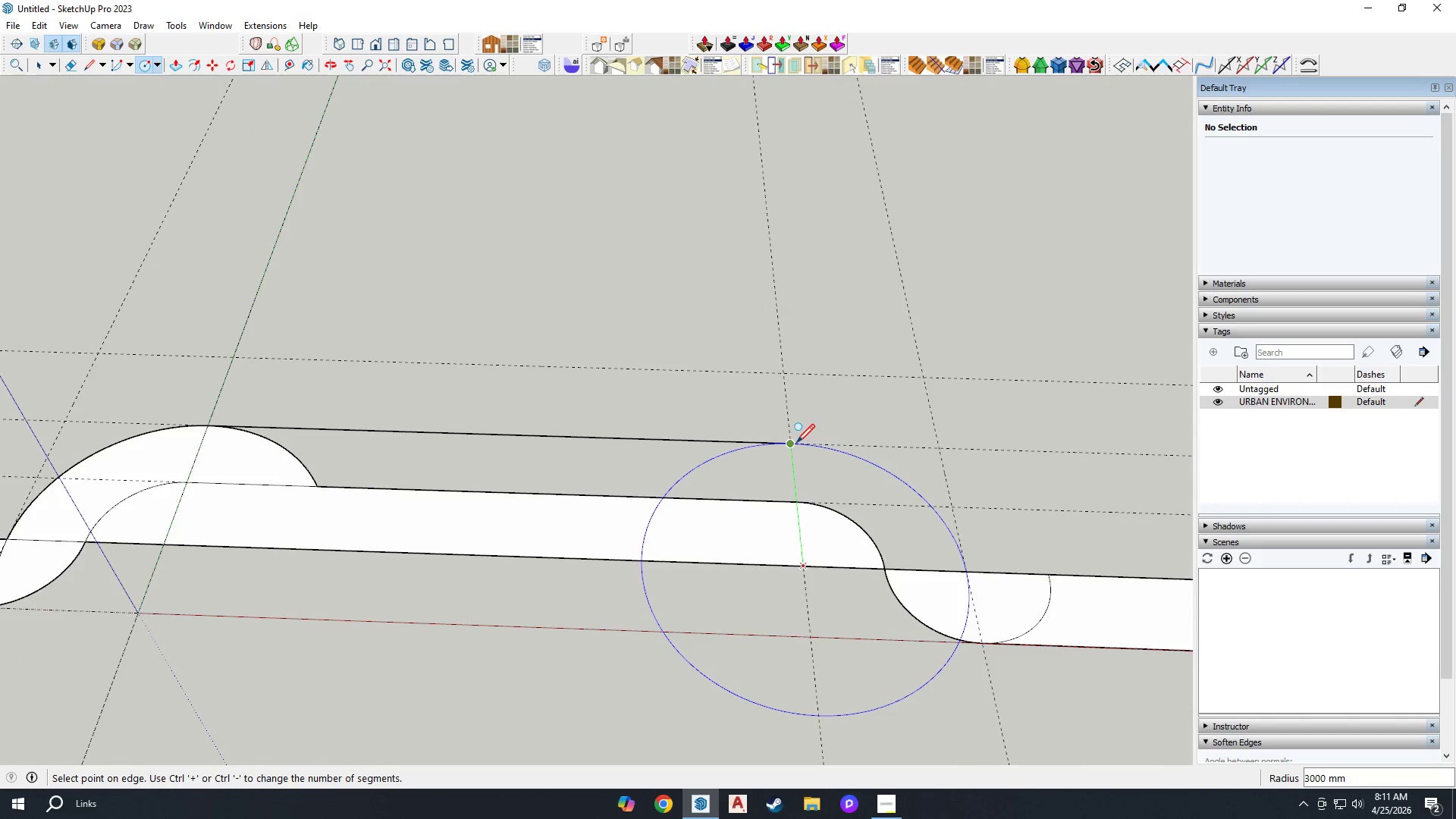 
left_click([794, 441])
 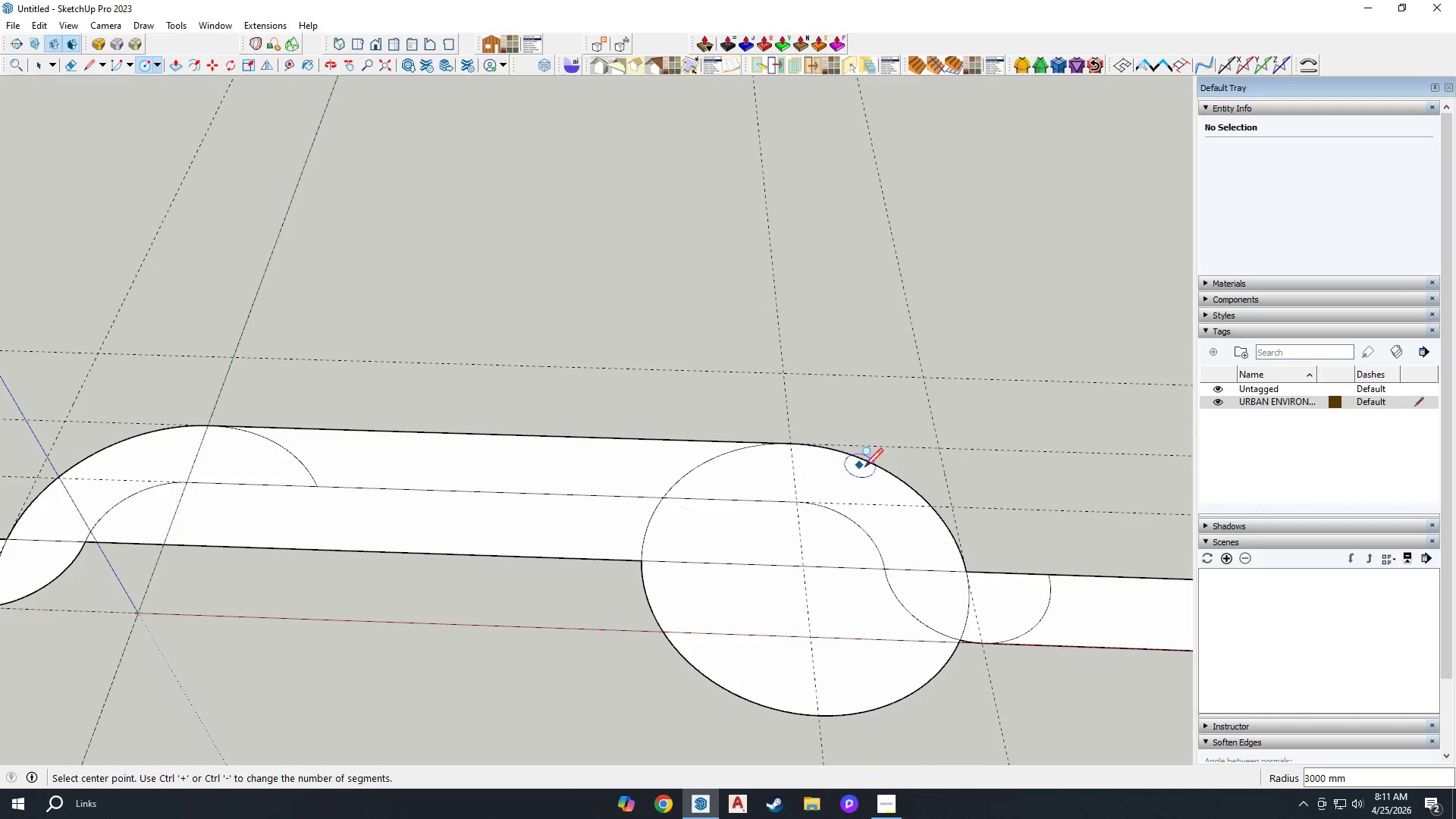 
key(E)
 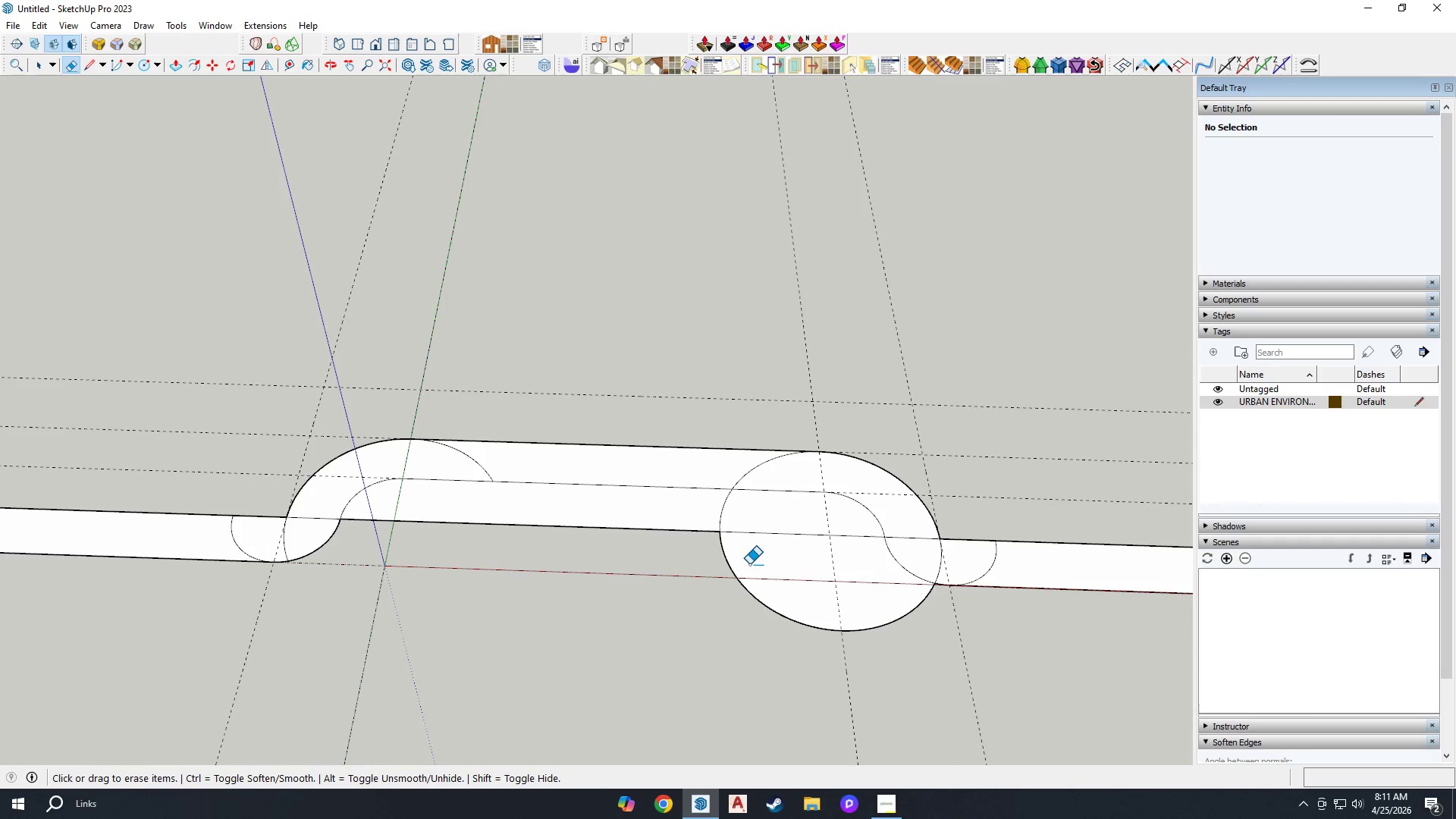 
left_click_drag(start_coordinate=[745, 558], to_coordinate=[709, 554])
 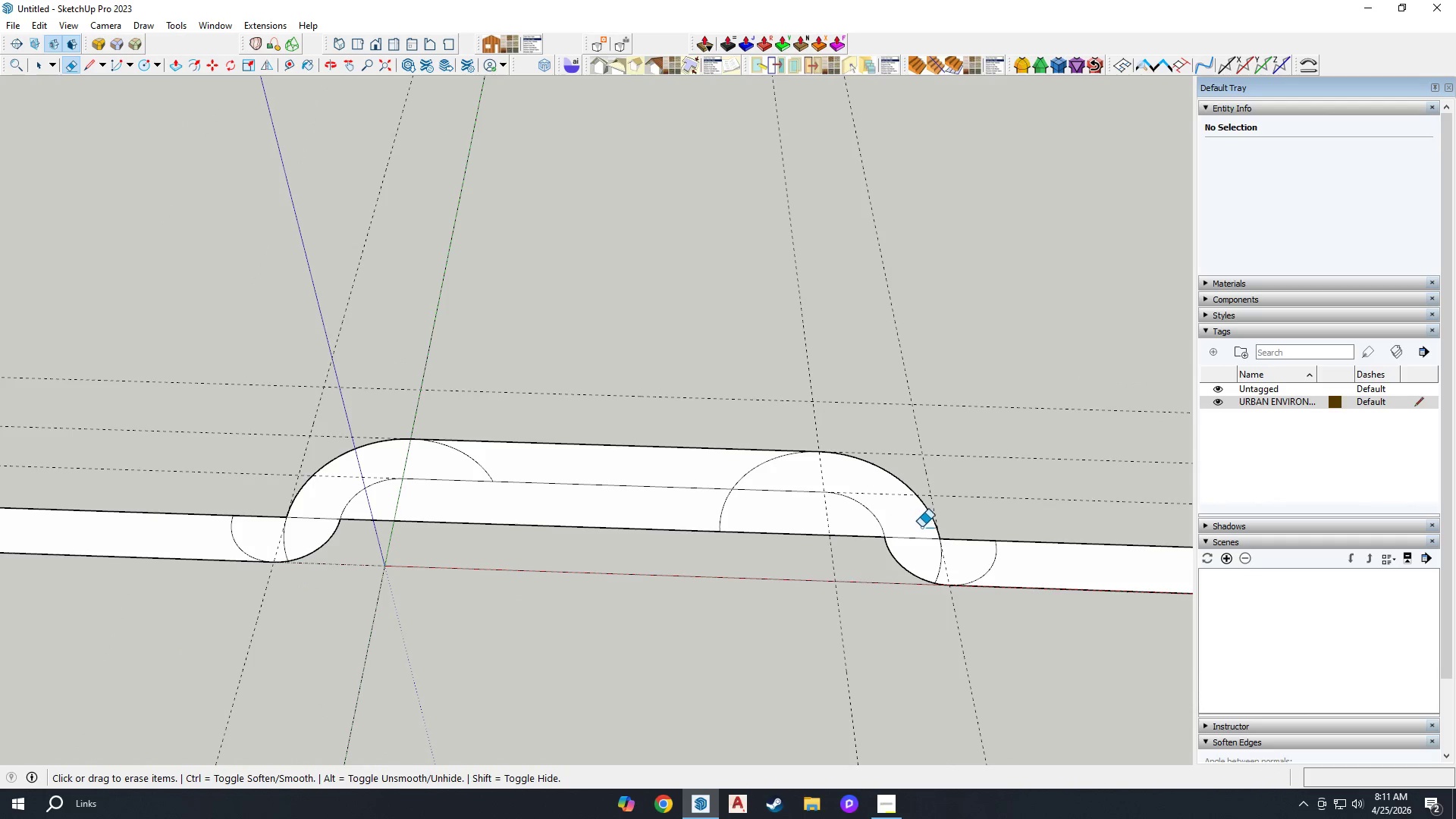 
scroll: coordinate [883, 477], scroll_direction: down, amount: 4.0
 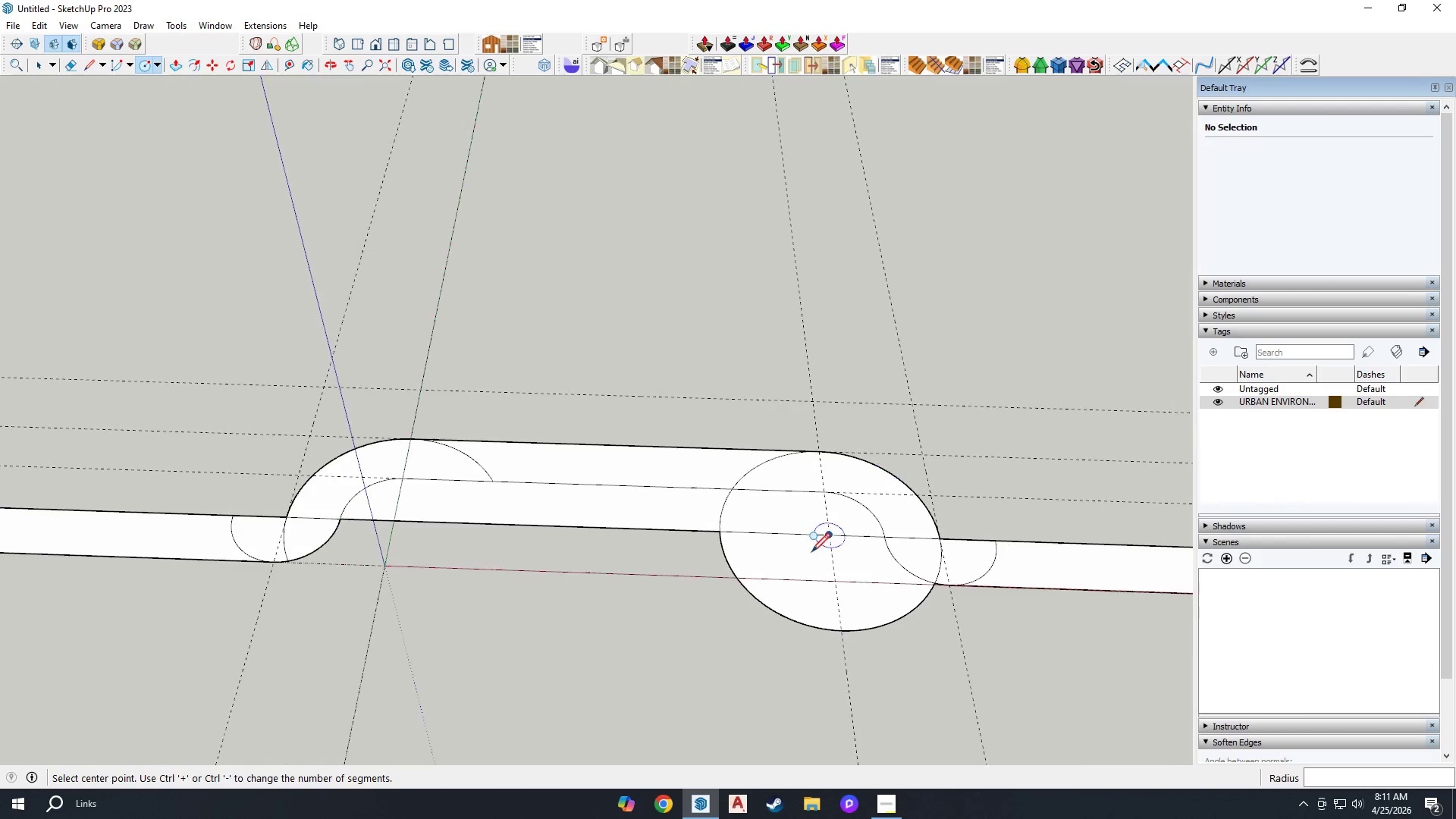 
scroll: coordinate [888, 532], scroll_direction: up, amount: 5.0
 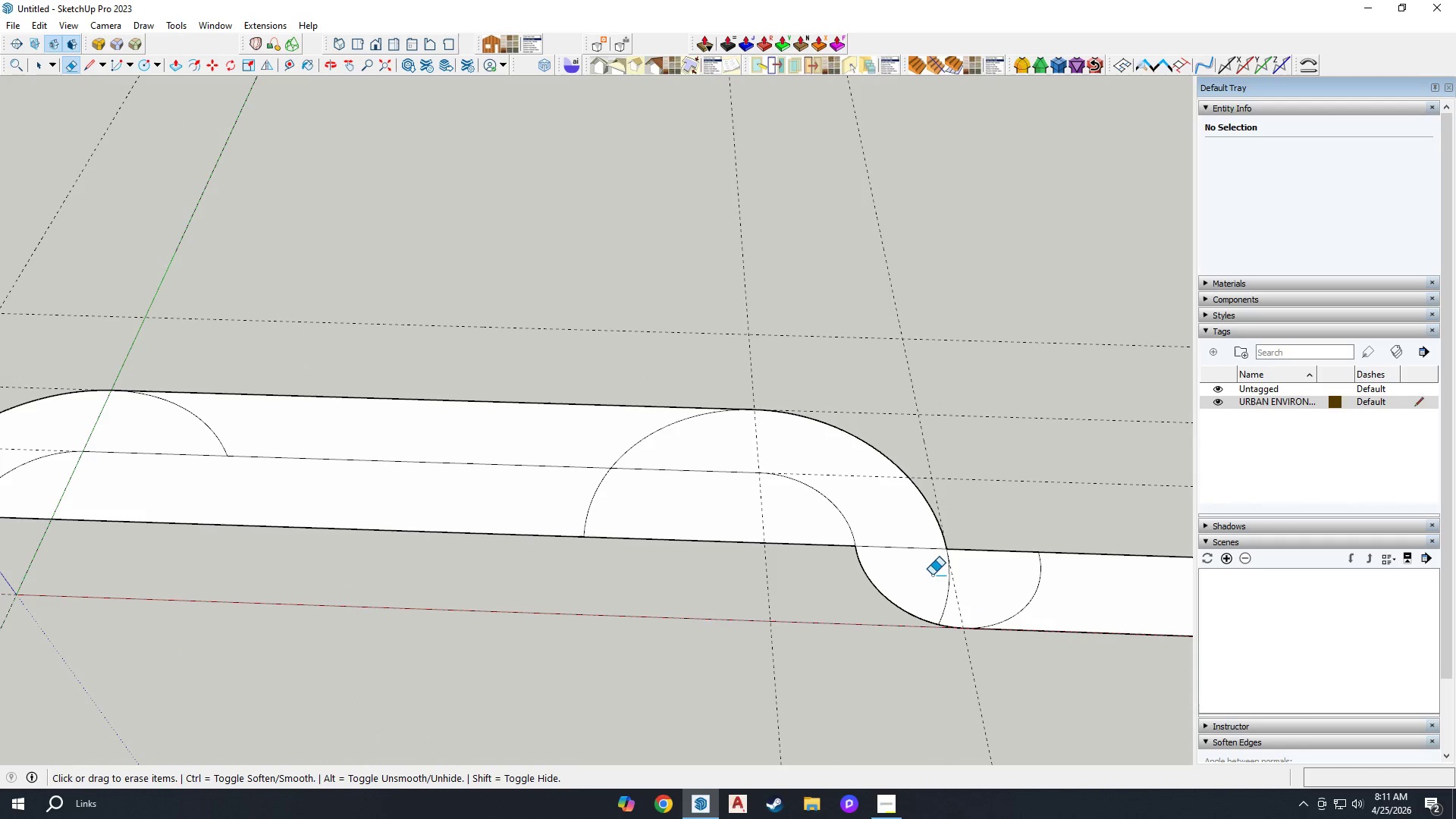 
left_click_drag(start_coordinate=[940, 582], to_coordinate=[951, 593])
 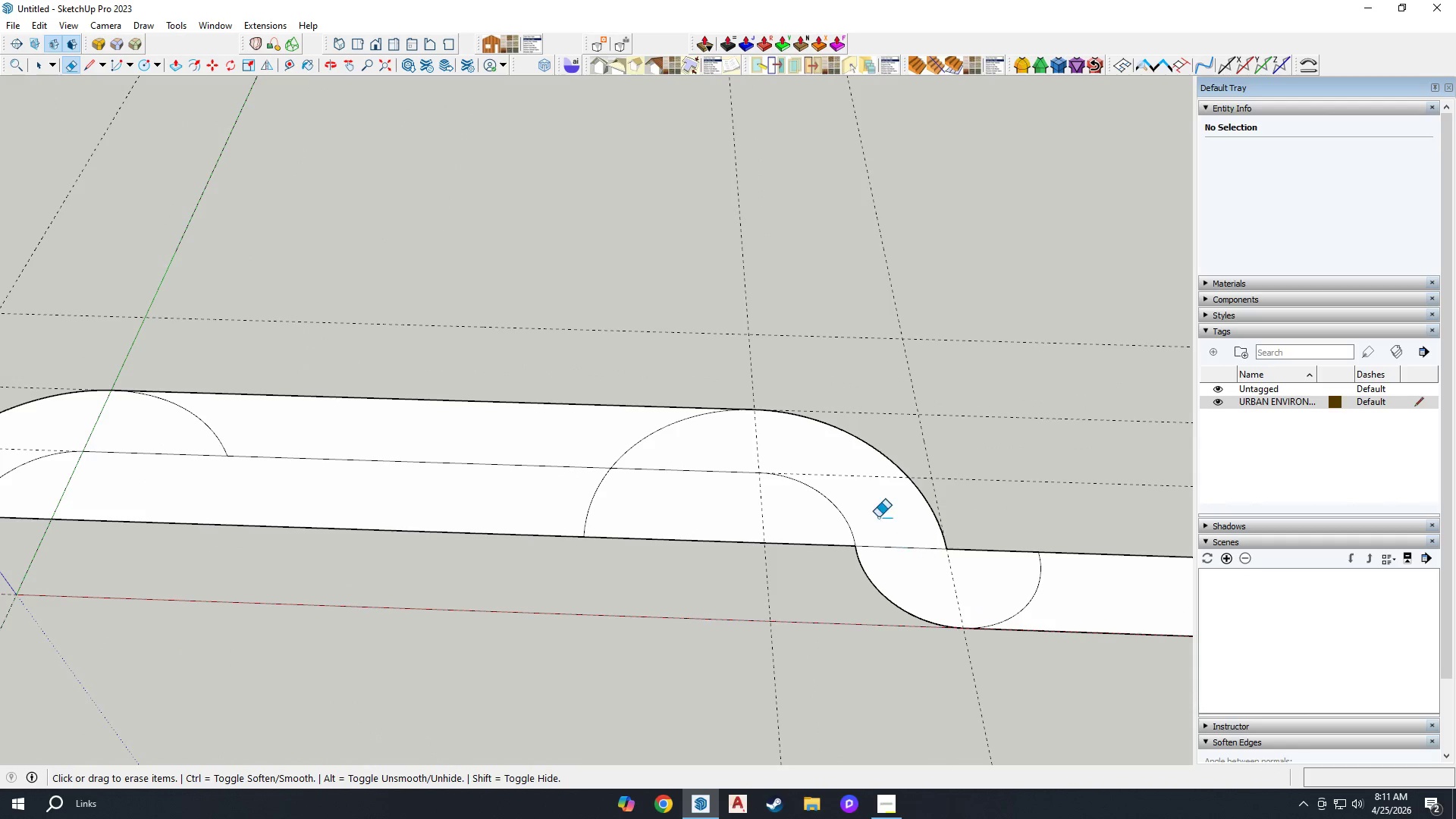 
left_click_drag(start_coordinate=[877, 516], to_coordinate=[819, 513])
 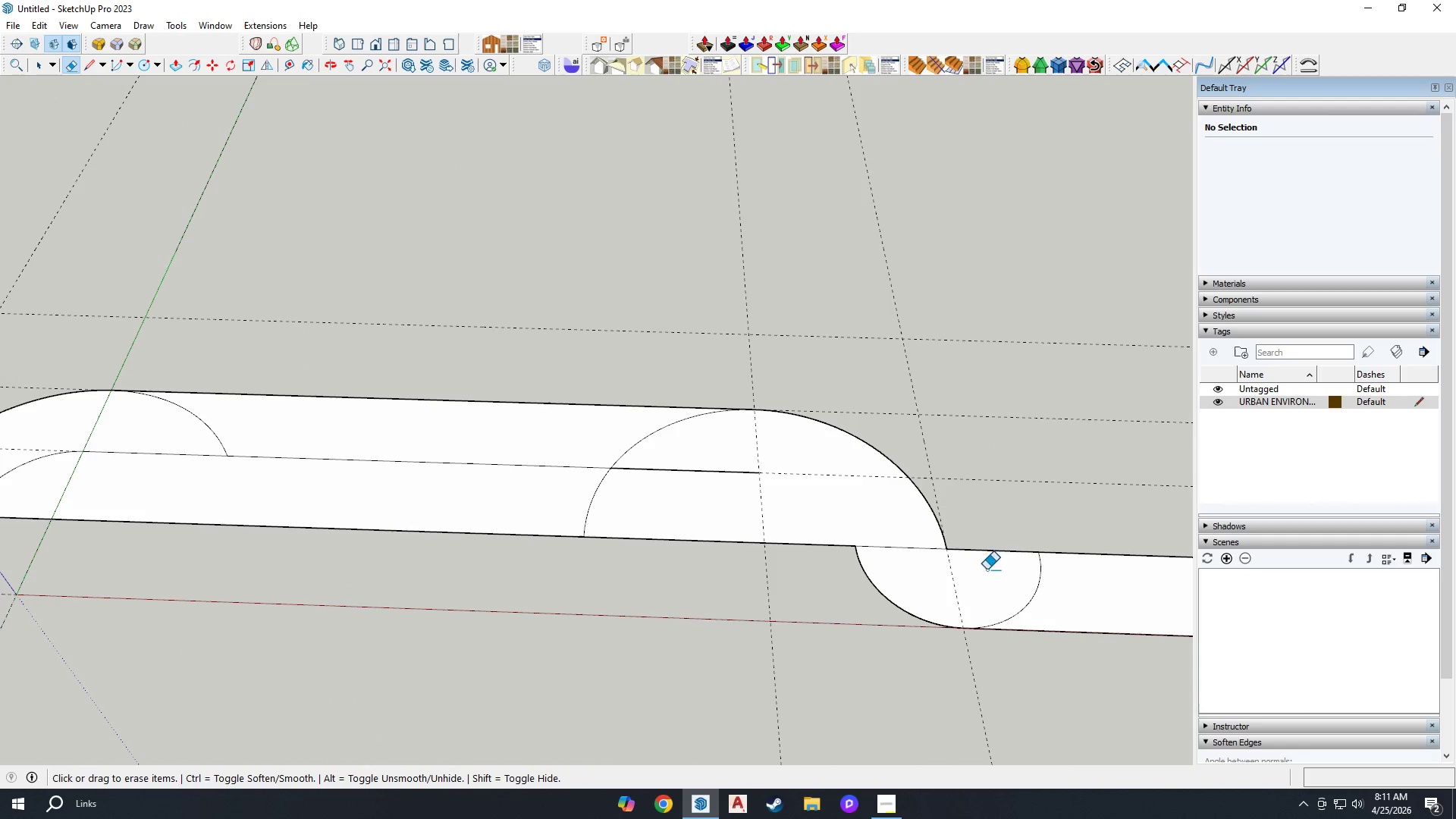 
left_click_drag(start_coordinate=[1027, 592], to_coordinate=[1053, 605])
 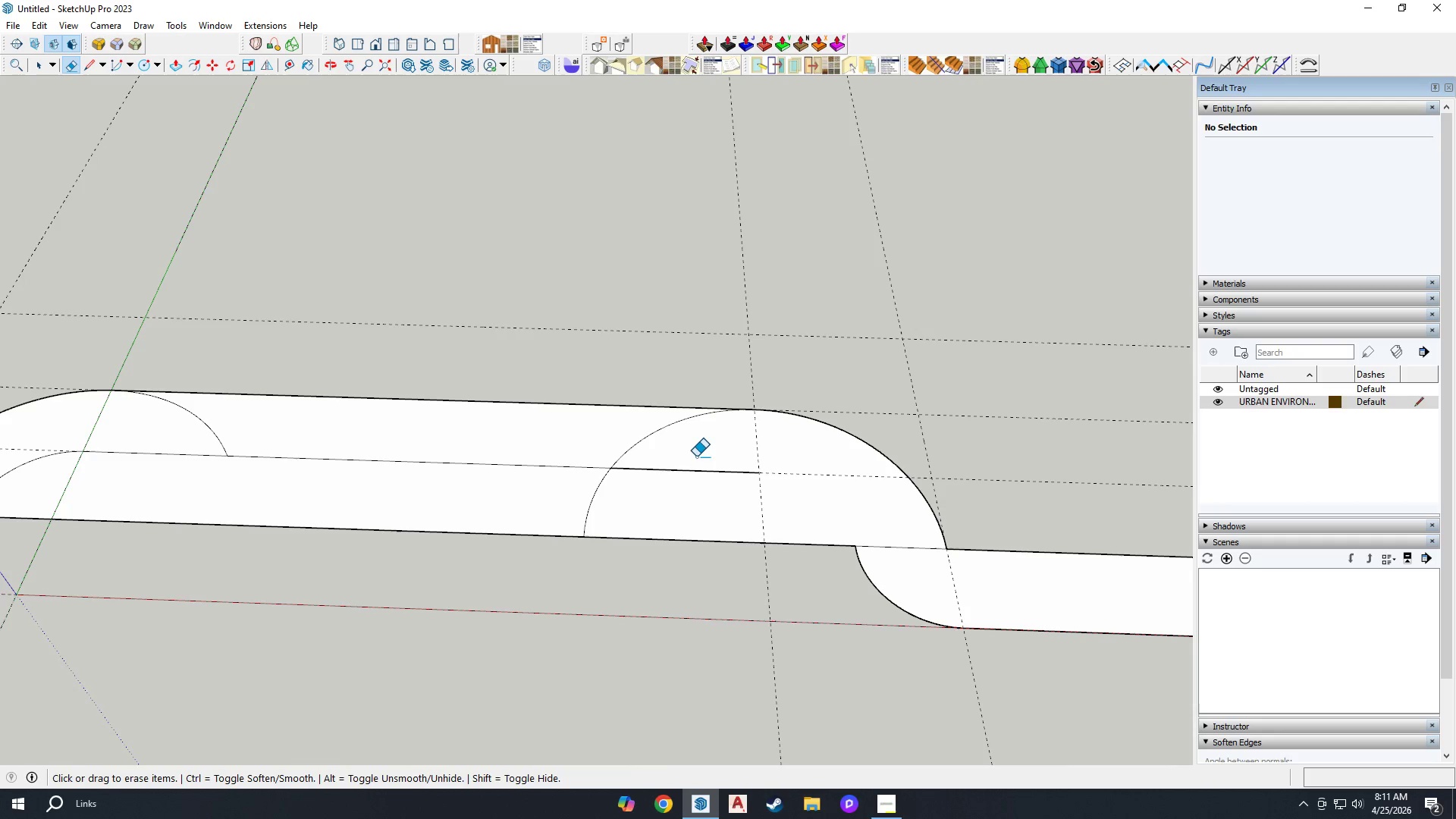 
left_click_drag(start_coordinate=[694, 470], to_coordinate=[689, 476])
 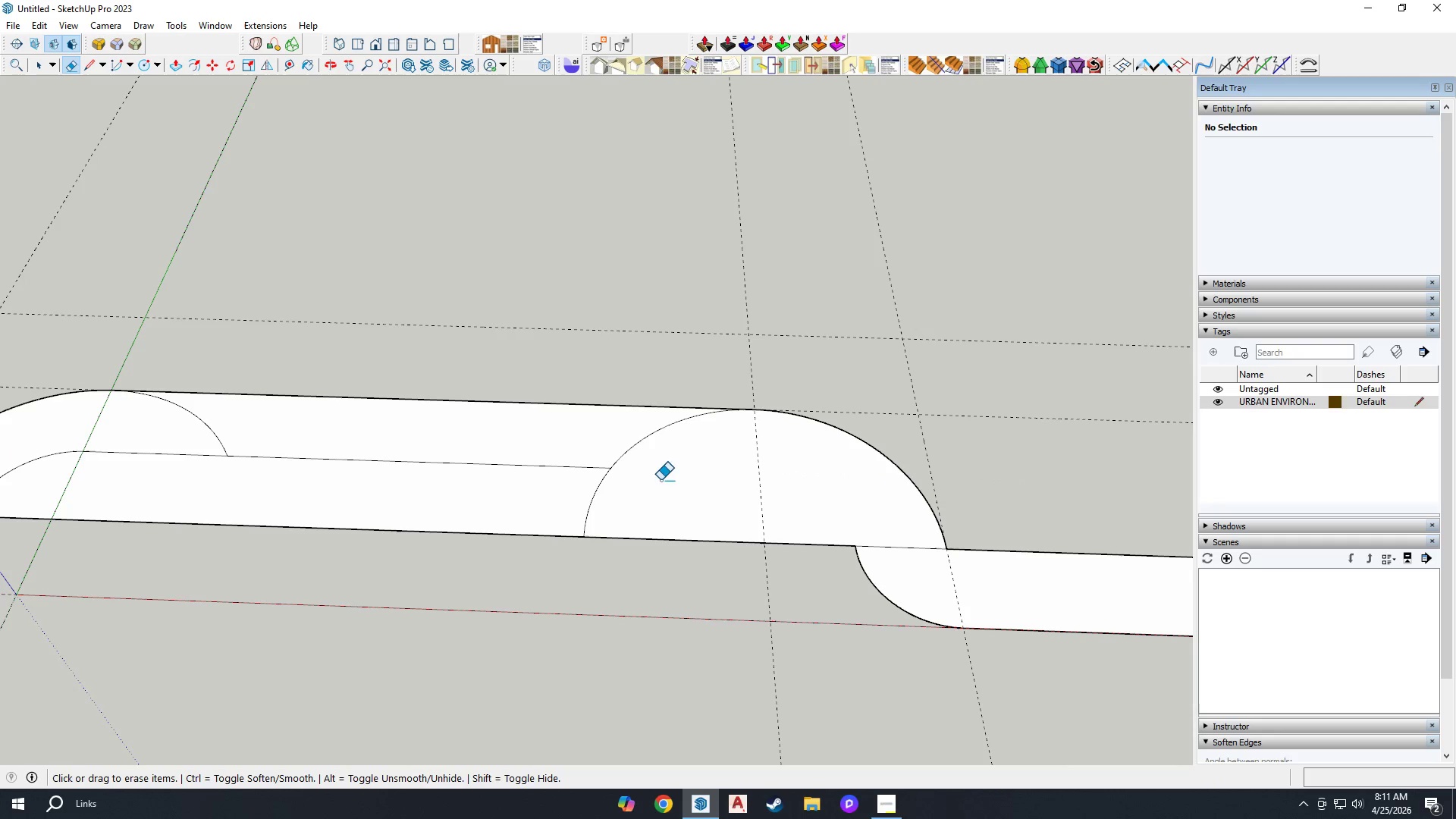 
left_click_drag(start_coordinate=[658, 480], to_coordinate=[609, 467])
 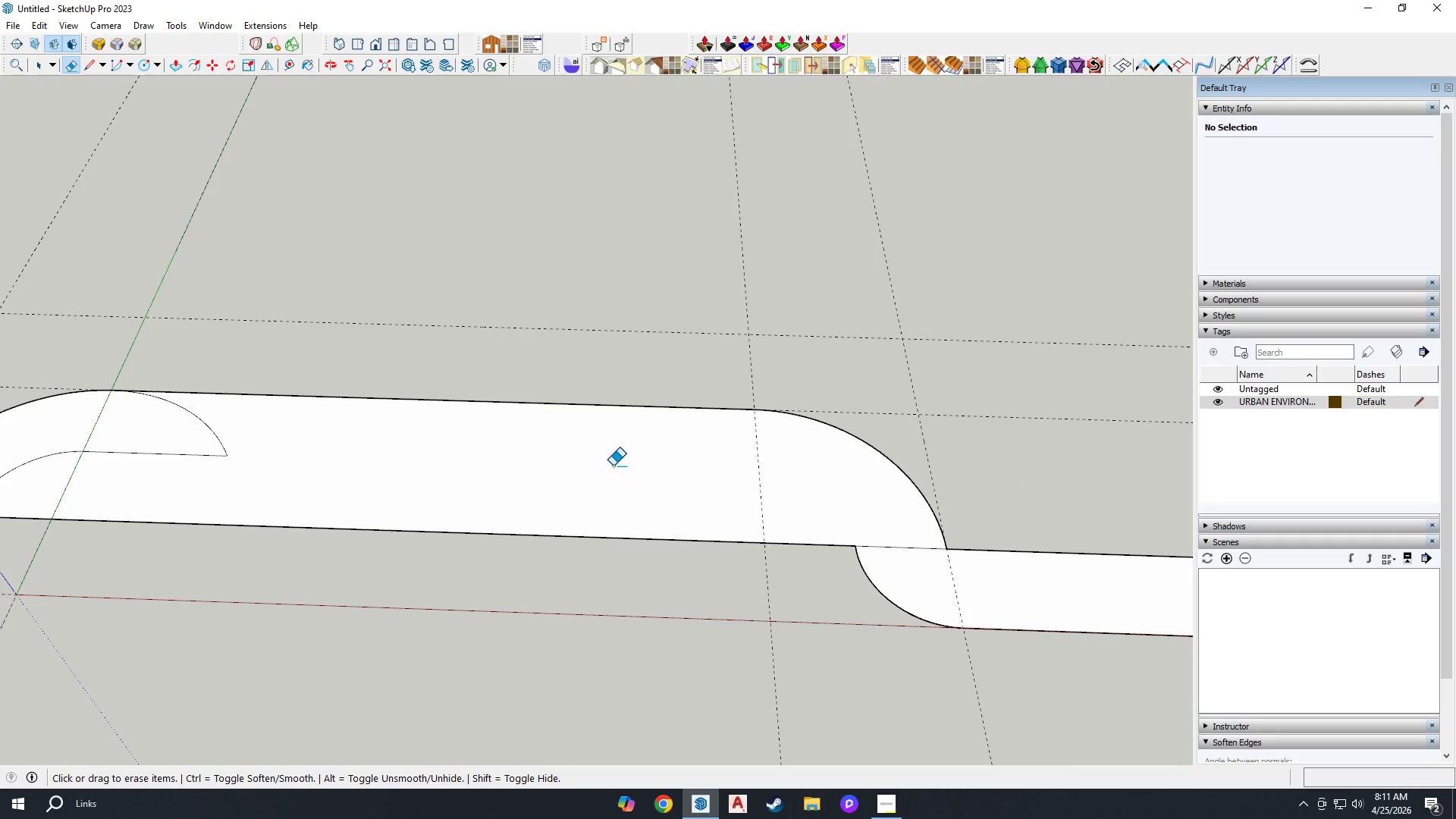 
scroll: coordinate [1117, 526], scroll_direction: down, amount: 8.0
 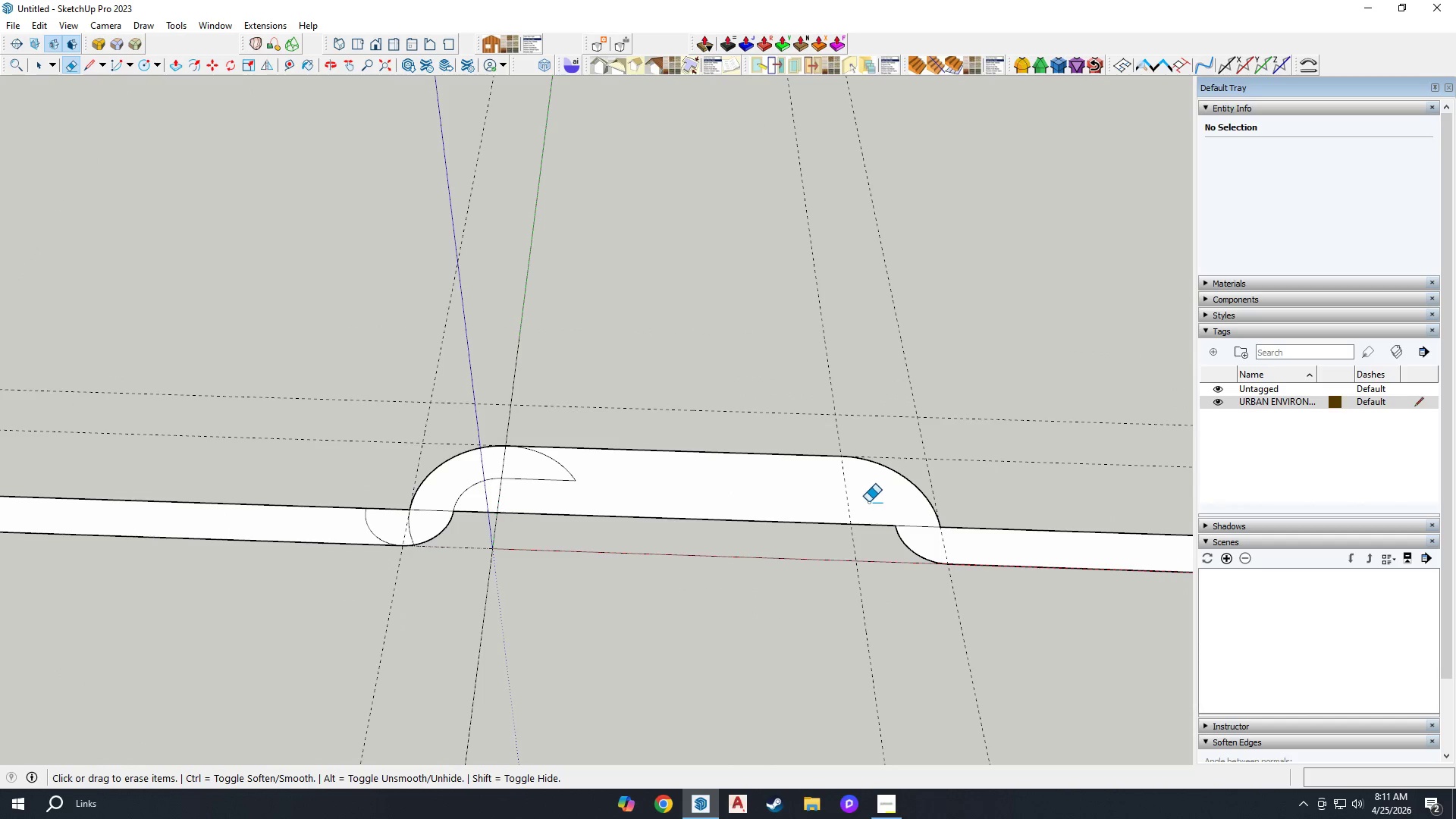 
key(Control+Z)
 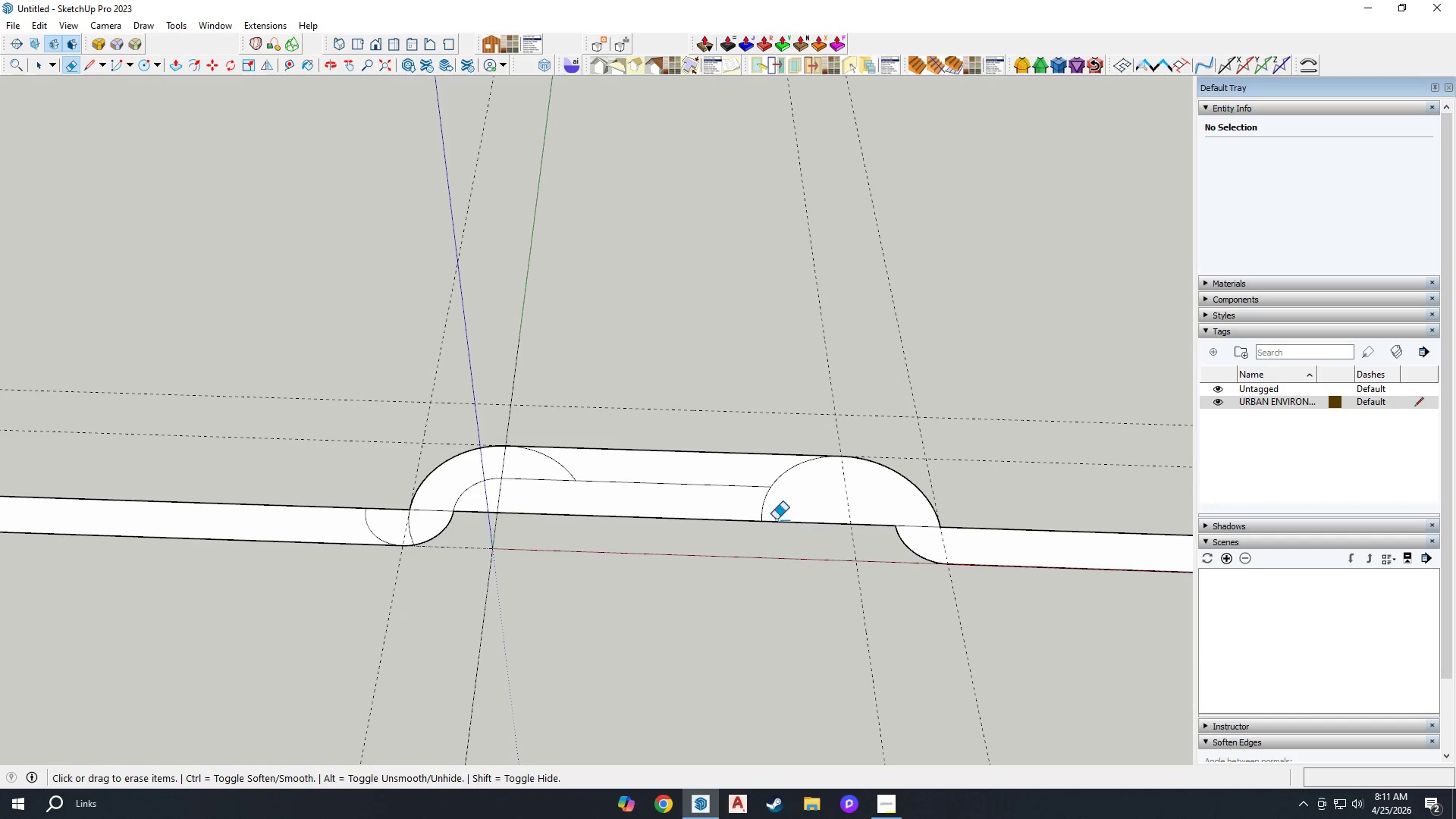 
key(Control+Z)
 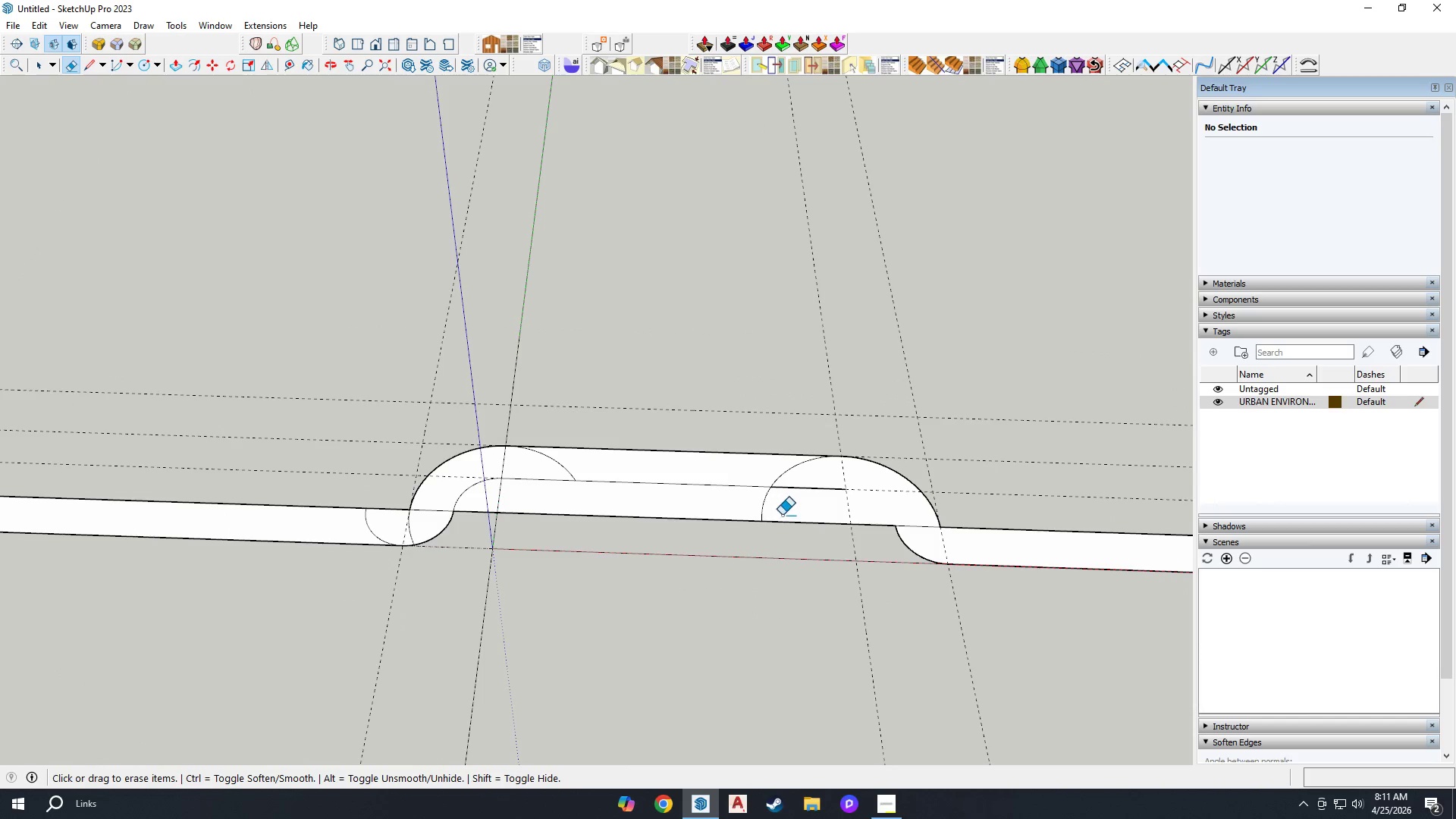 
scroll: coordinate [873, 497], scroll_direction: up, amount: 4.0
 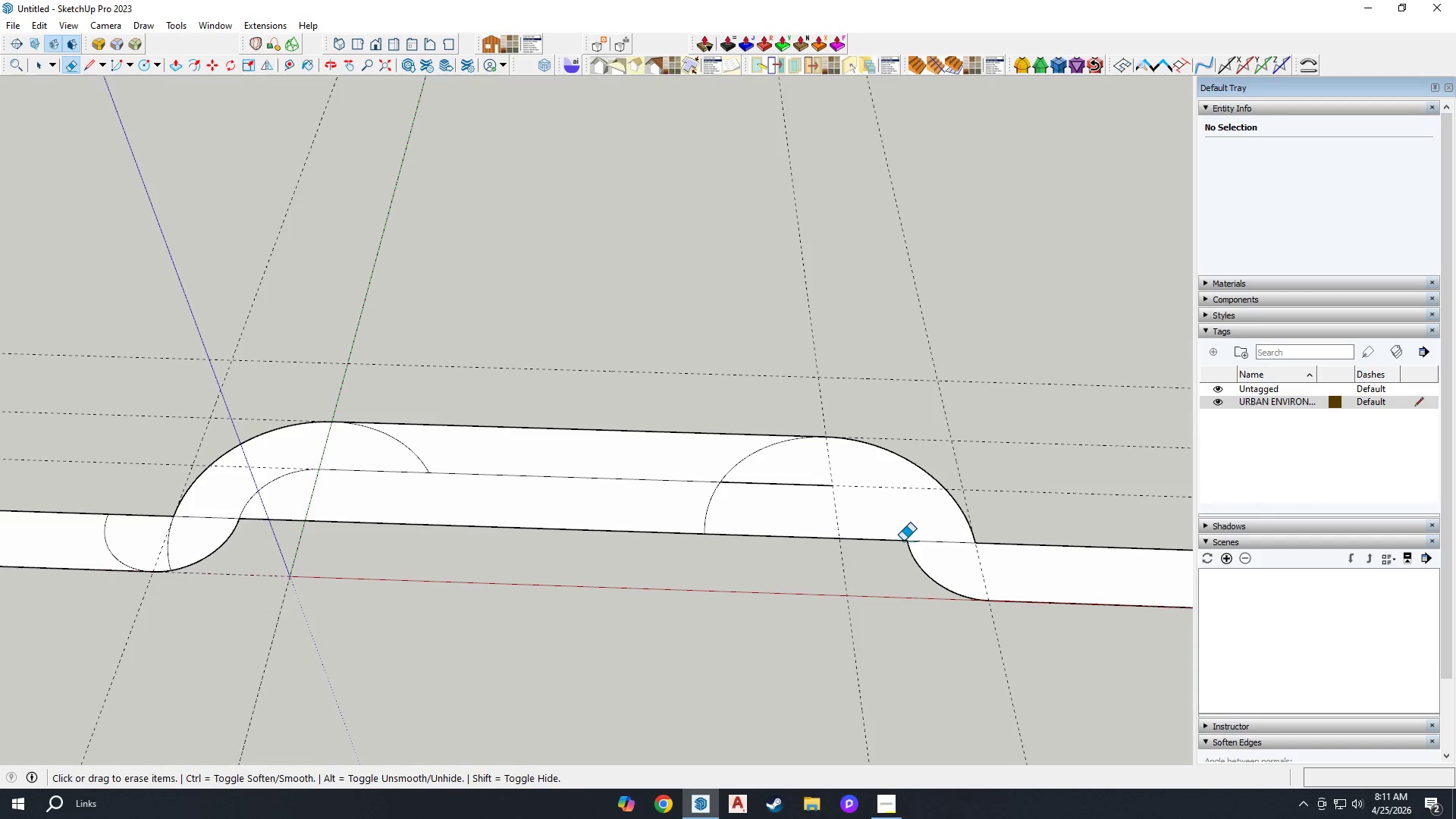 
key(Control+Z)
 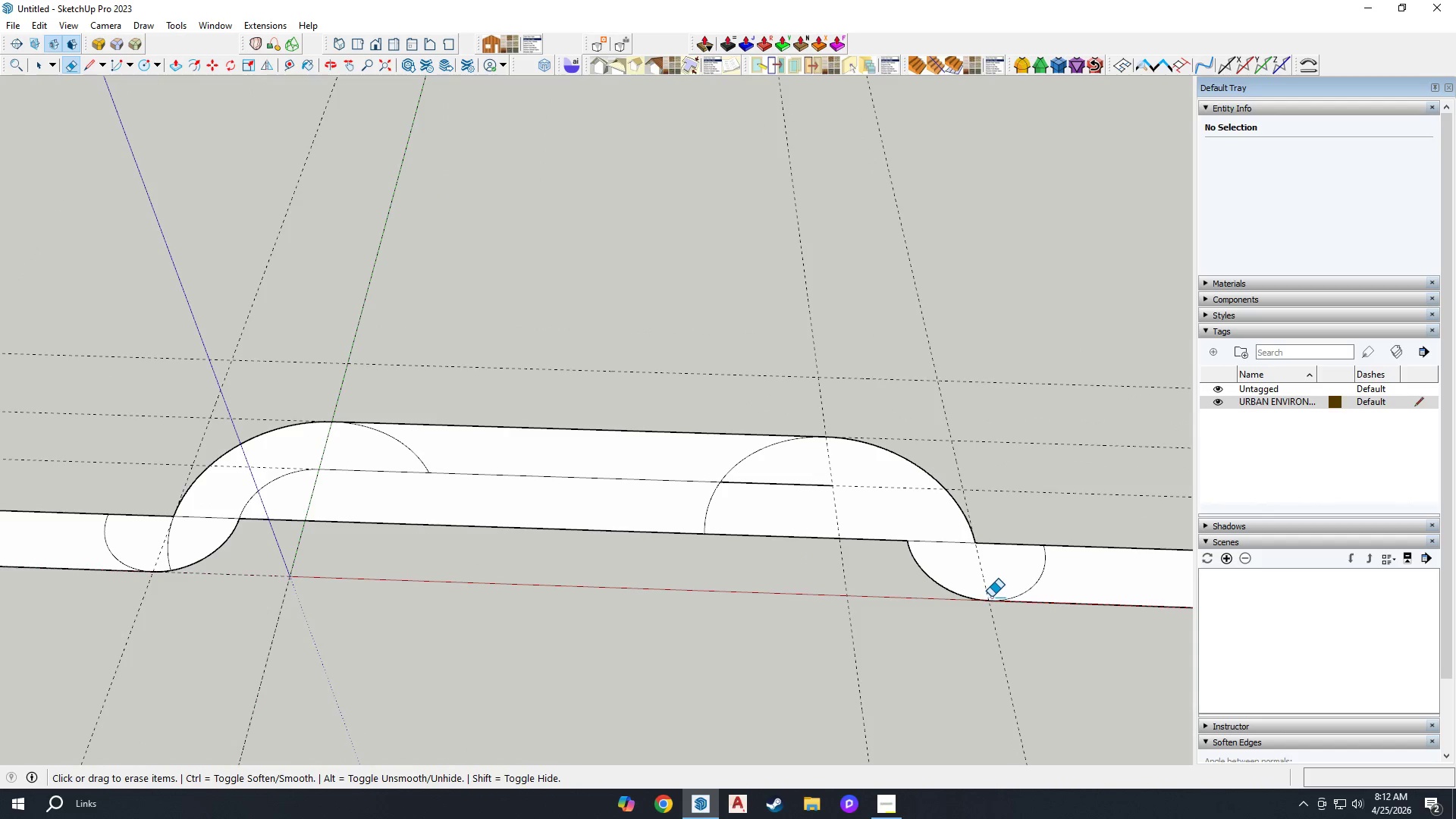 
key(Control+Z)
 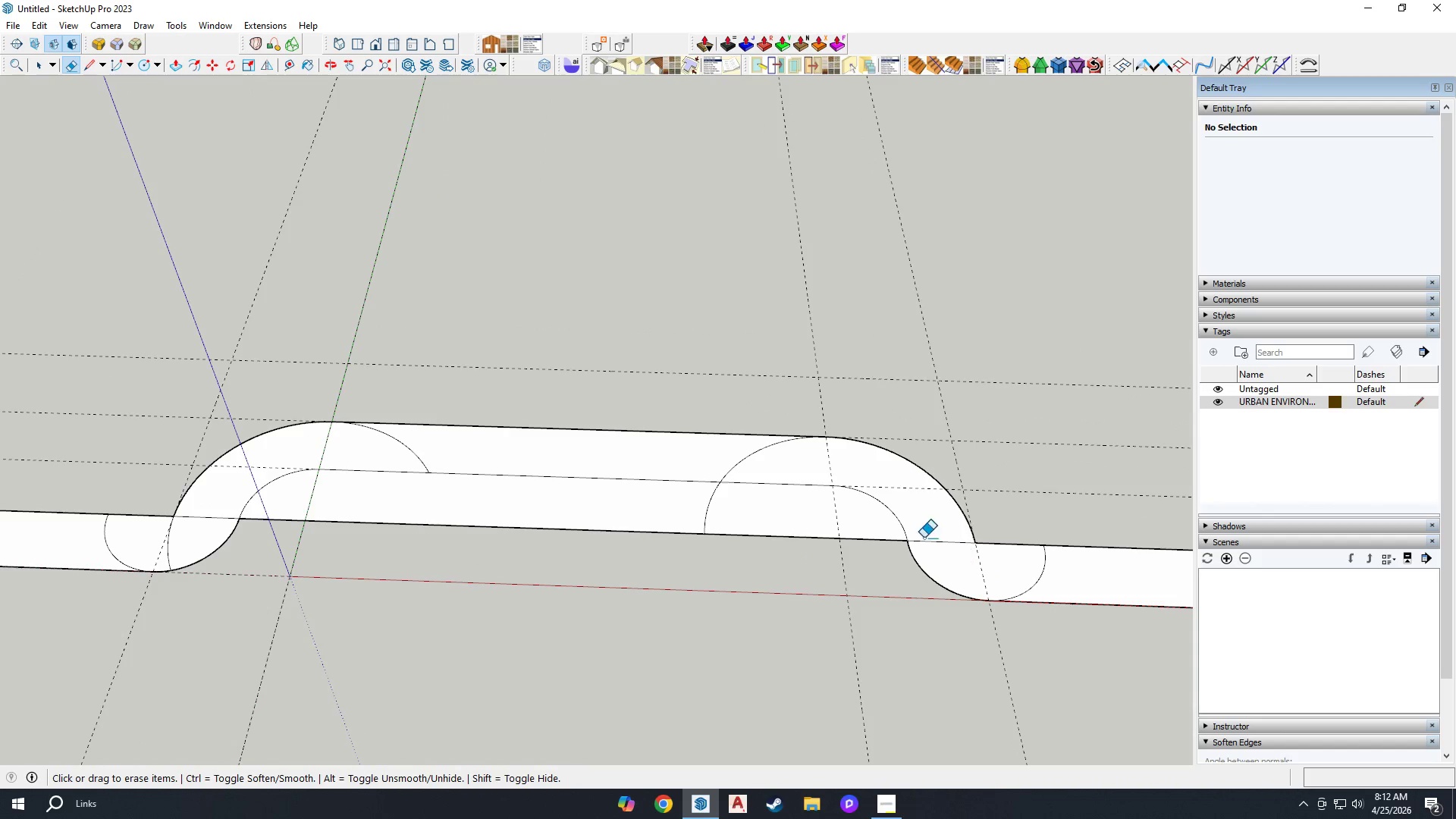 
left_click_drag(start_coordinate=[862, 538], to_coordinate=[869, 560])
 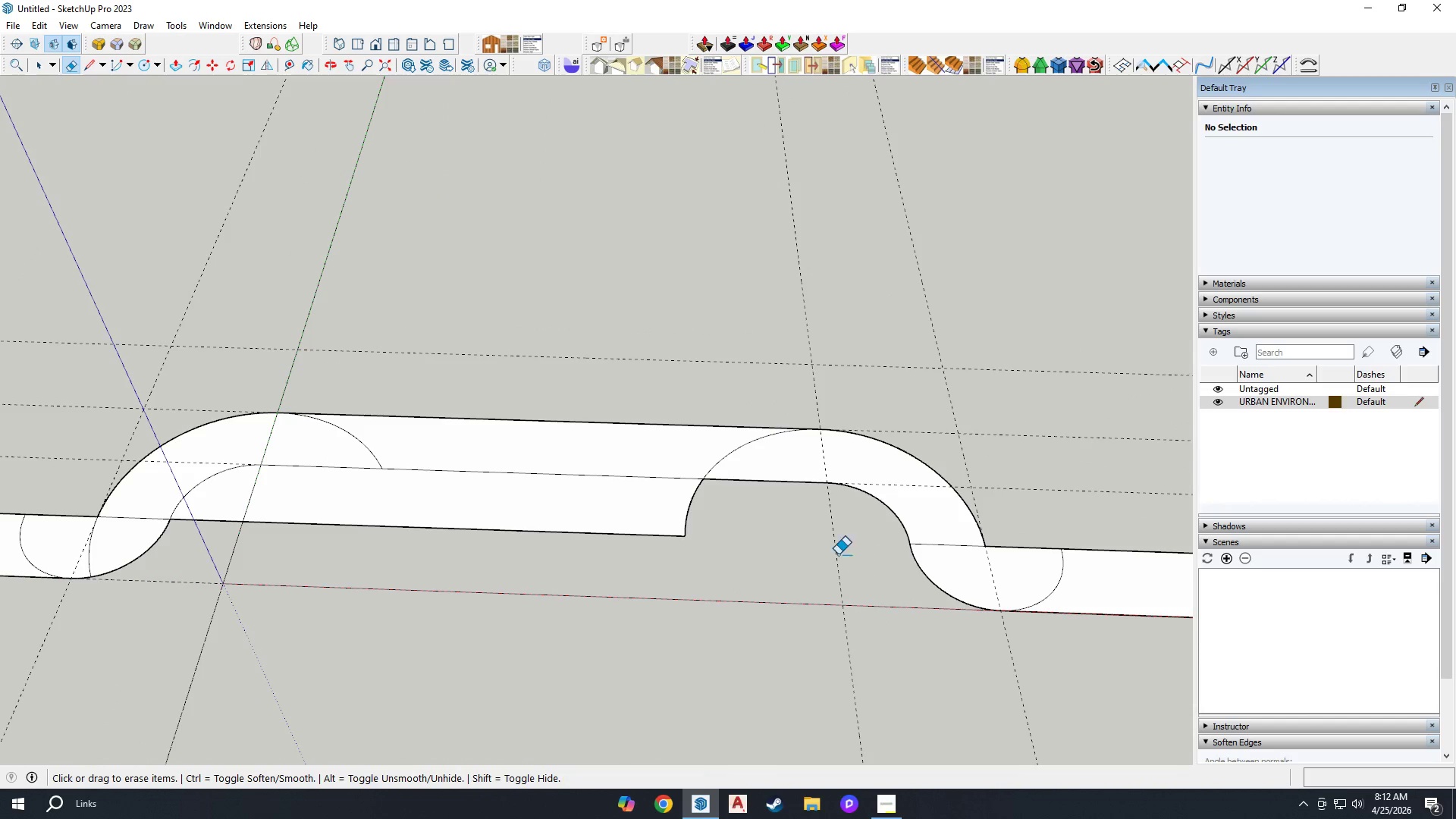 
scroll: coordinate [884, 513], scroll_direction: up, amount: 1.0
 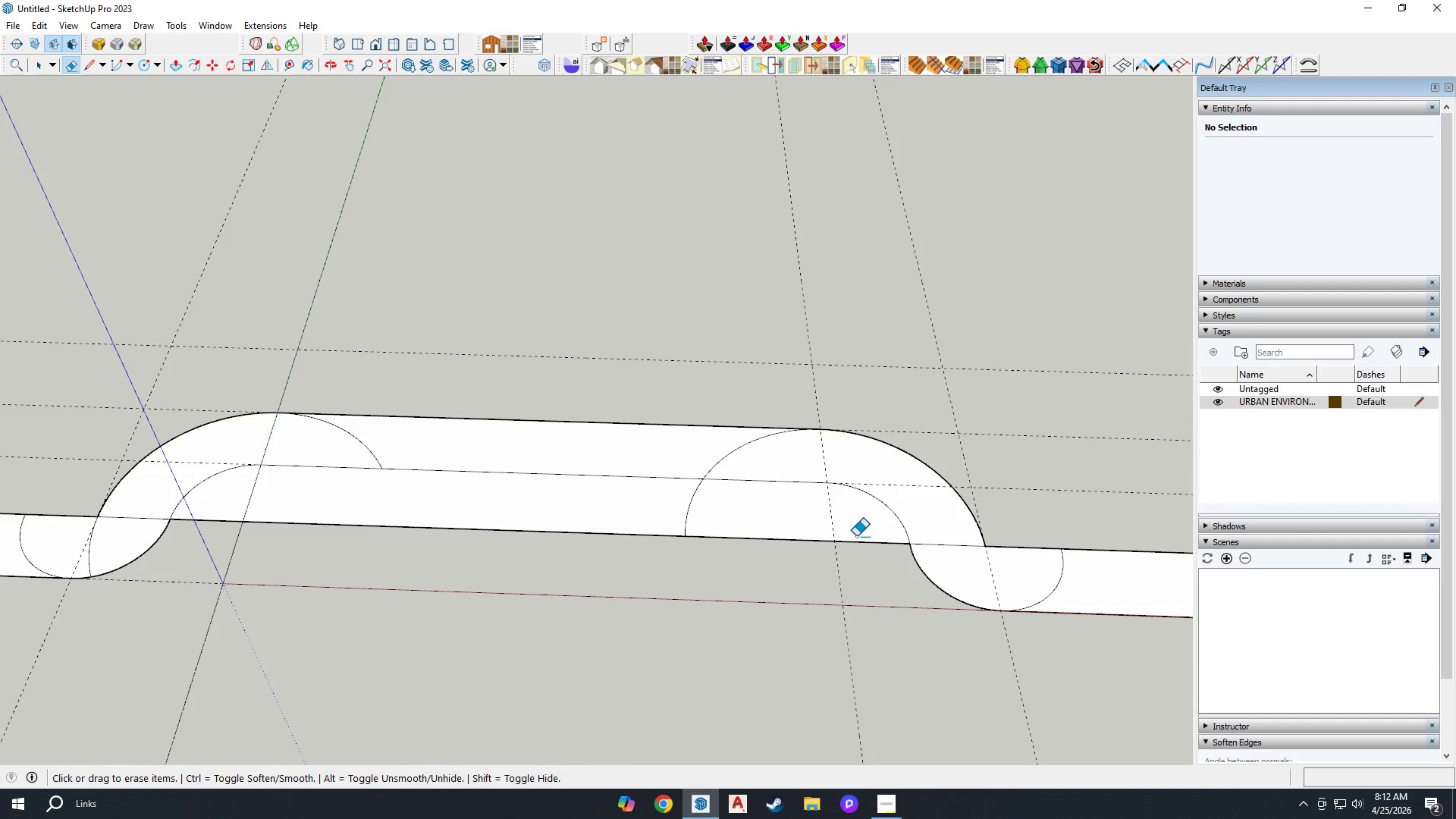 
left_click_drag(start_coordinate=[731, 521], to_coordinate=[692, 529])
 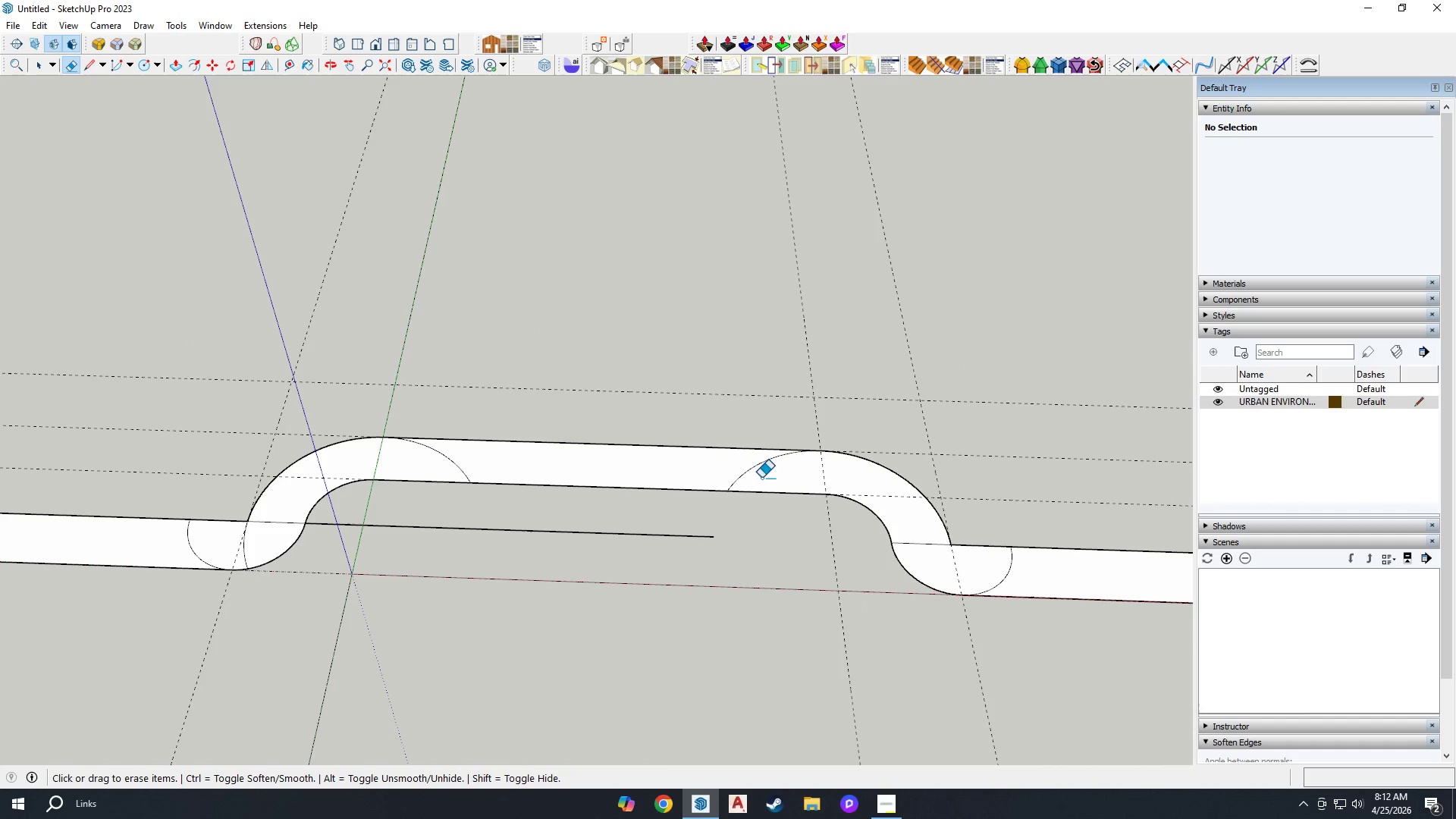 
scroll: coordinate [812, 536], scroll_direction: down, amount: 3.0
 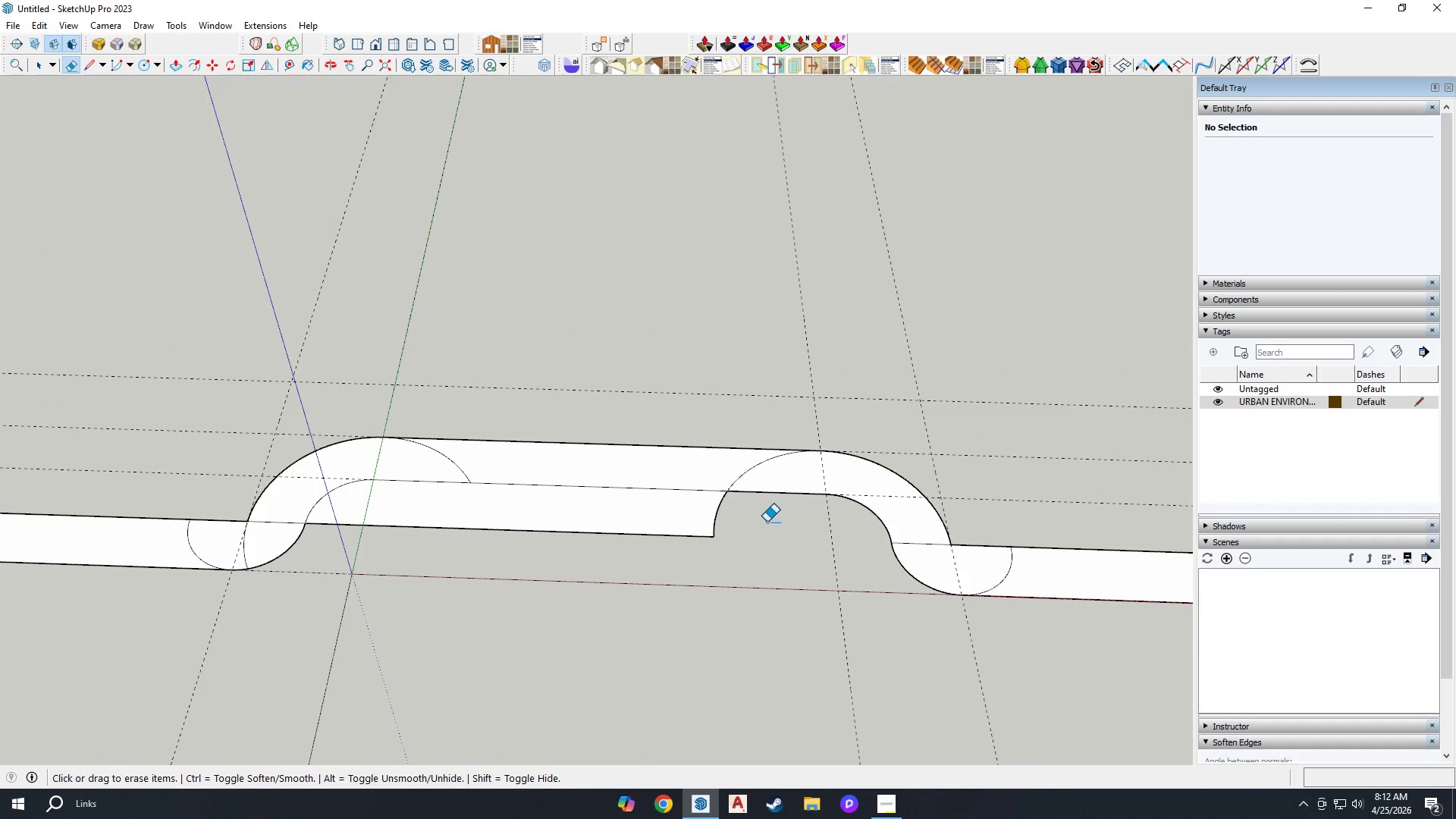 
left_click_drag(start_coordinate=[758, 472], to_coordinate=[733, 466])
 